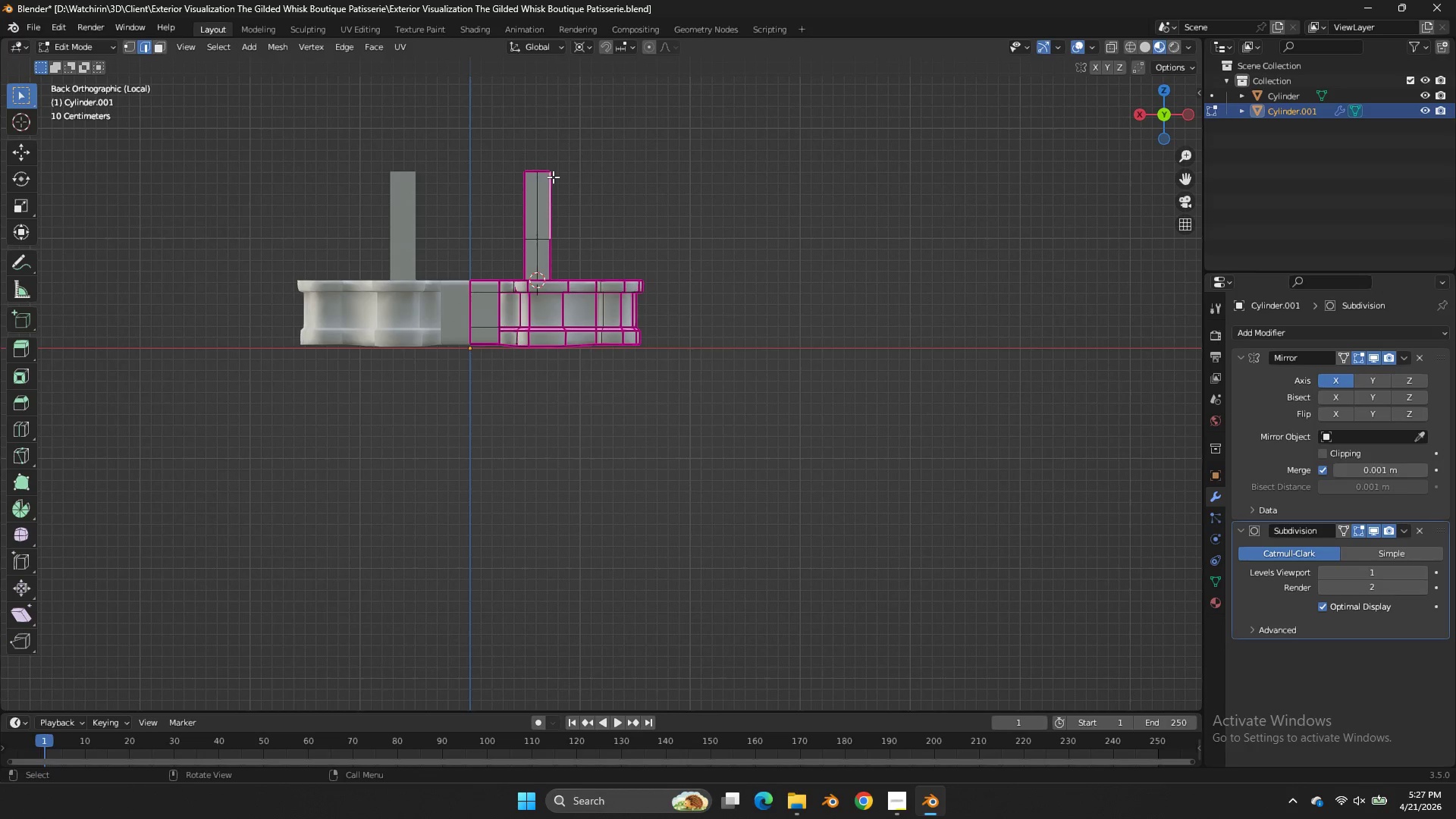 
type(lE)
 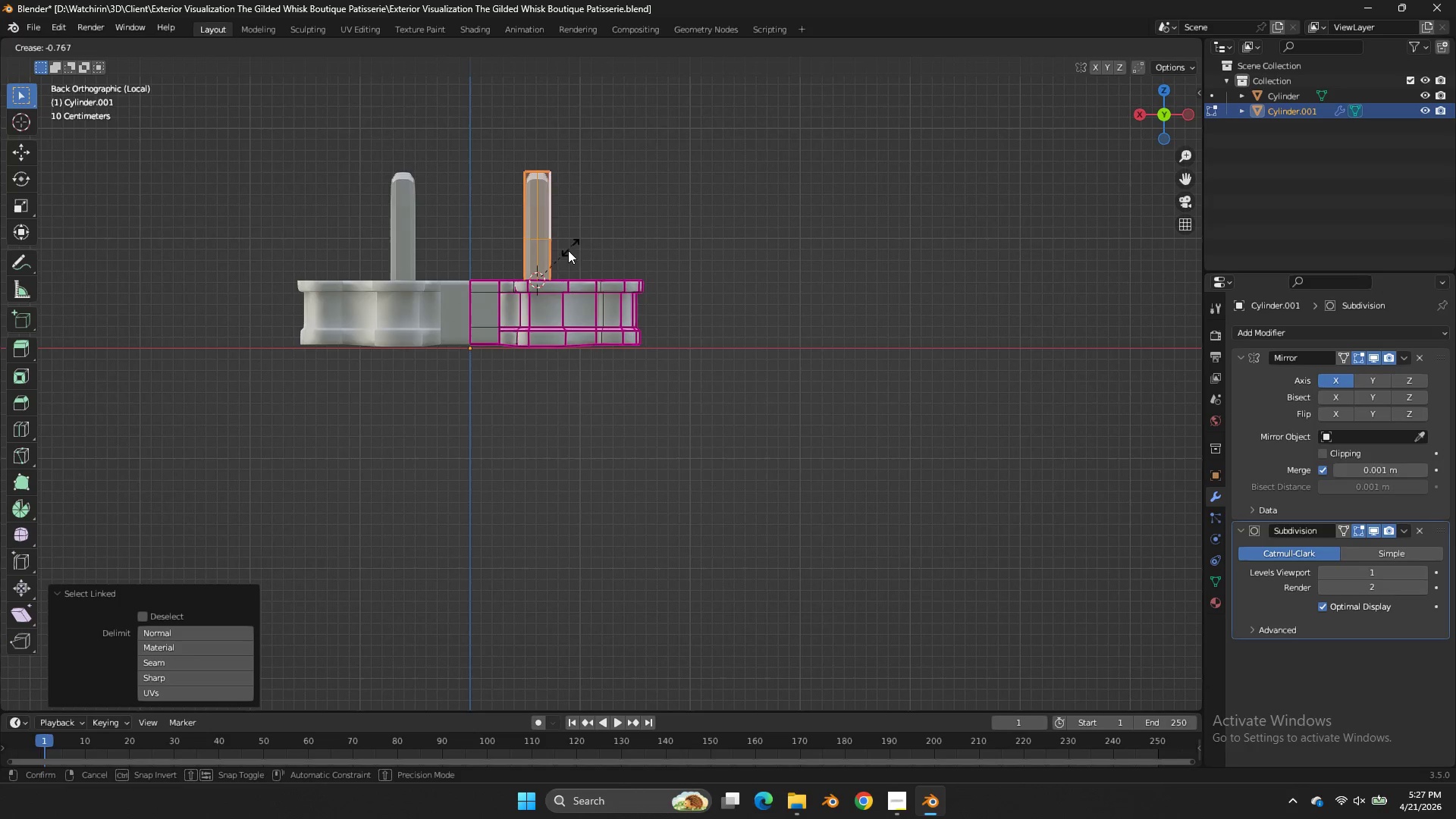 
left_click([585, 244])
 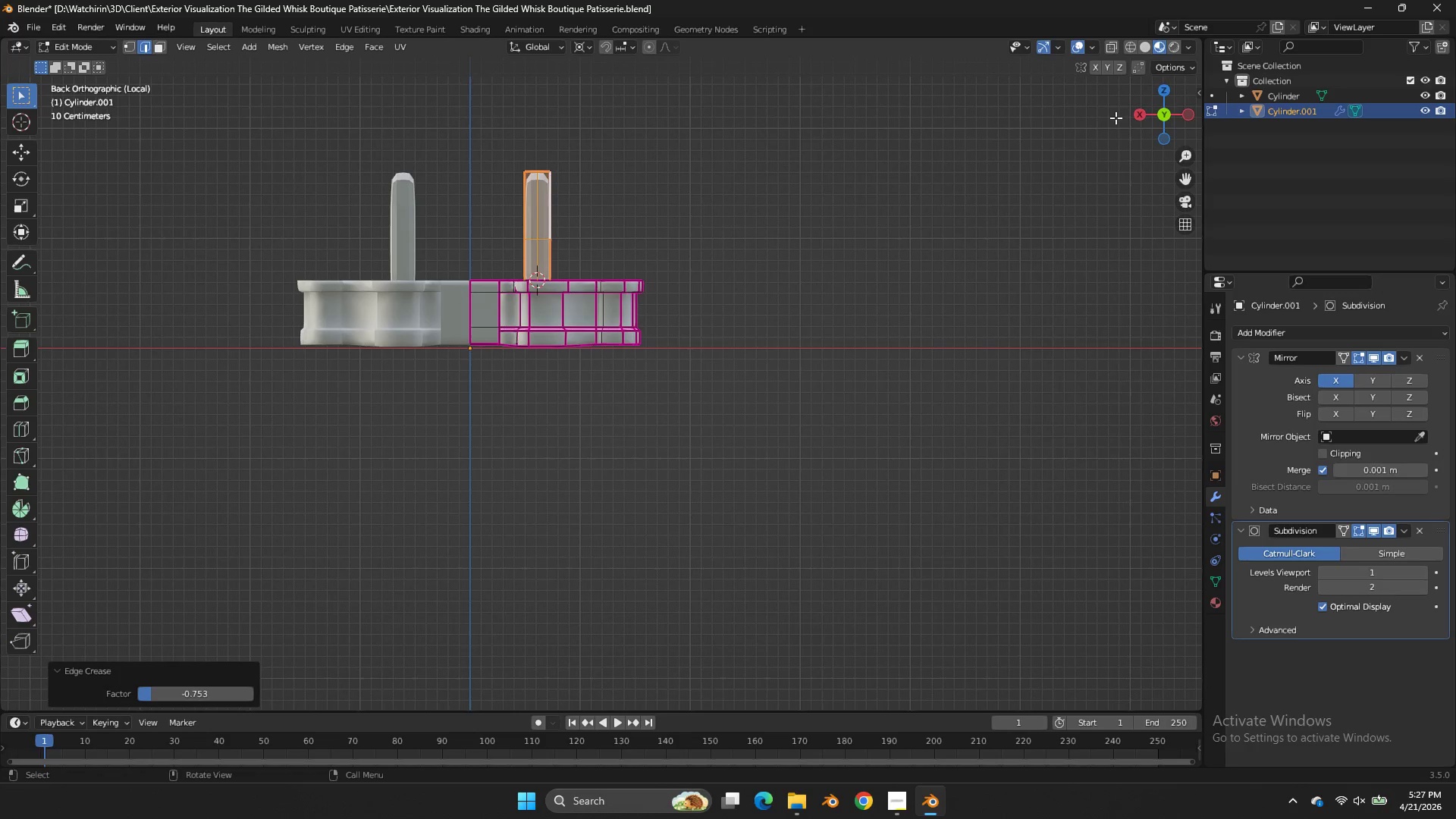 
left_click([1156, 96])
 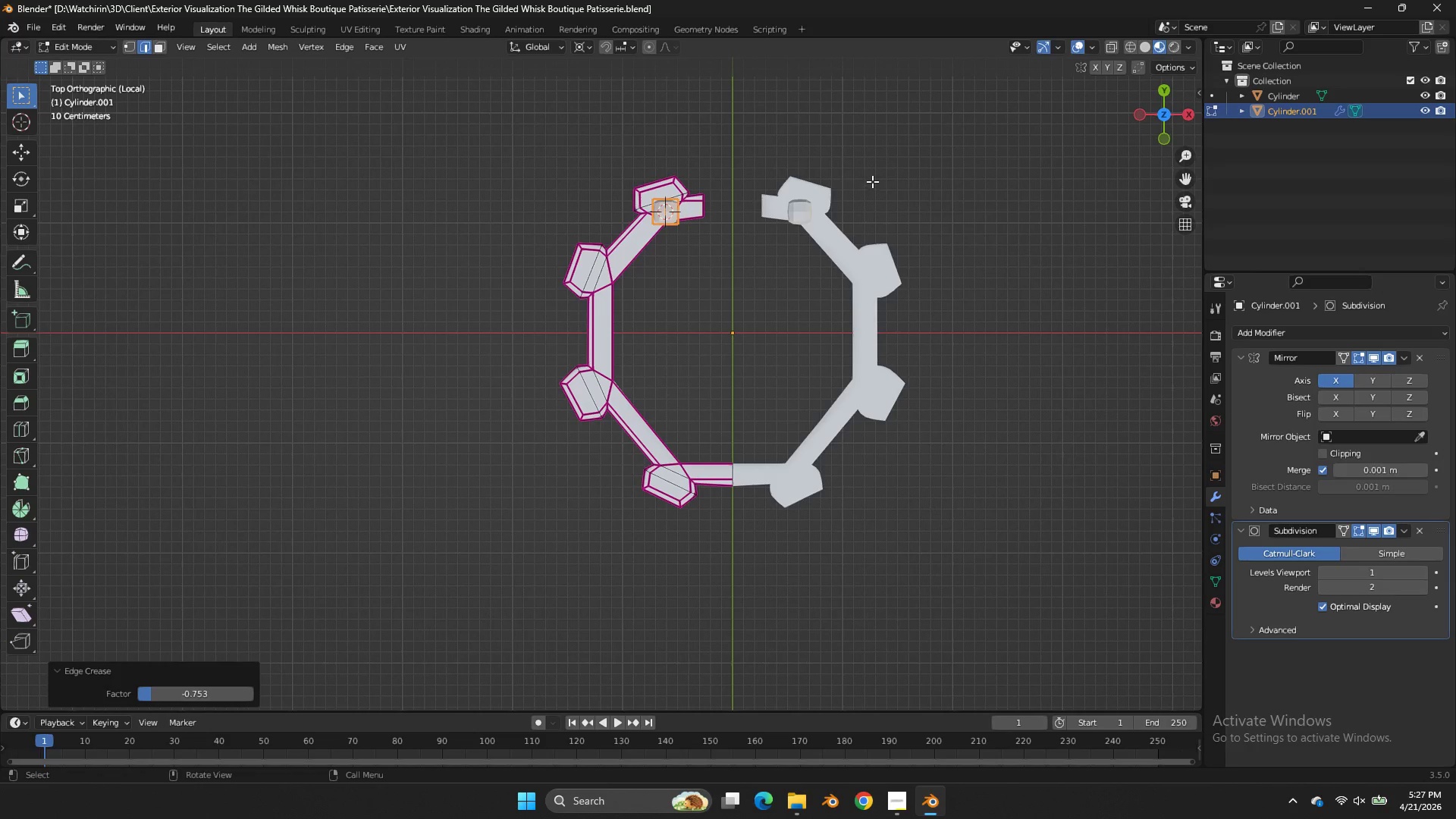 
type(sy)
 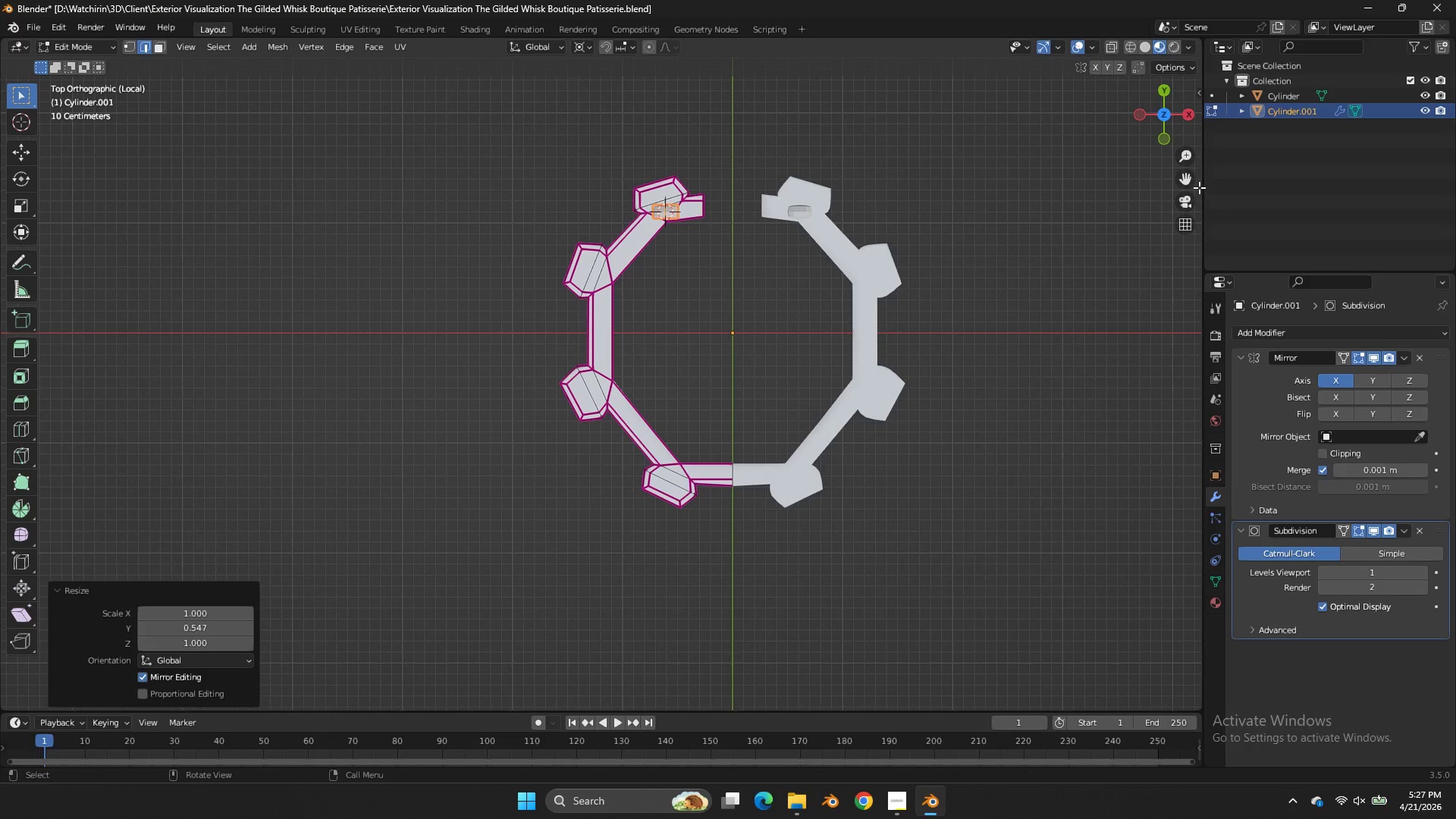 
left_click_drag(start_coordinate=[1185, 171], to_coordinate=[1163, 309])
 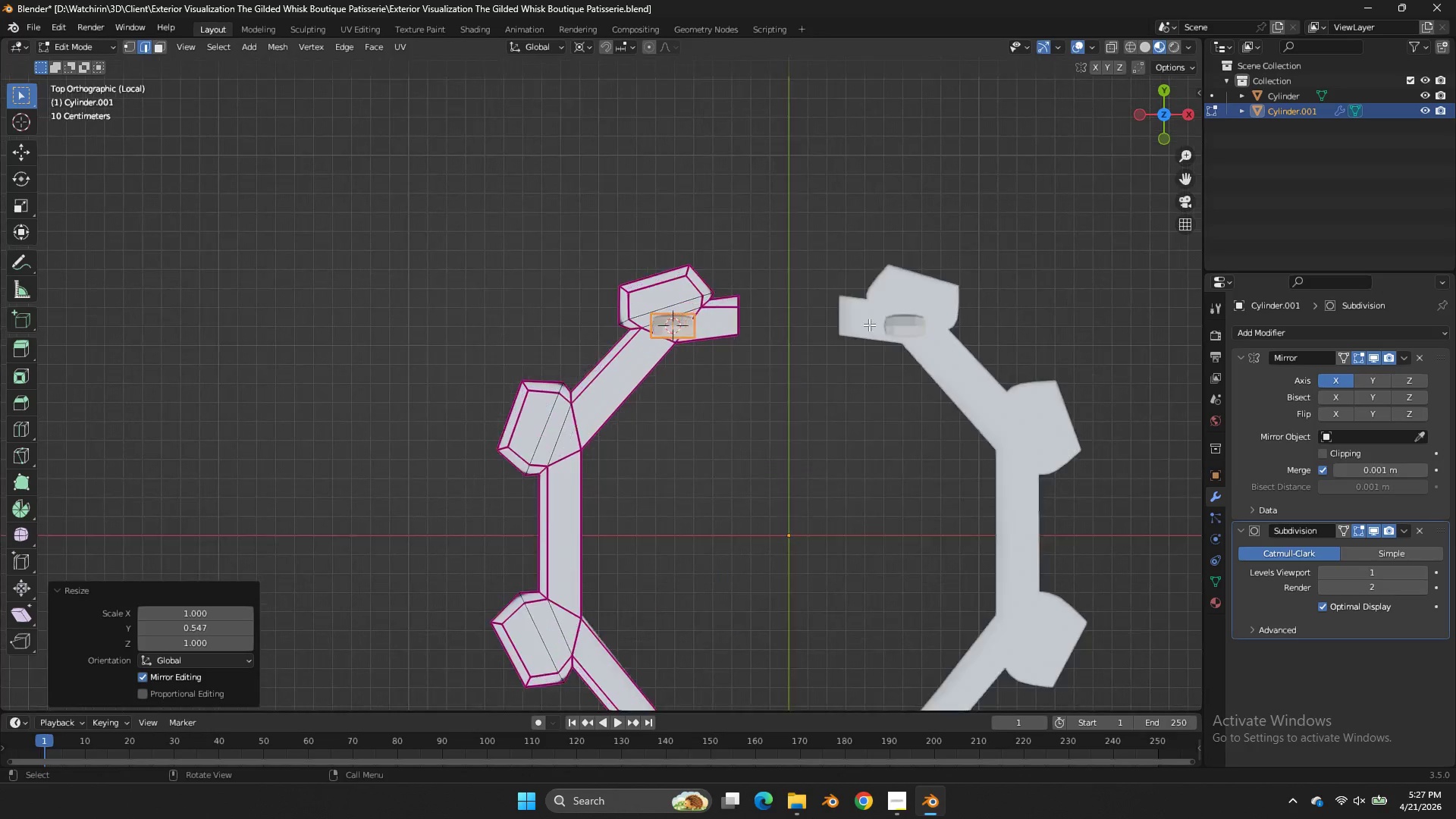 
key(Z)
 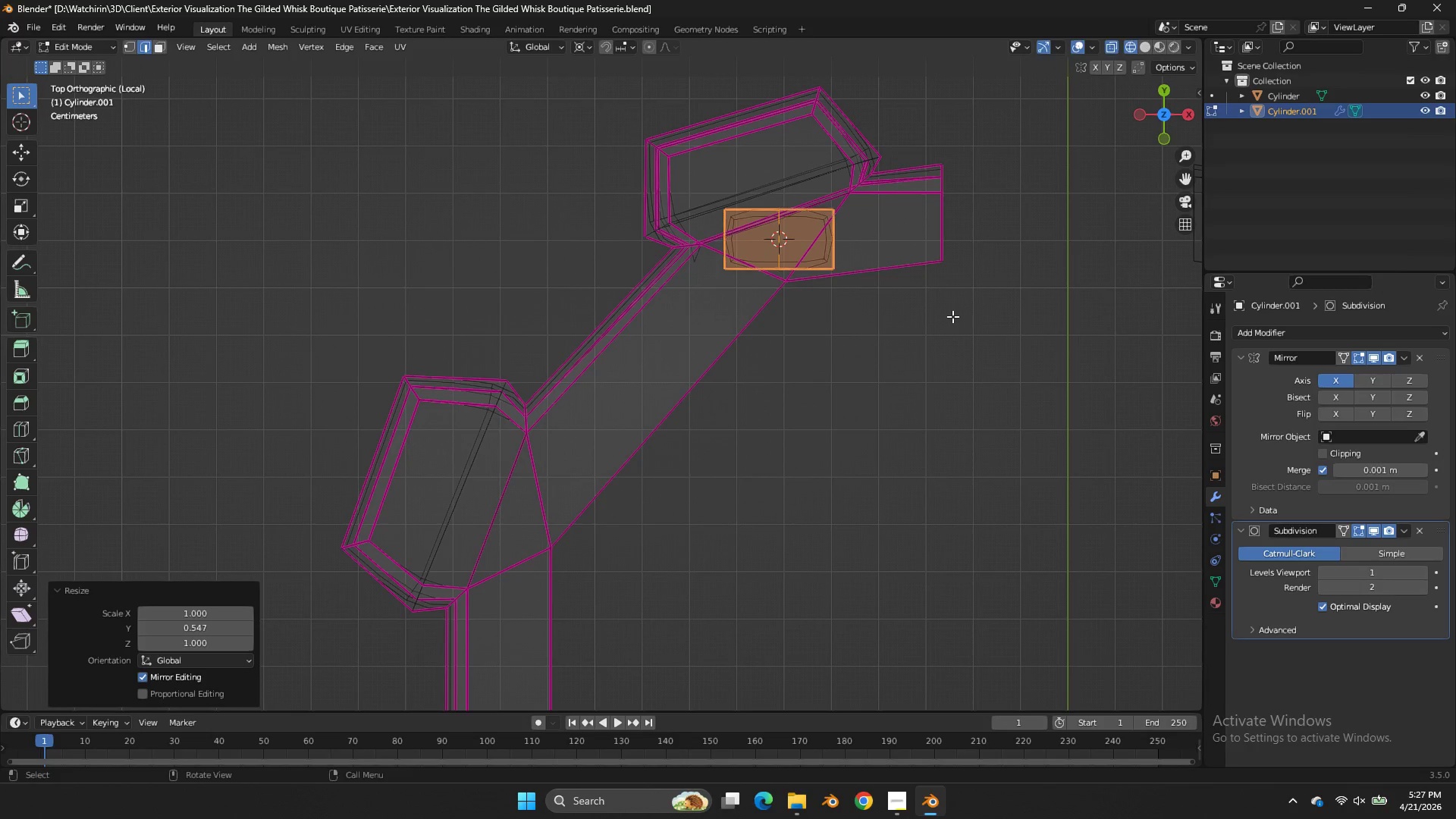 
scroll: coordinate [869, 325], scroll_direction: up, amount: 8.0
 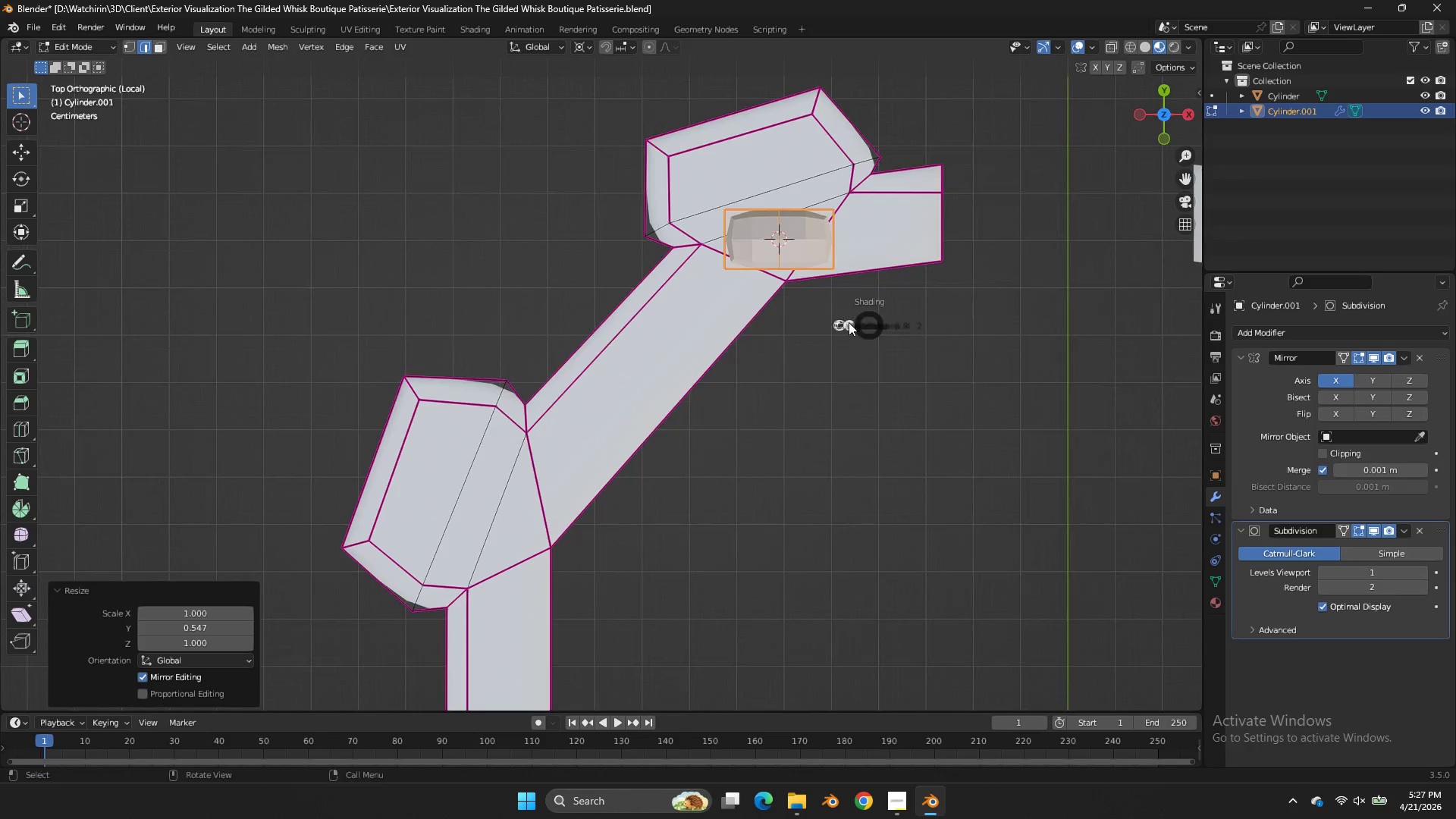 
key(R)
 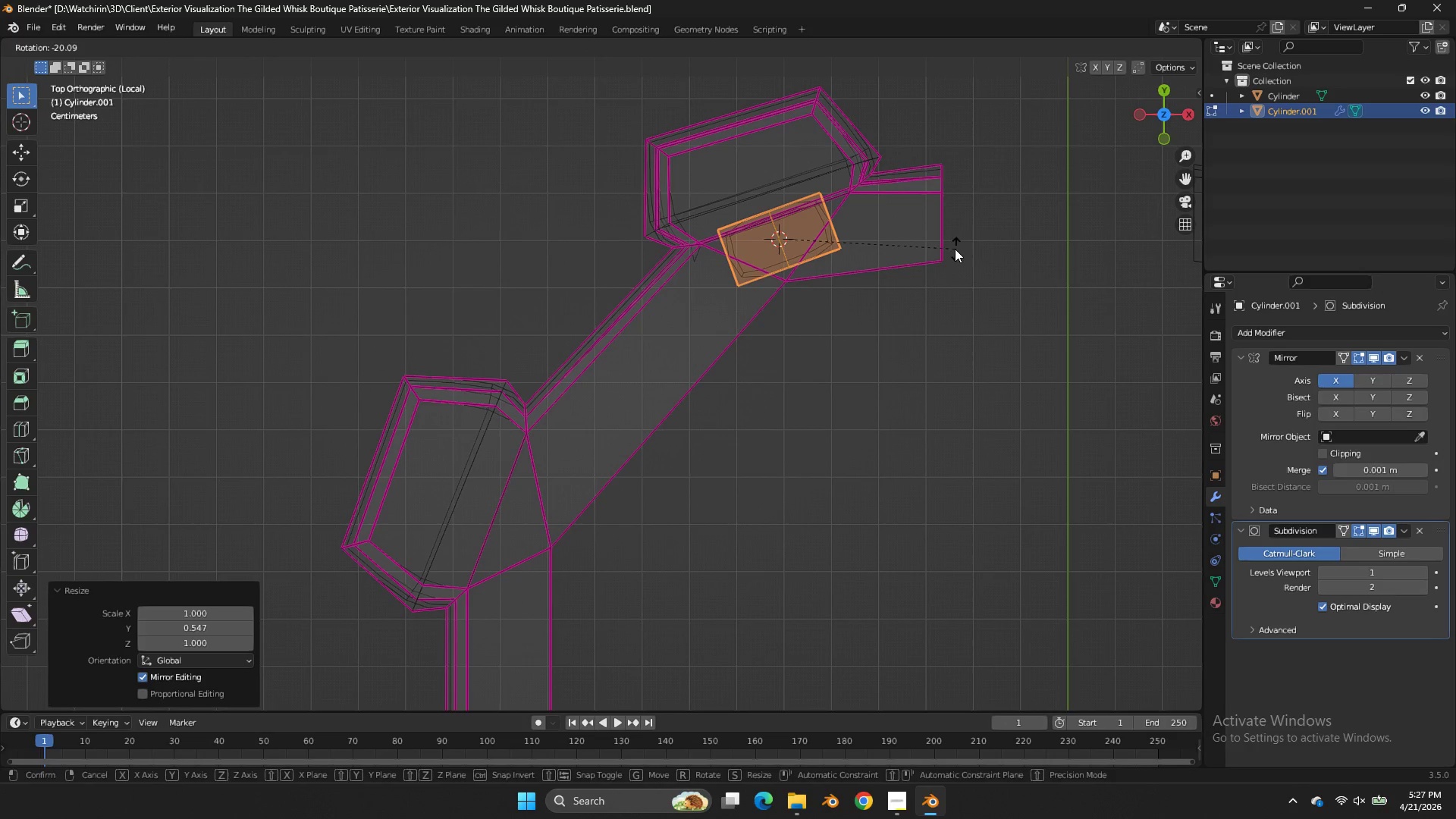 
left_click([955, 249])
 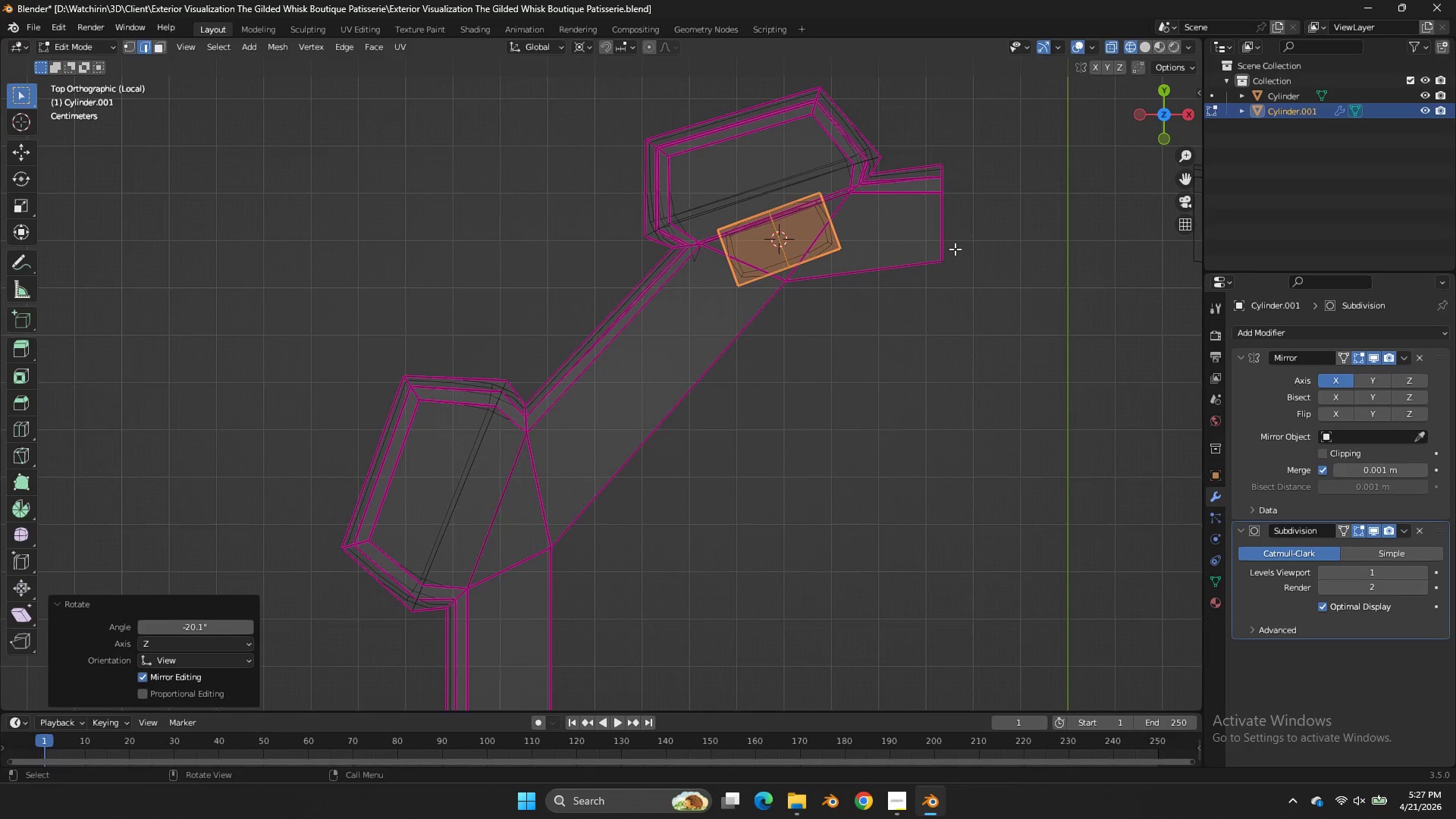 
key(G)
 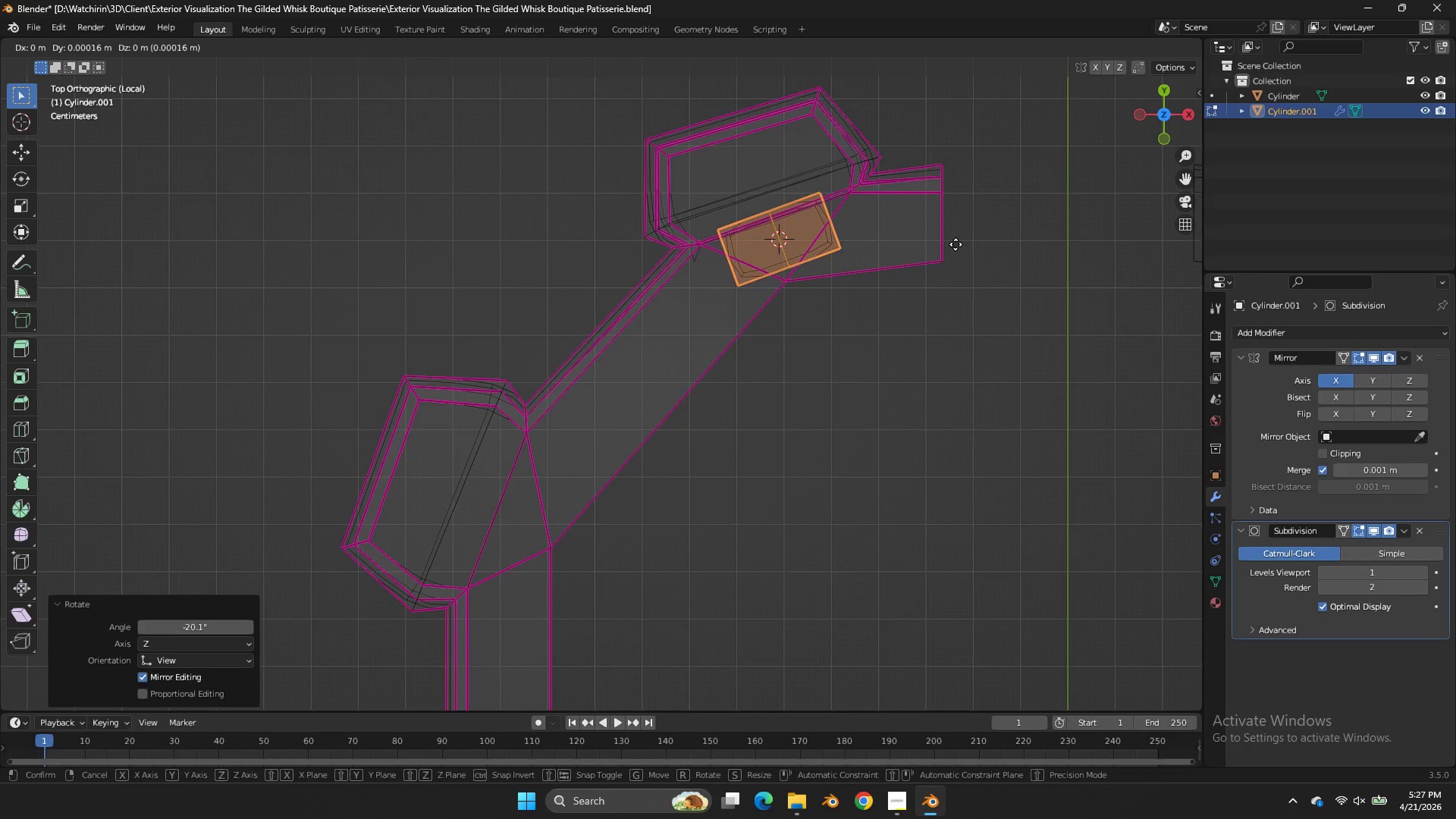 
hold_key(key=ShiftLeft, duration=0.5)
left_click([938, 171])
 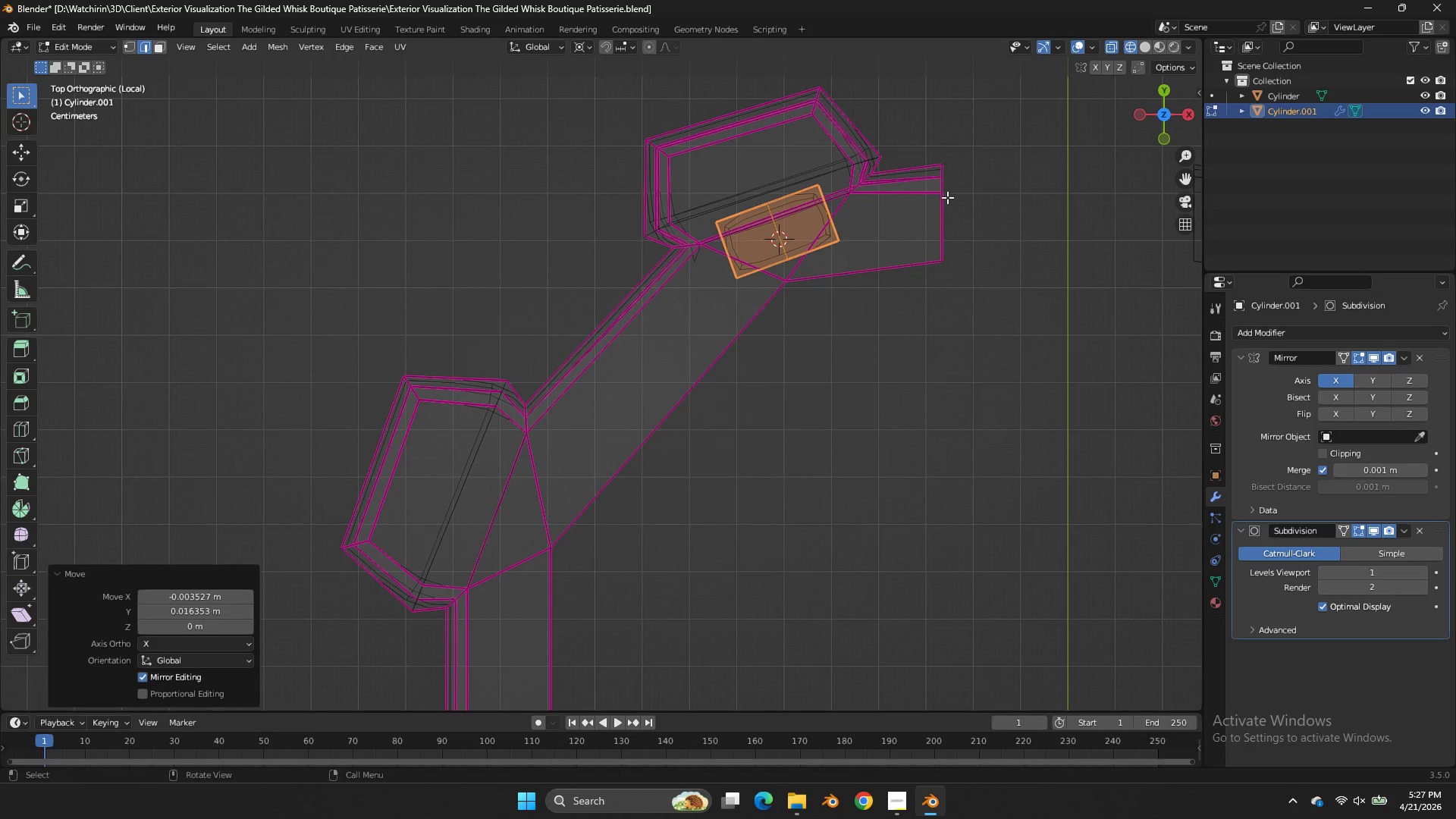 
key(R)
 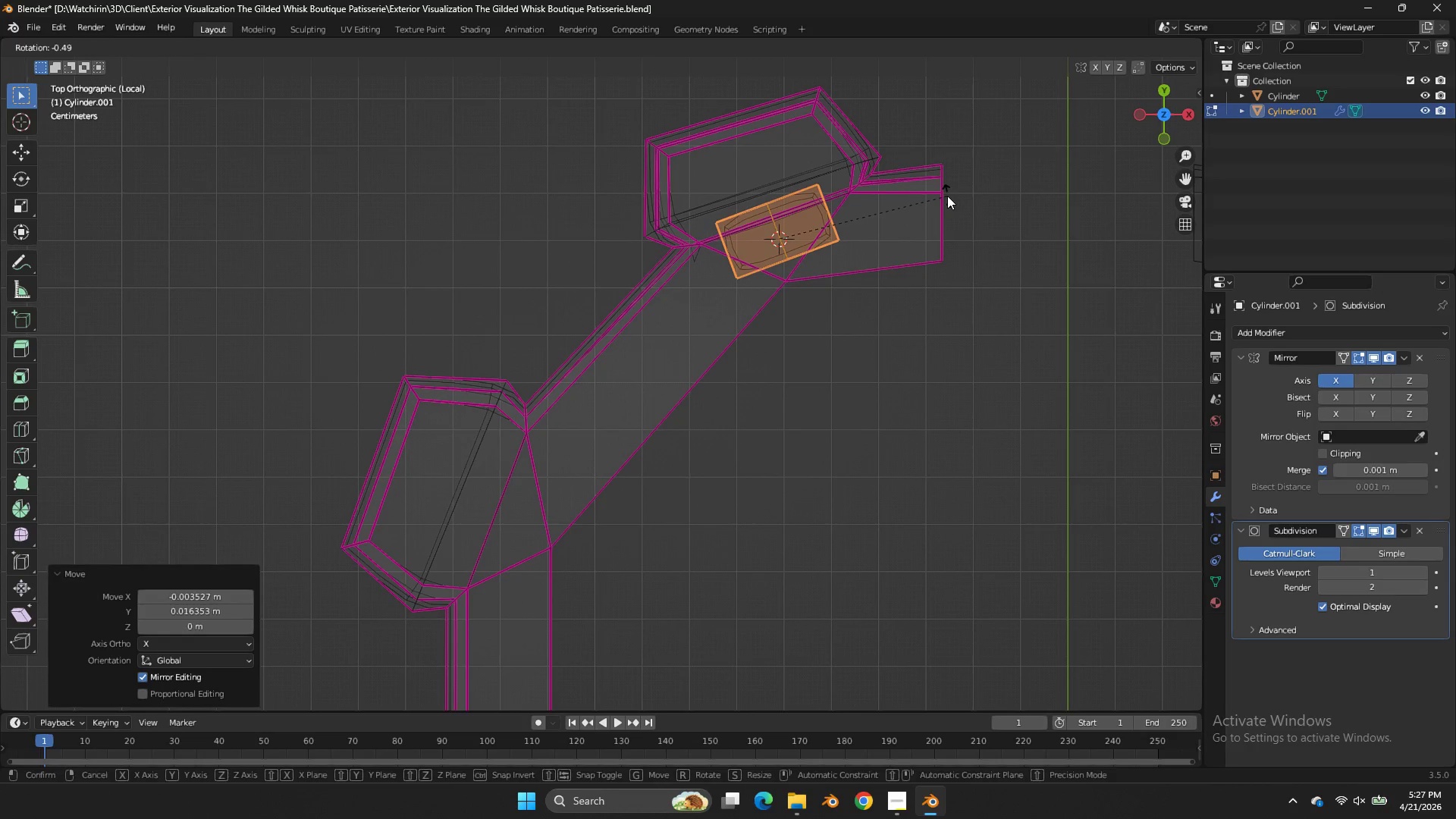 
left_click_drag(start_coordinate=[947, 196], to_coordinate=[948, 192])
 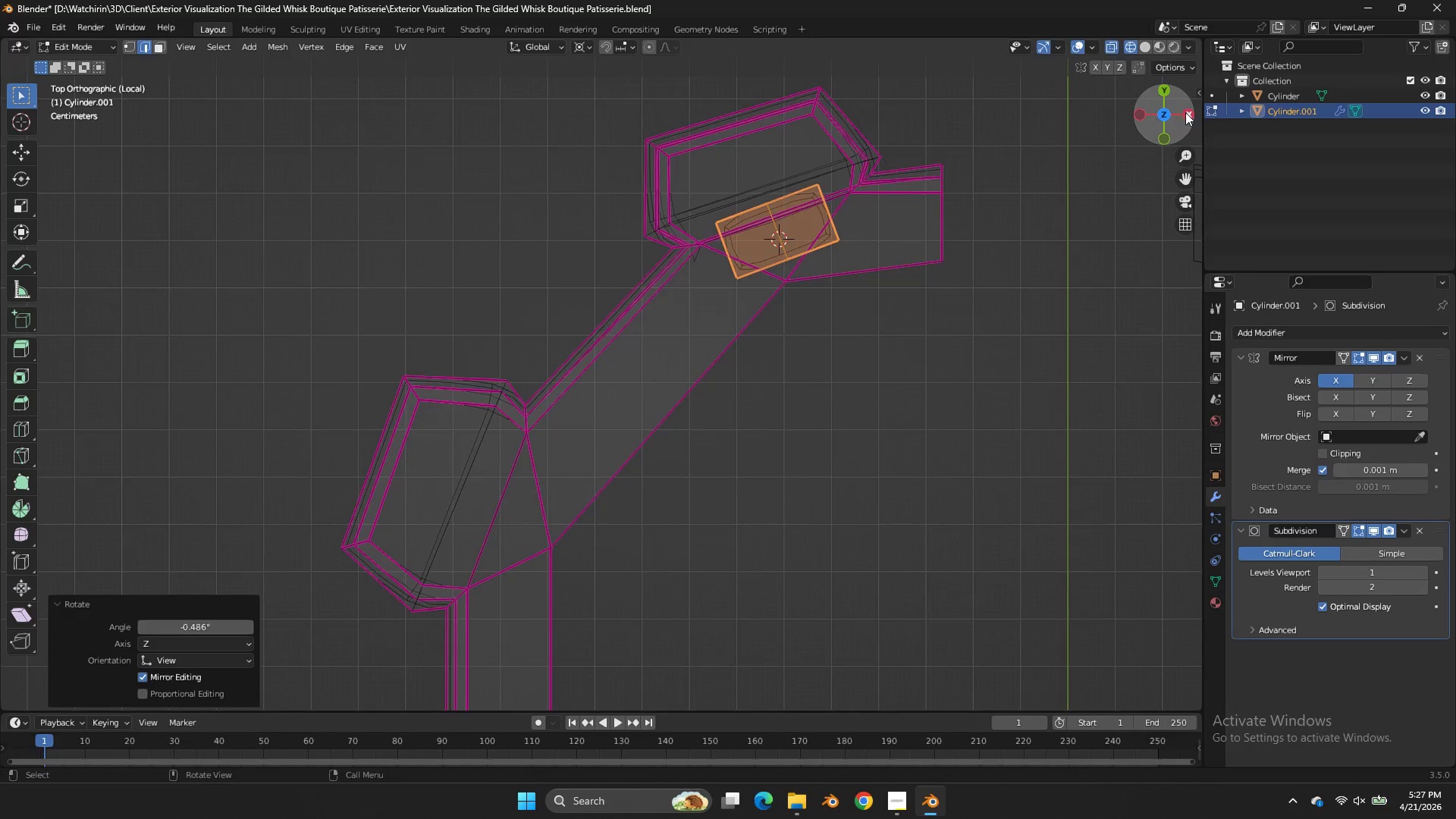 
left_click_drag(start_coordinate=[1185, 112], to_coordinate=[242, 681])
 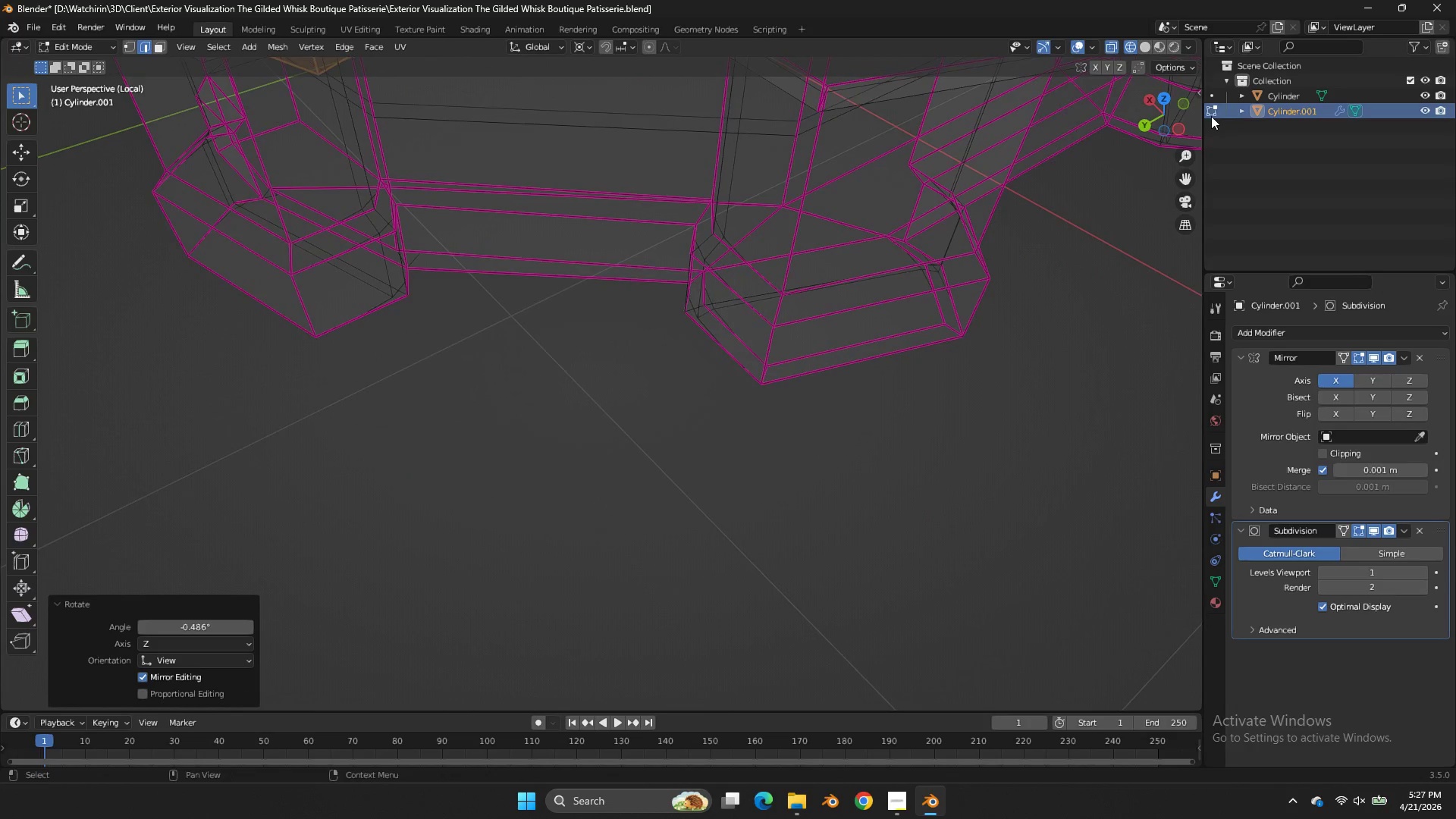 
scroll: coordinate [1211, 116], scroll_direction: down, amount: 3.0
 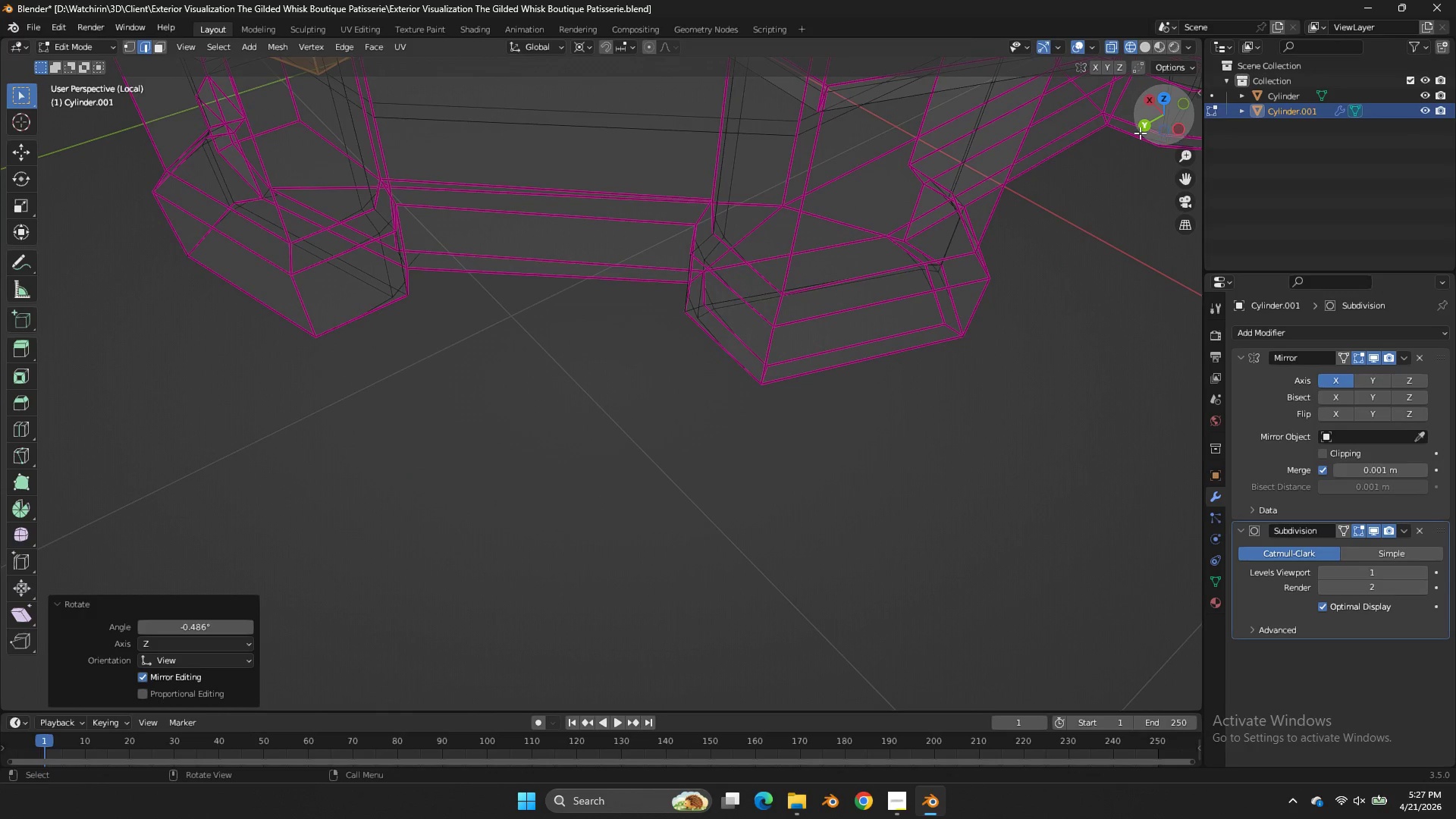 
left_click([1138, 132])
 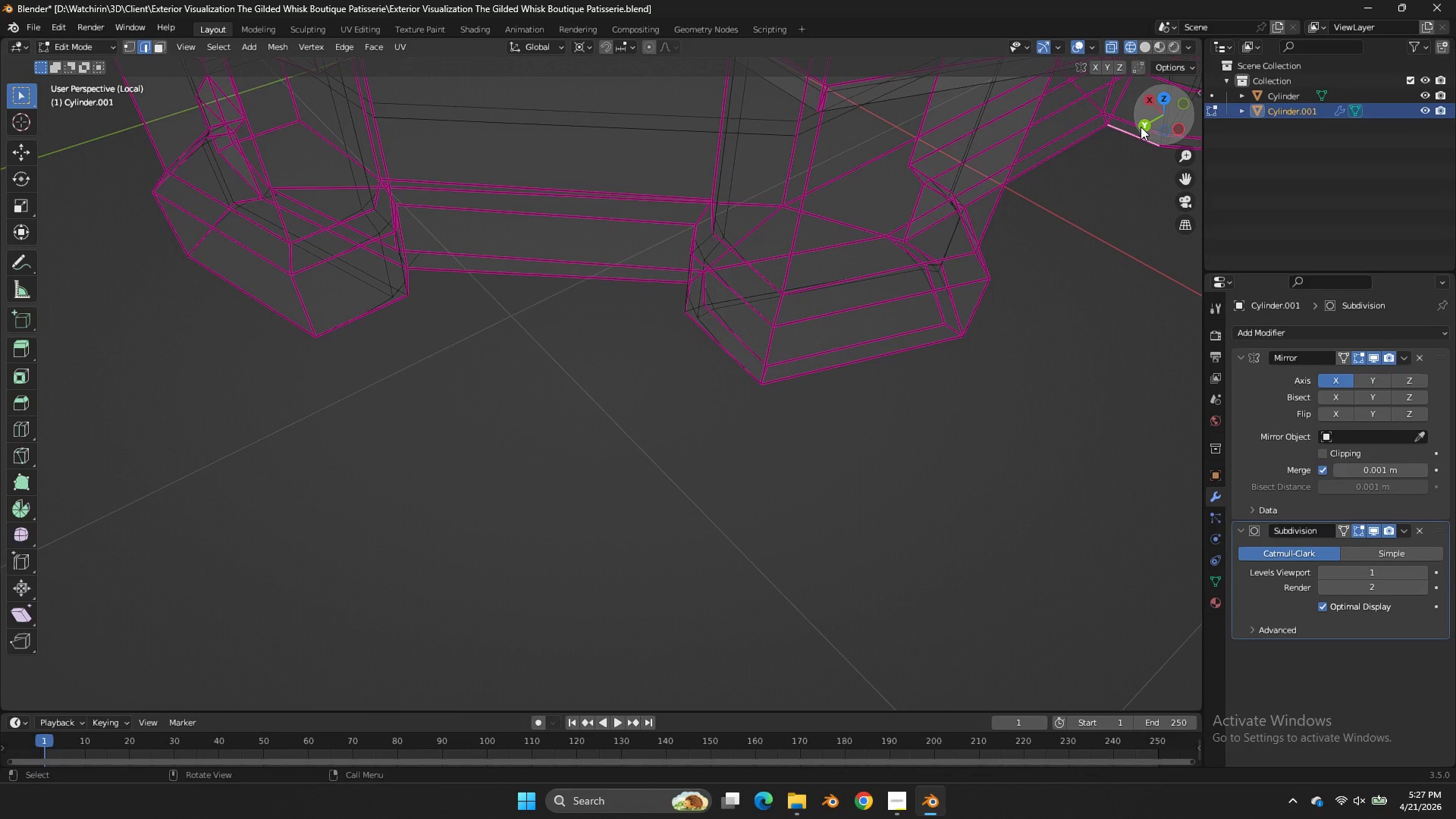 
key(Control+ControlLeft)
 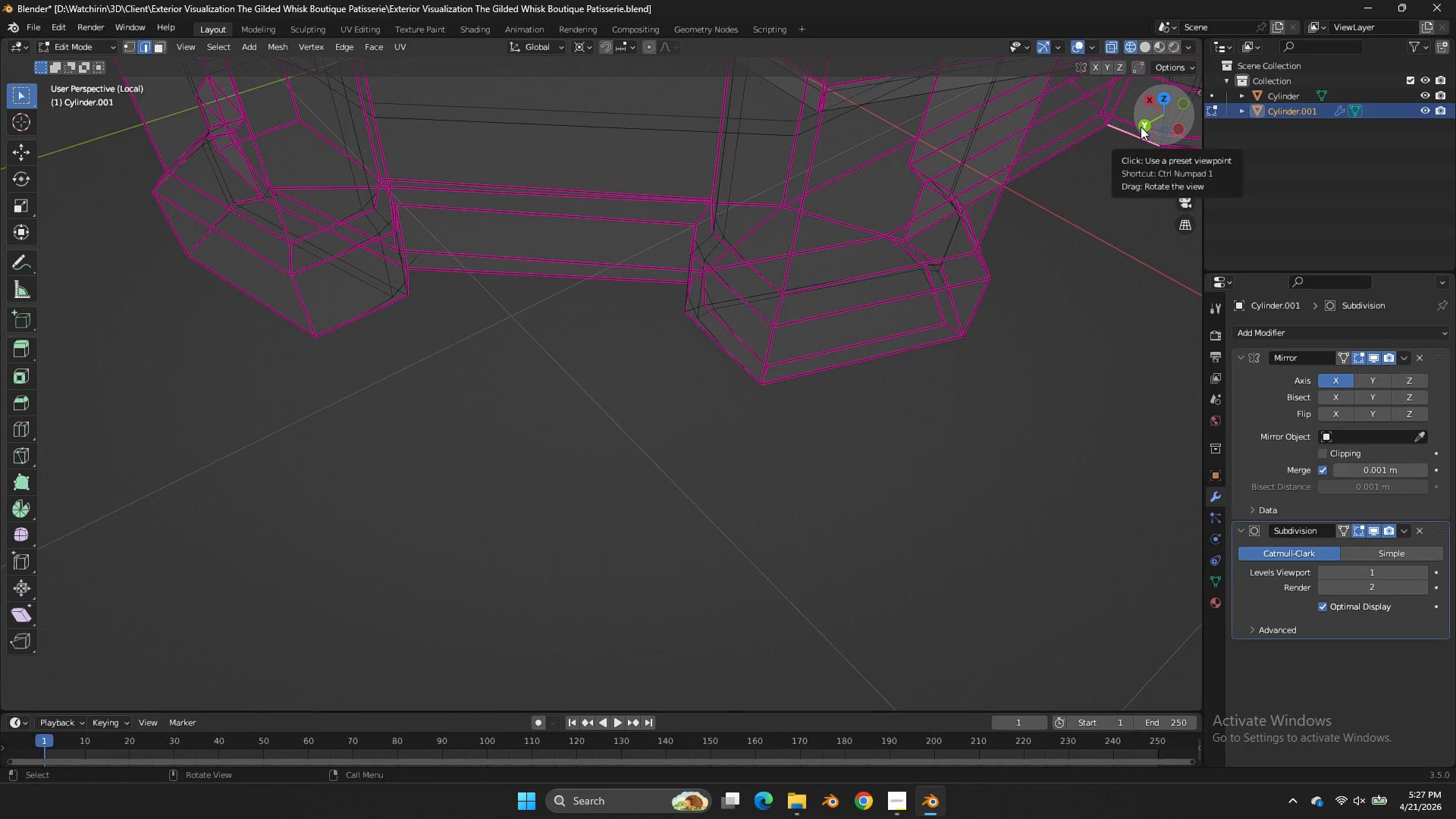 
left_click([1141, 127])
 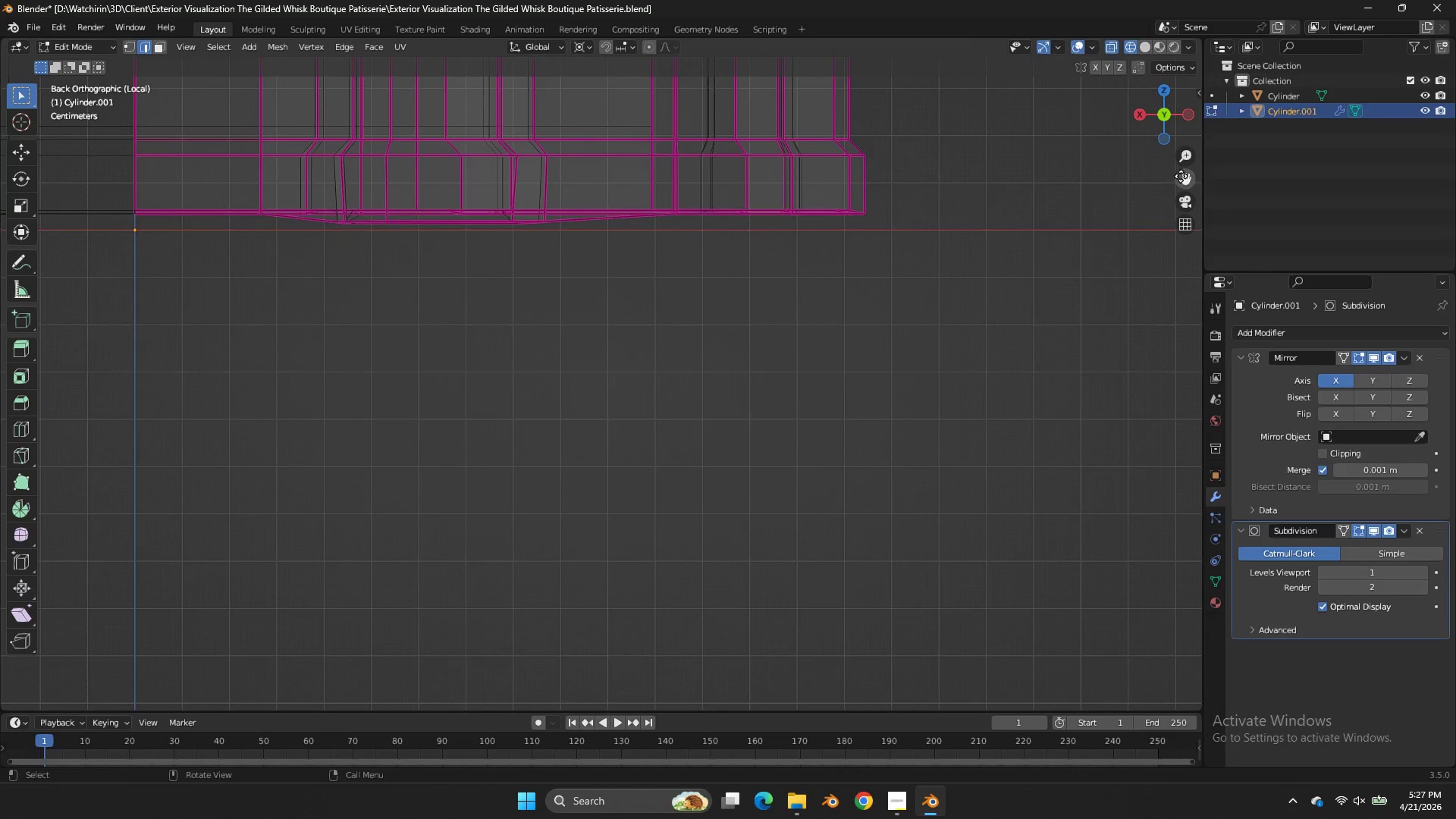 
left_click_drag(start_coordinate=[1181, 177], to_coordinate=[192, 649])
 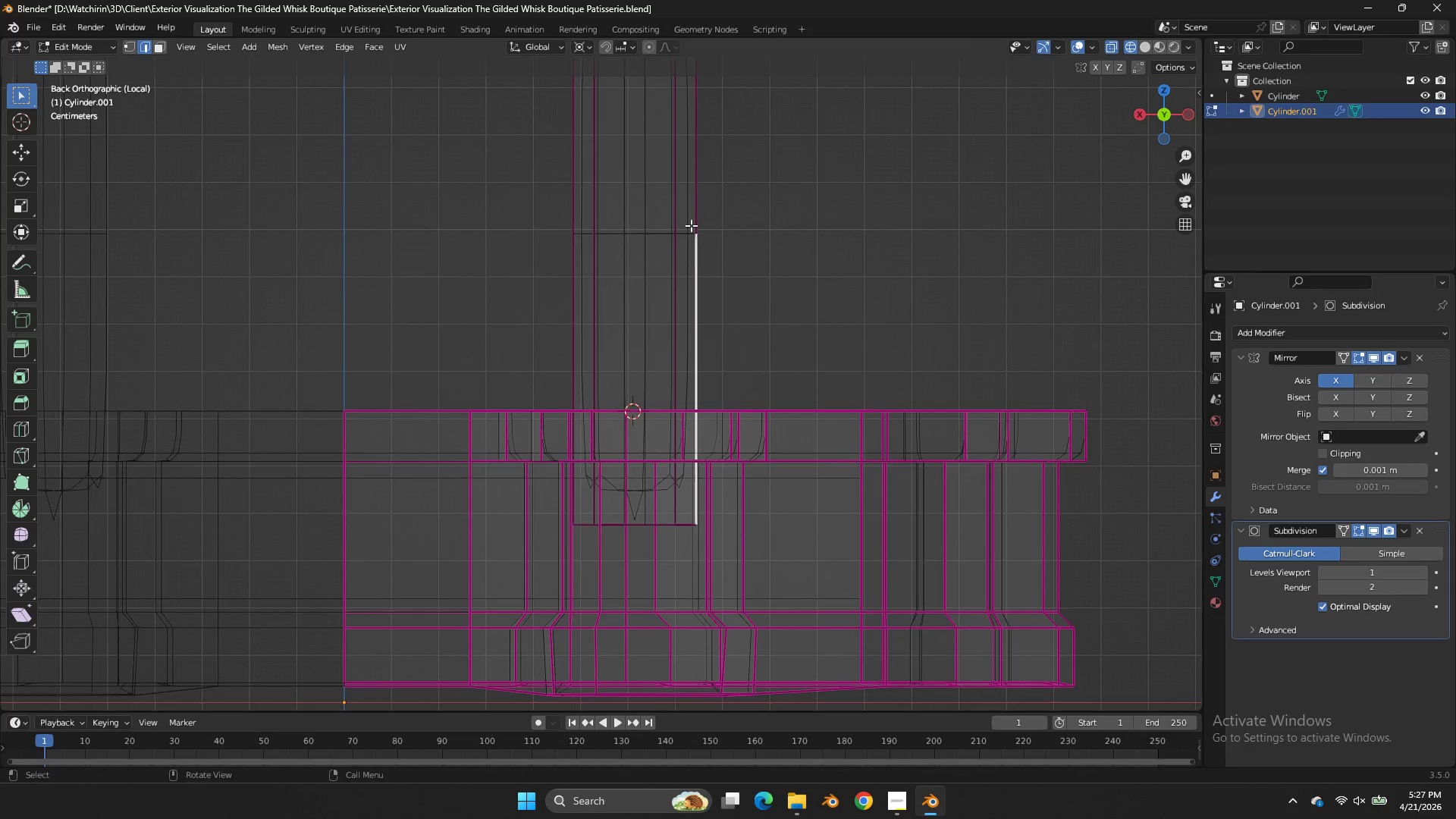 
double_click([691, 225])
 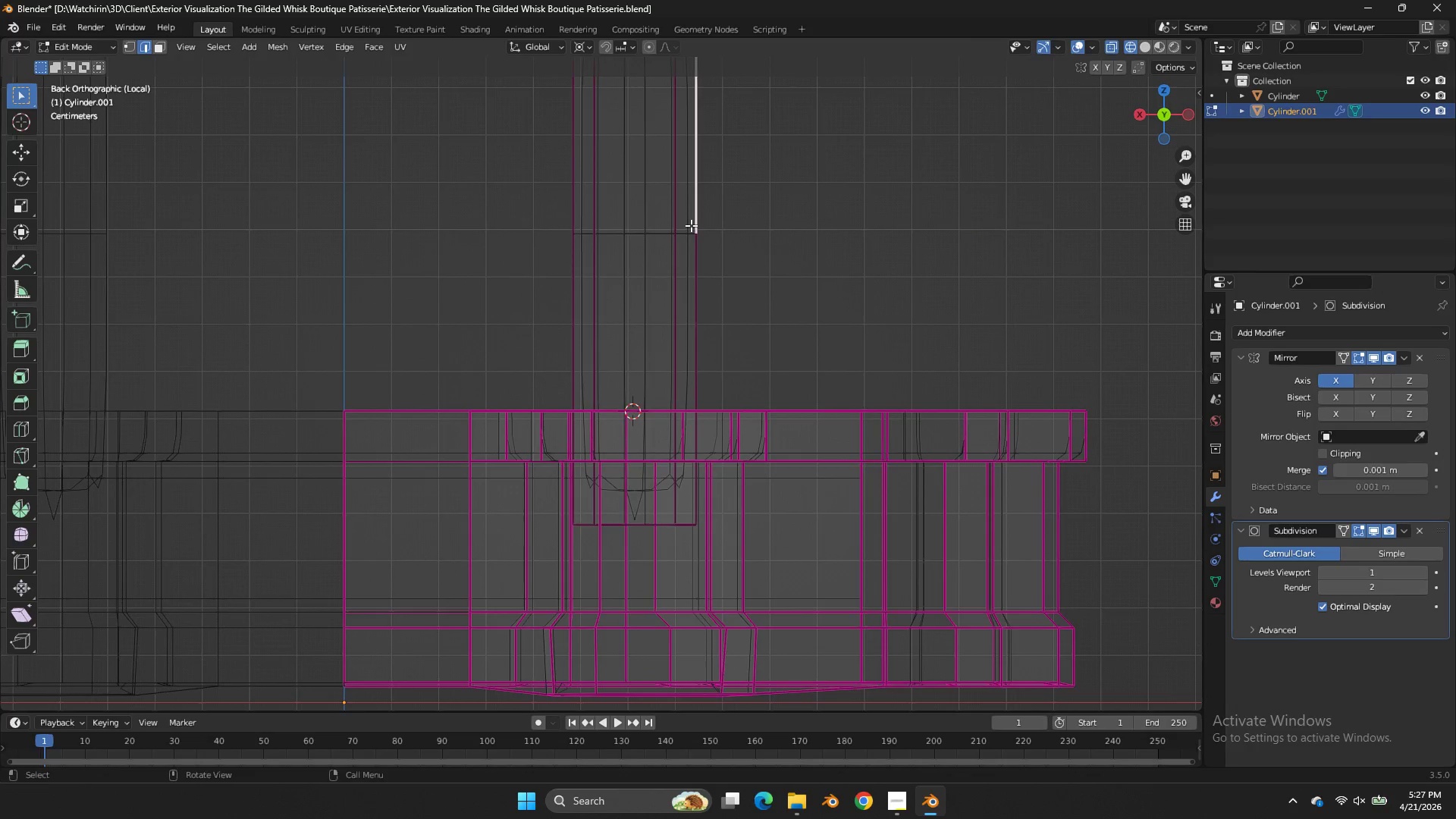 
type(lgz)
 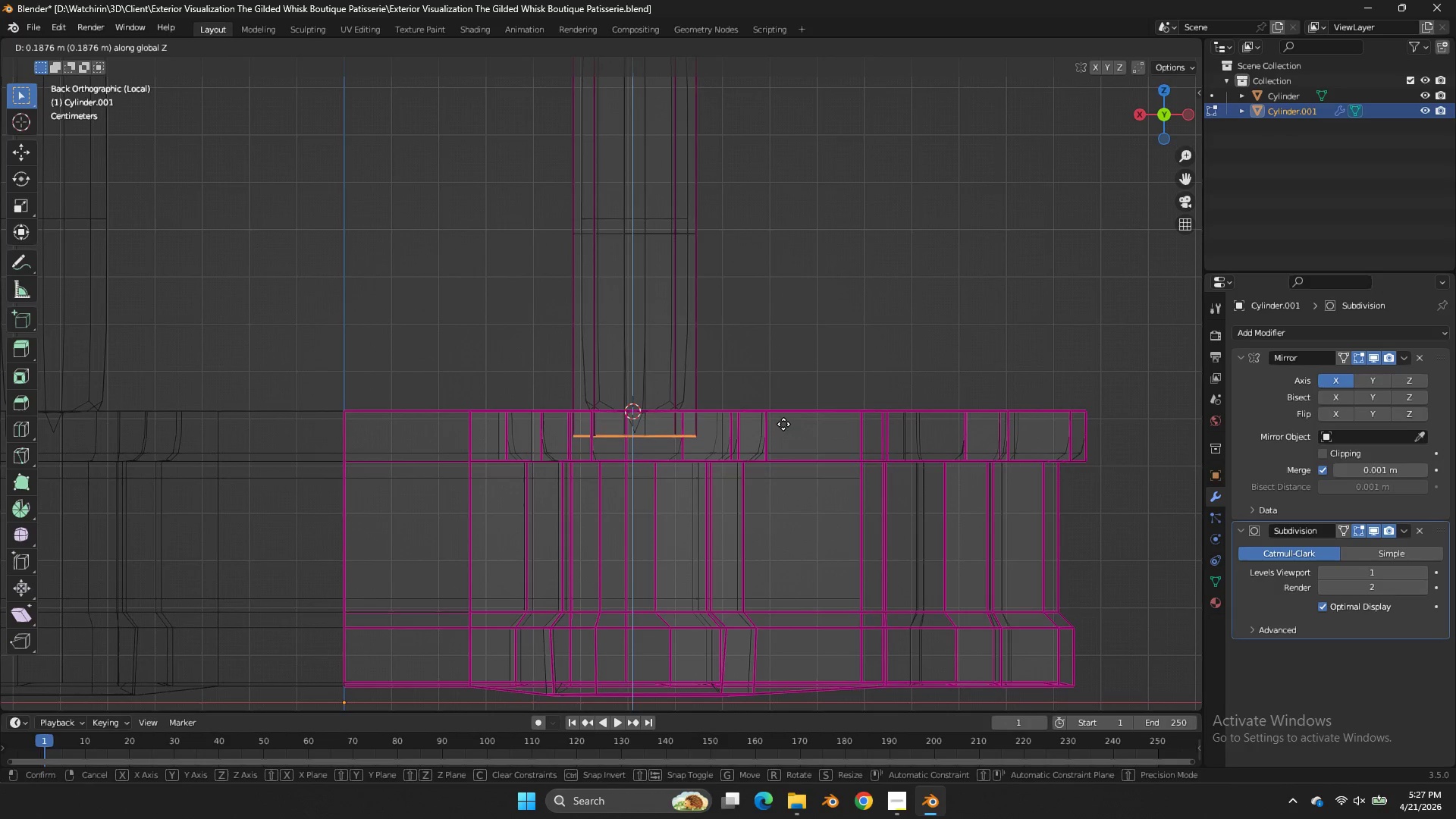 
left_click_drag(start_coordinate=[737, 512], to_coordinate=[558, 543])
 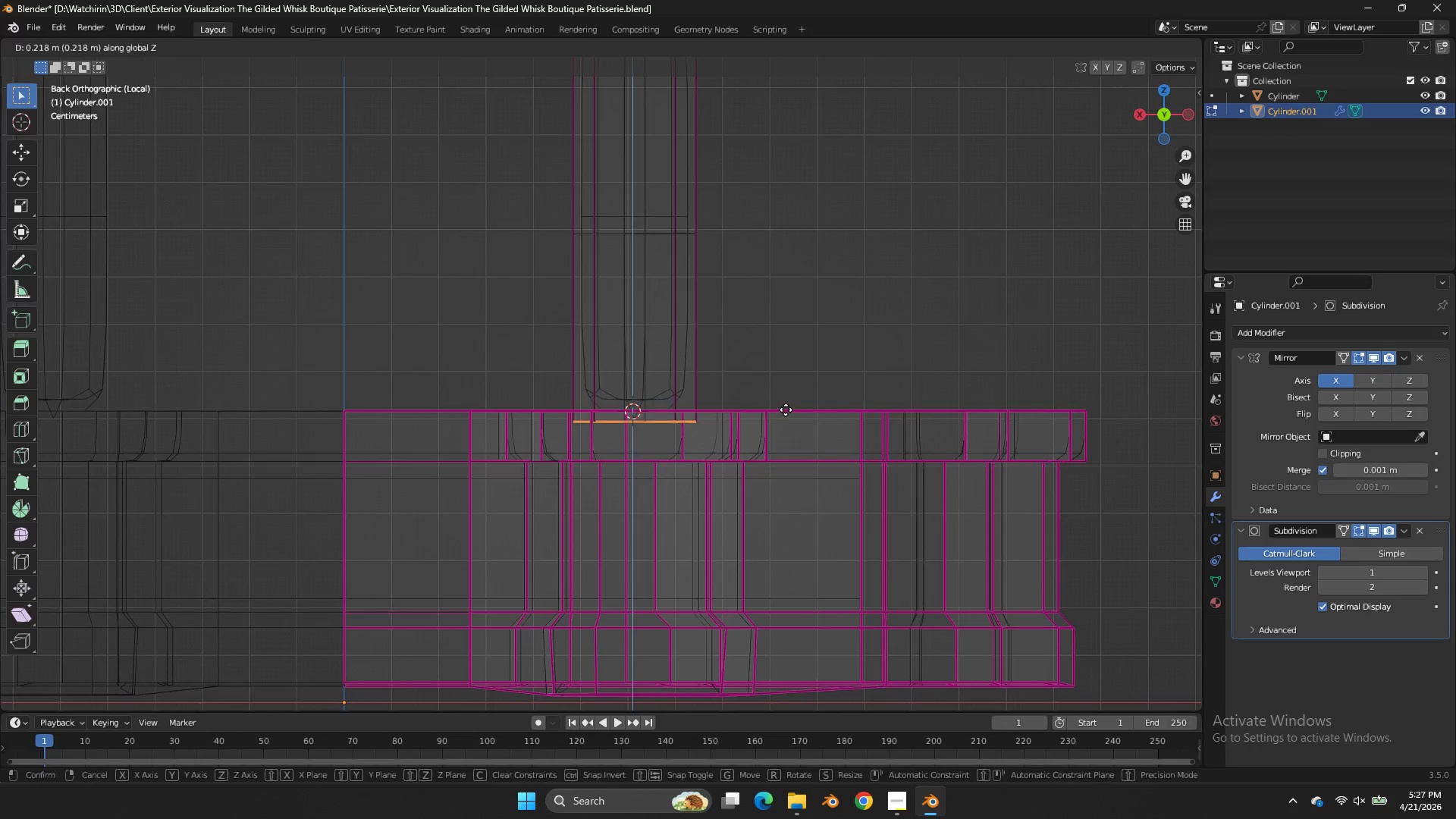 
left_click([786, 406])
 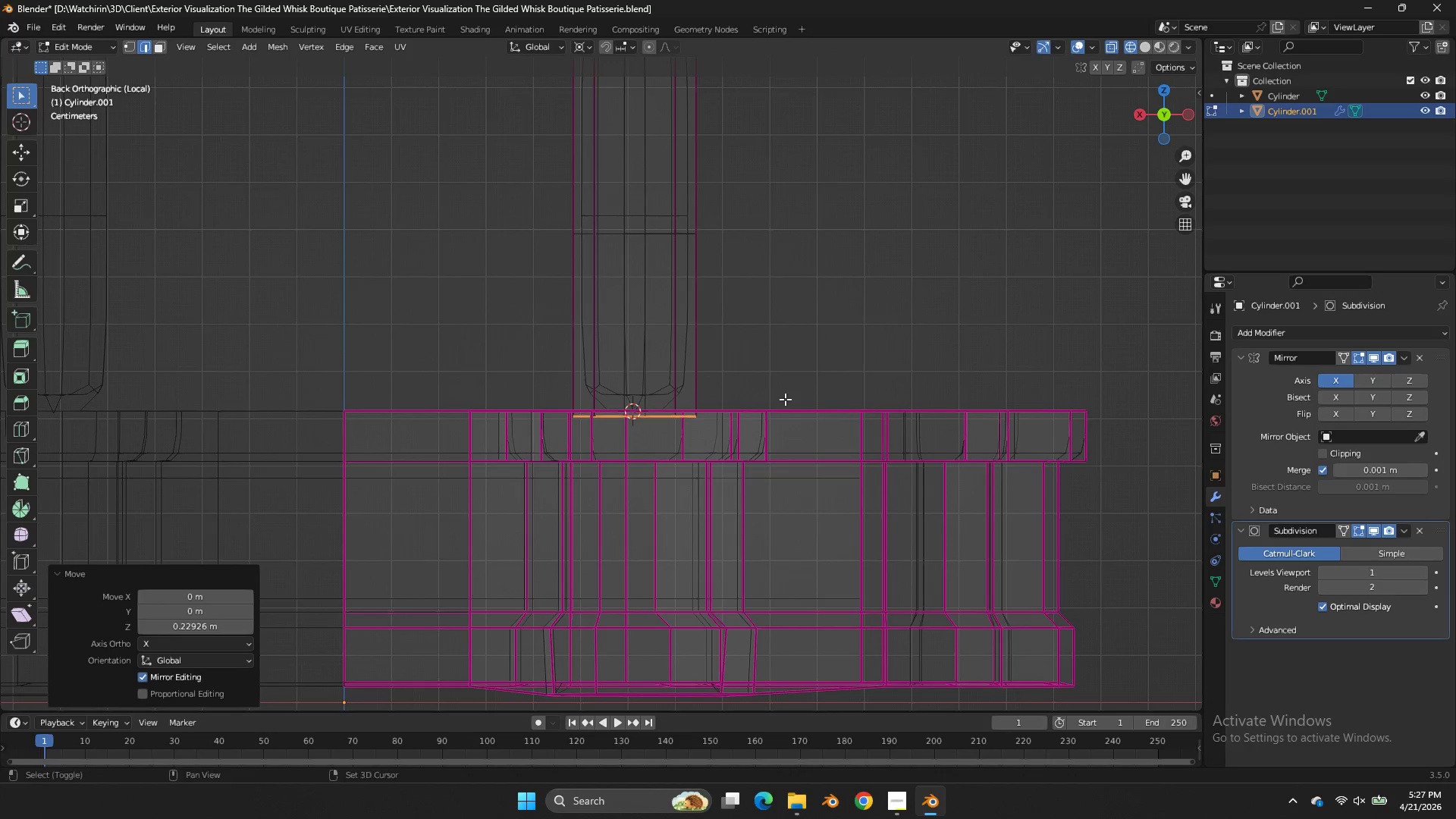 
key(Shift+E)
 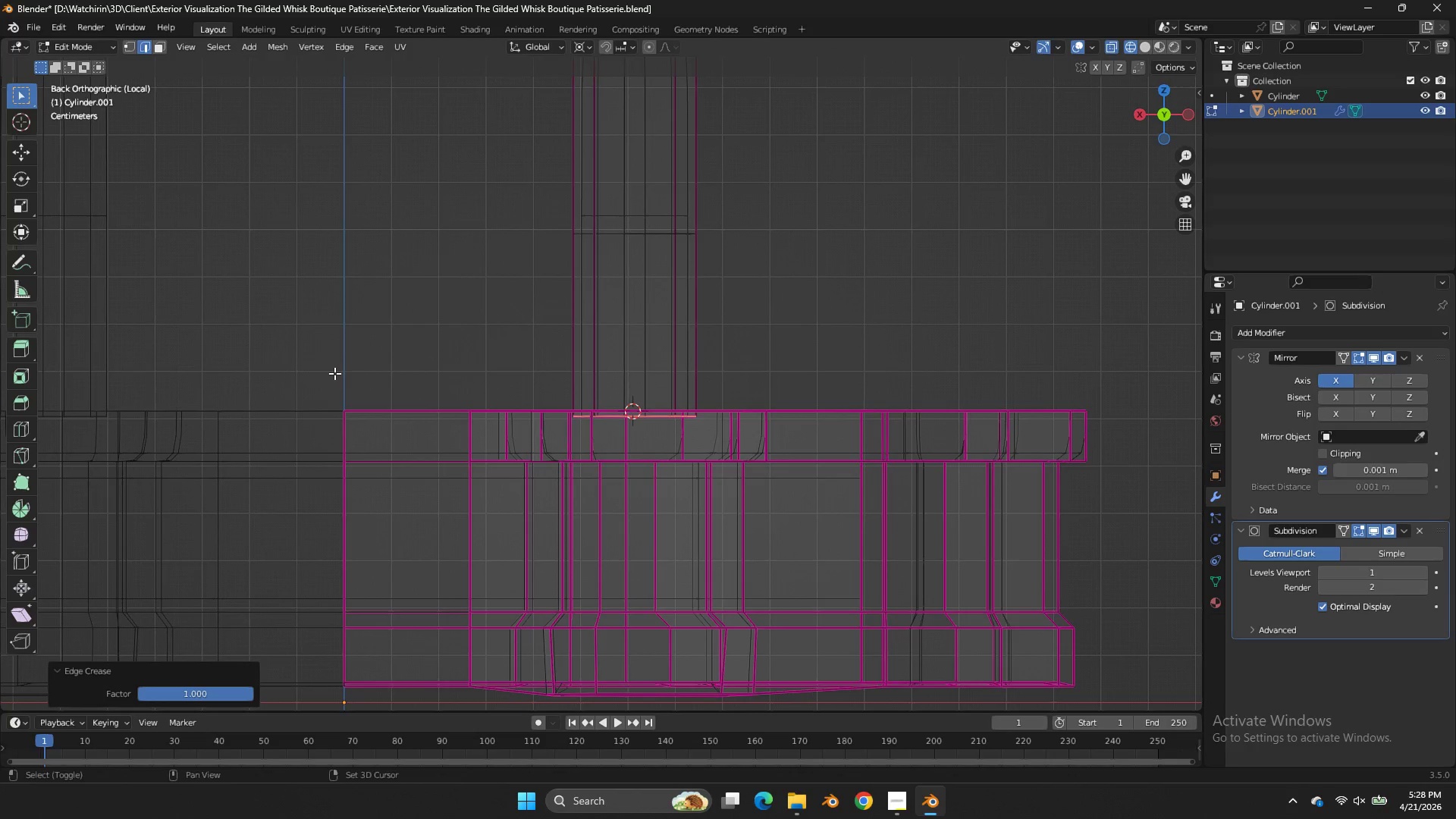 
left_click_drag(start_coordinate=[334, 373], to_coordinate=[359, 373])
 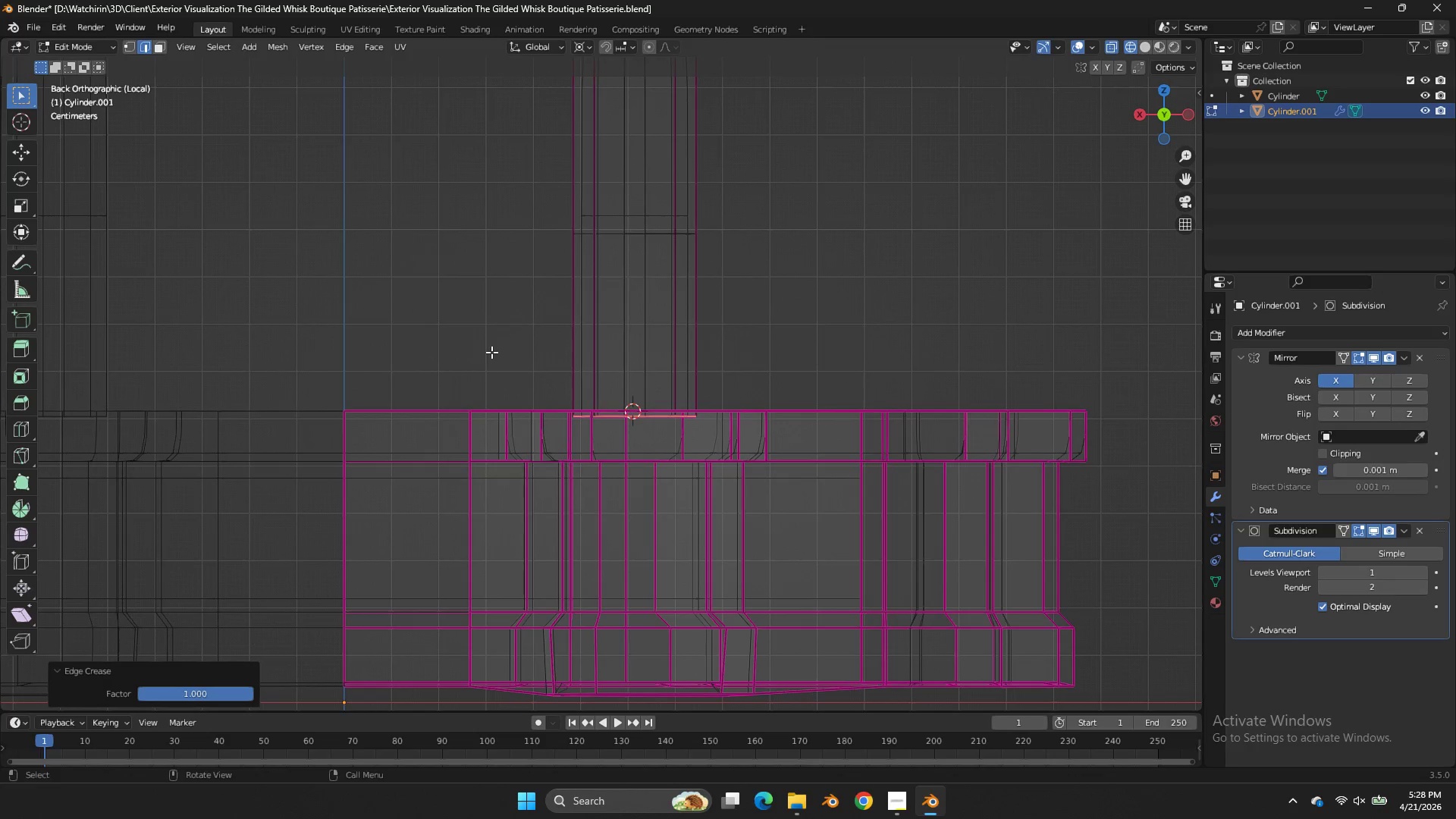 
key(Control+S)
 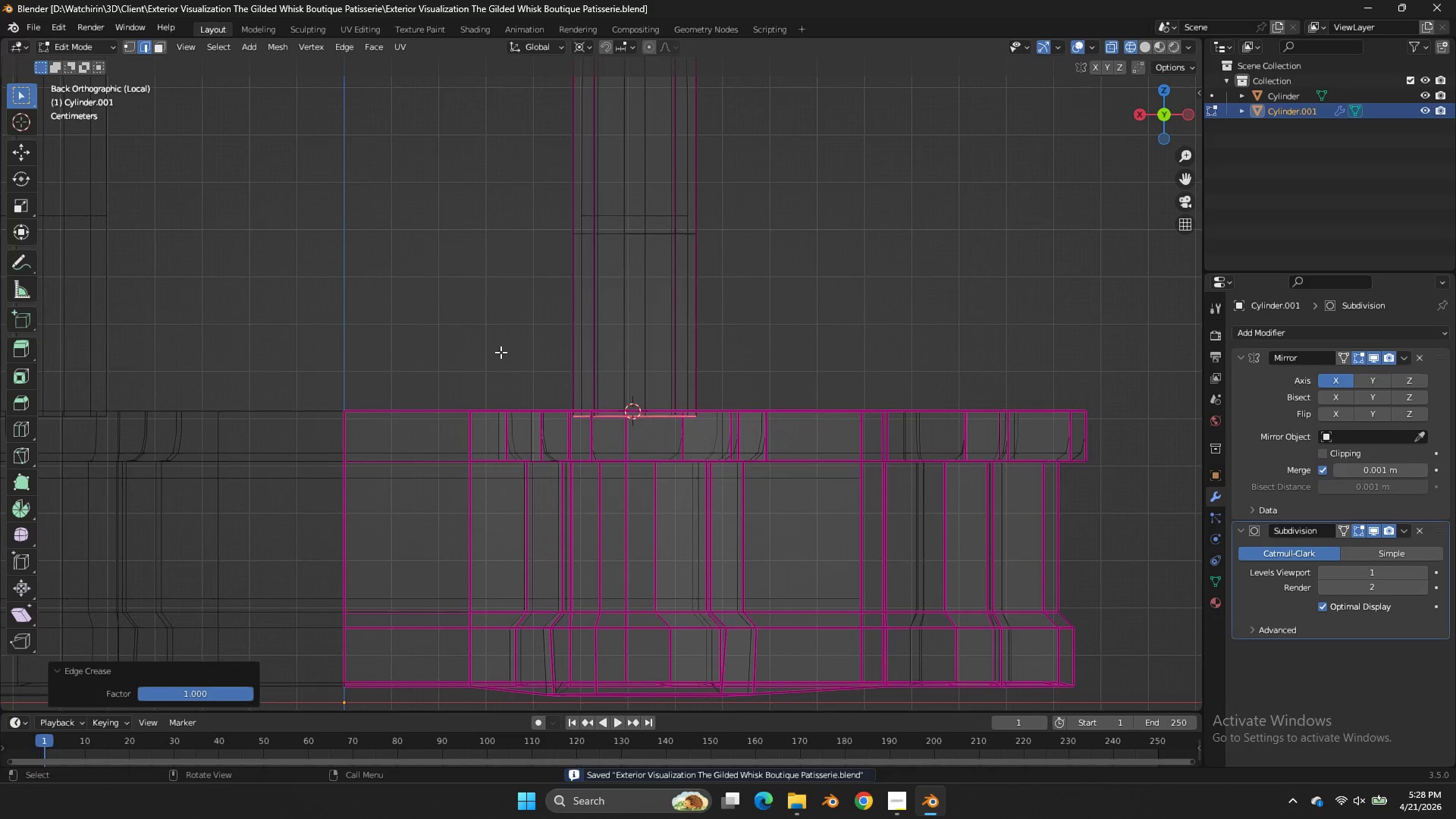 
key(Z)
 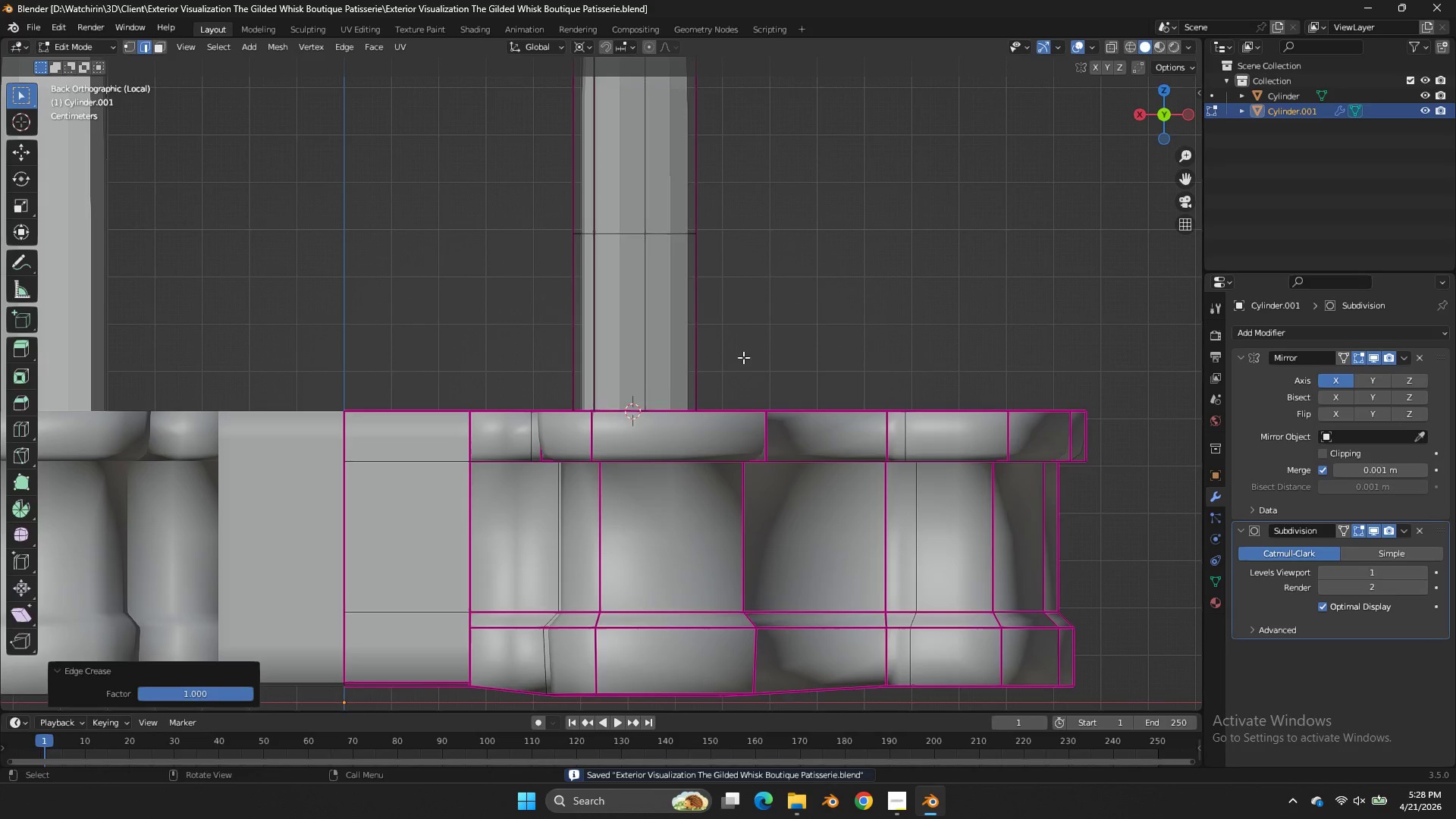 
key(Tab)
 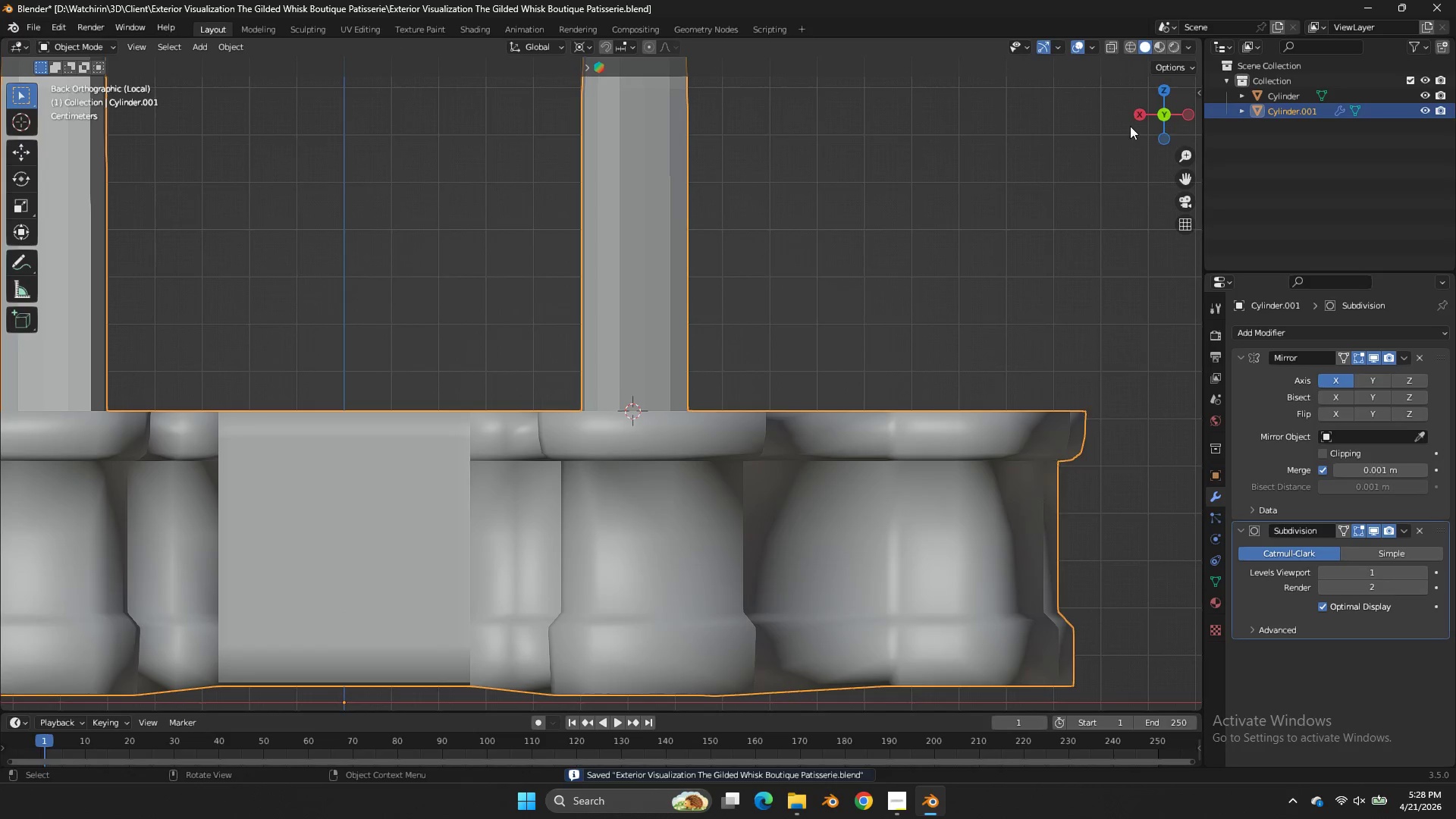 
left_click_drag(start_coordinate=[1144, 118], to_coordinate=[1130, 182])
 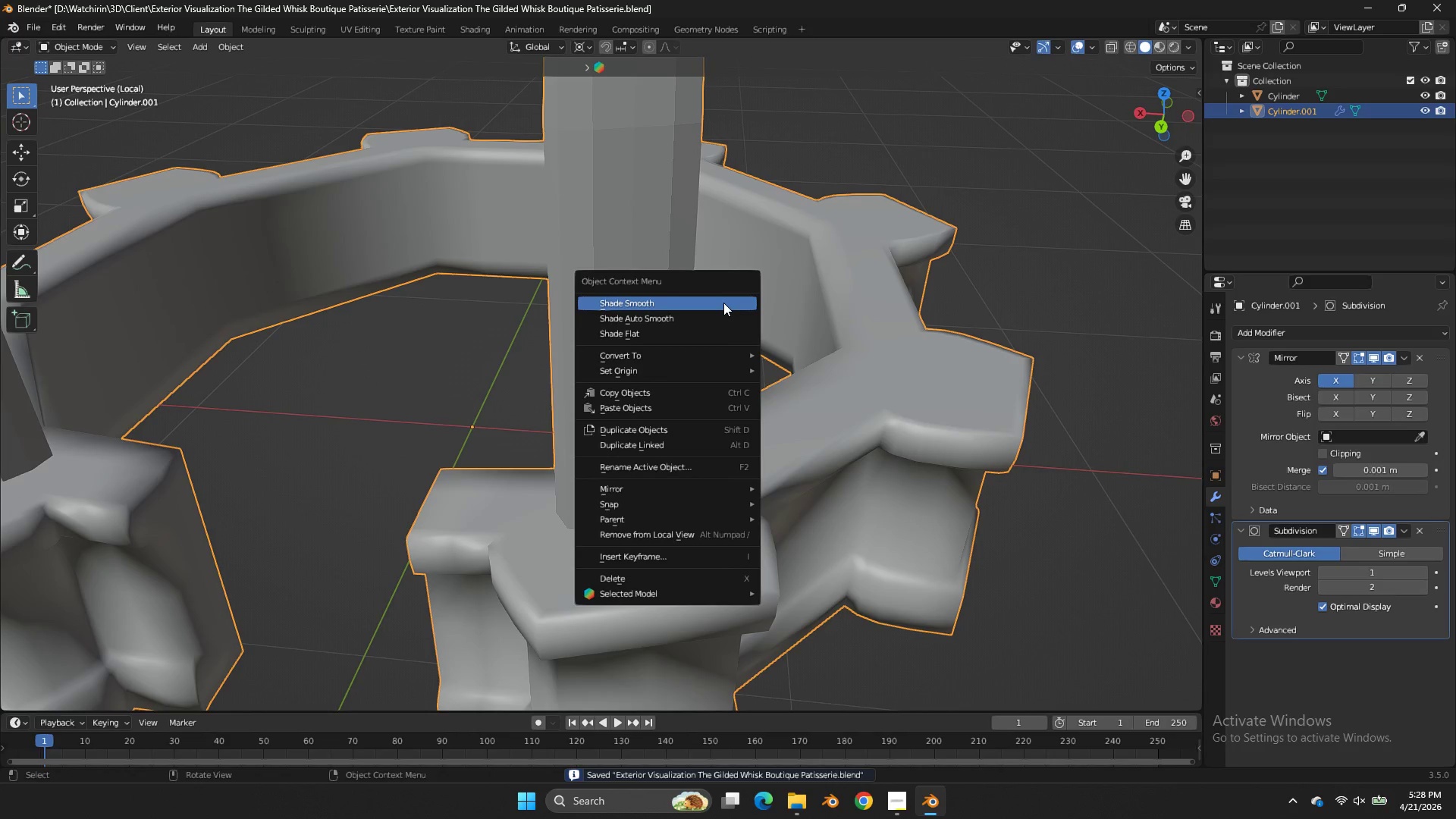 
left_click([723, 303])
 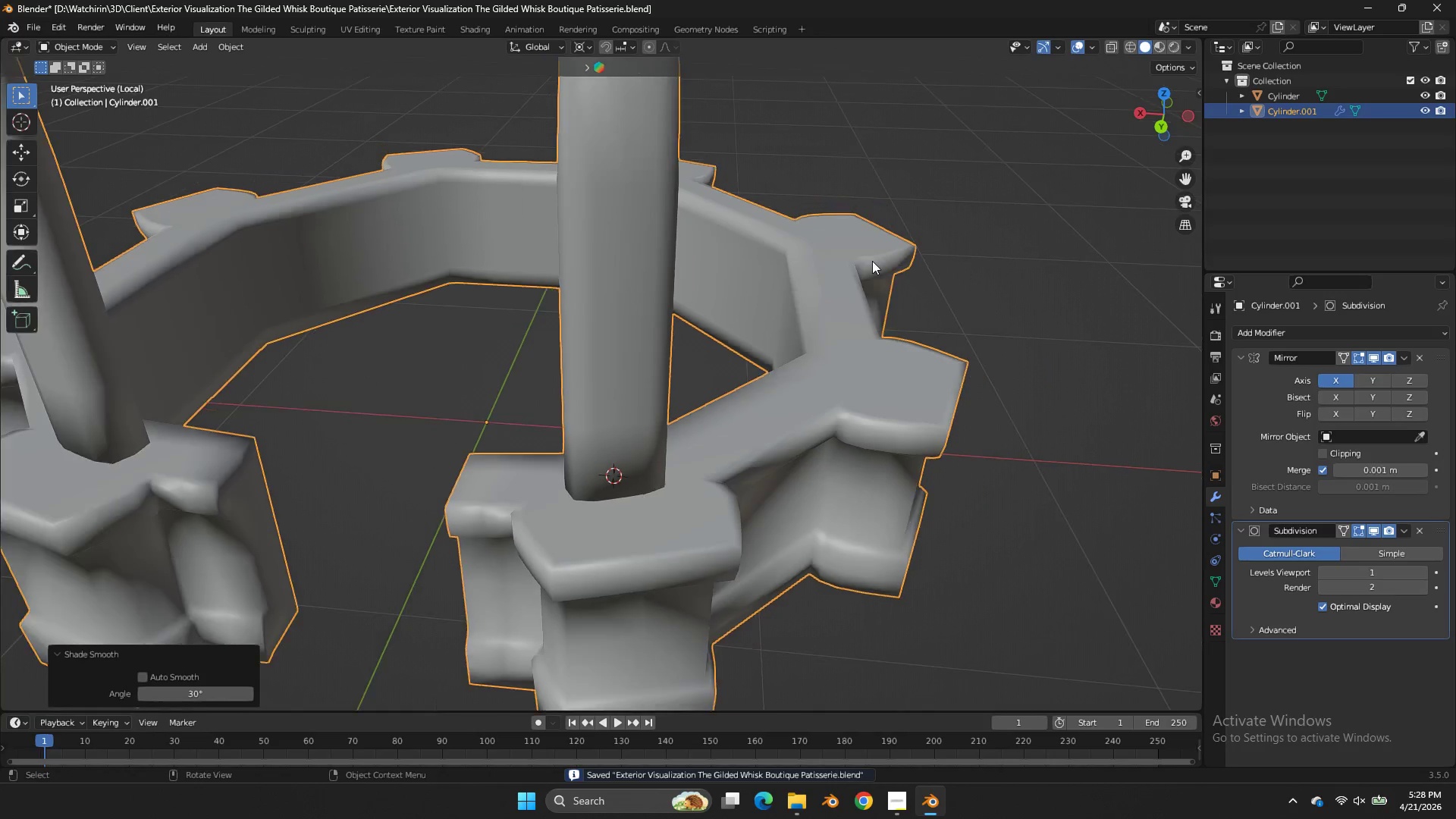 
scroll: coordinate [872, 261], scroll_direction: down, amount: 4.0
 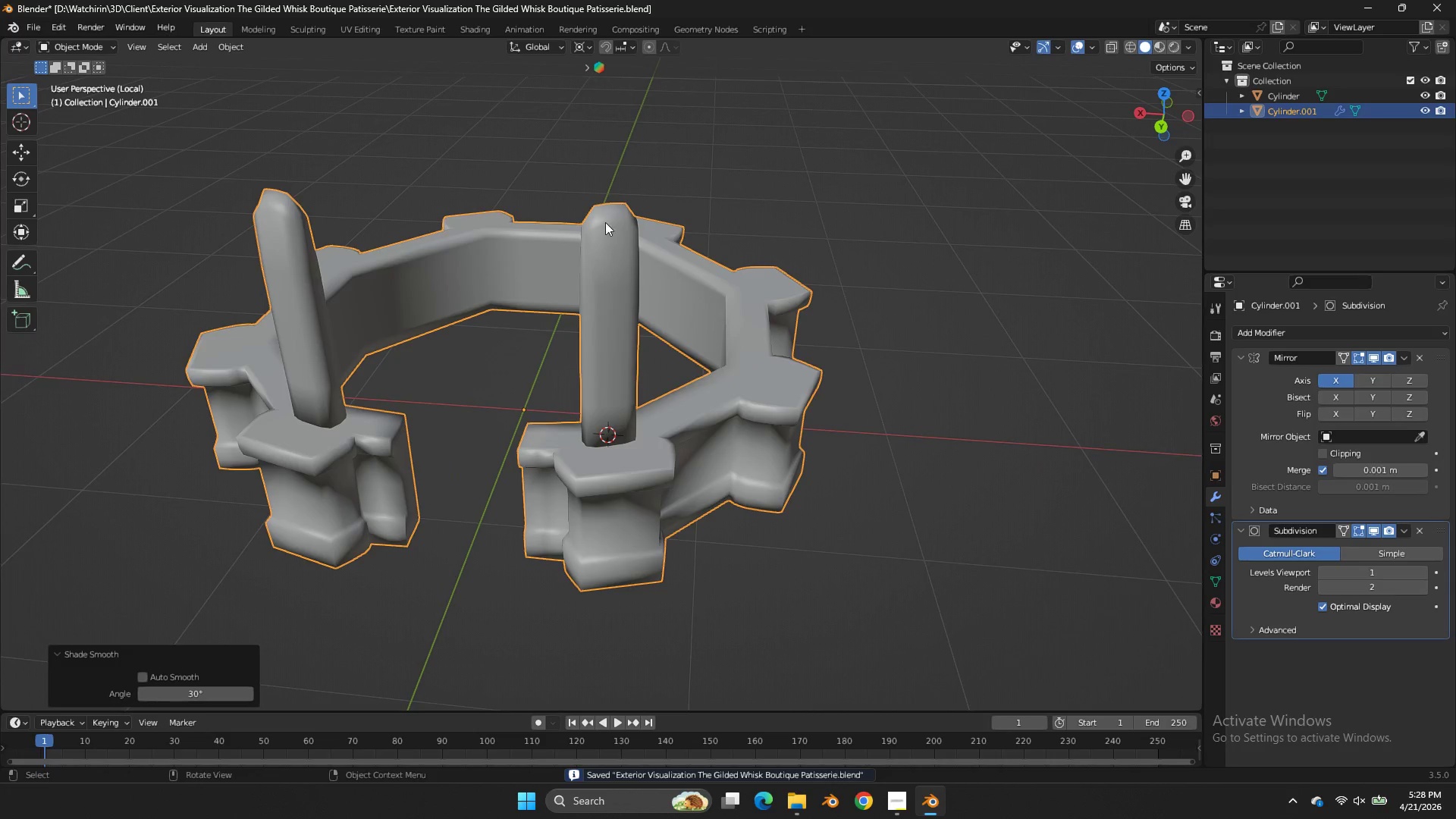 
key(Tab)
 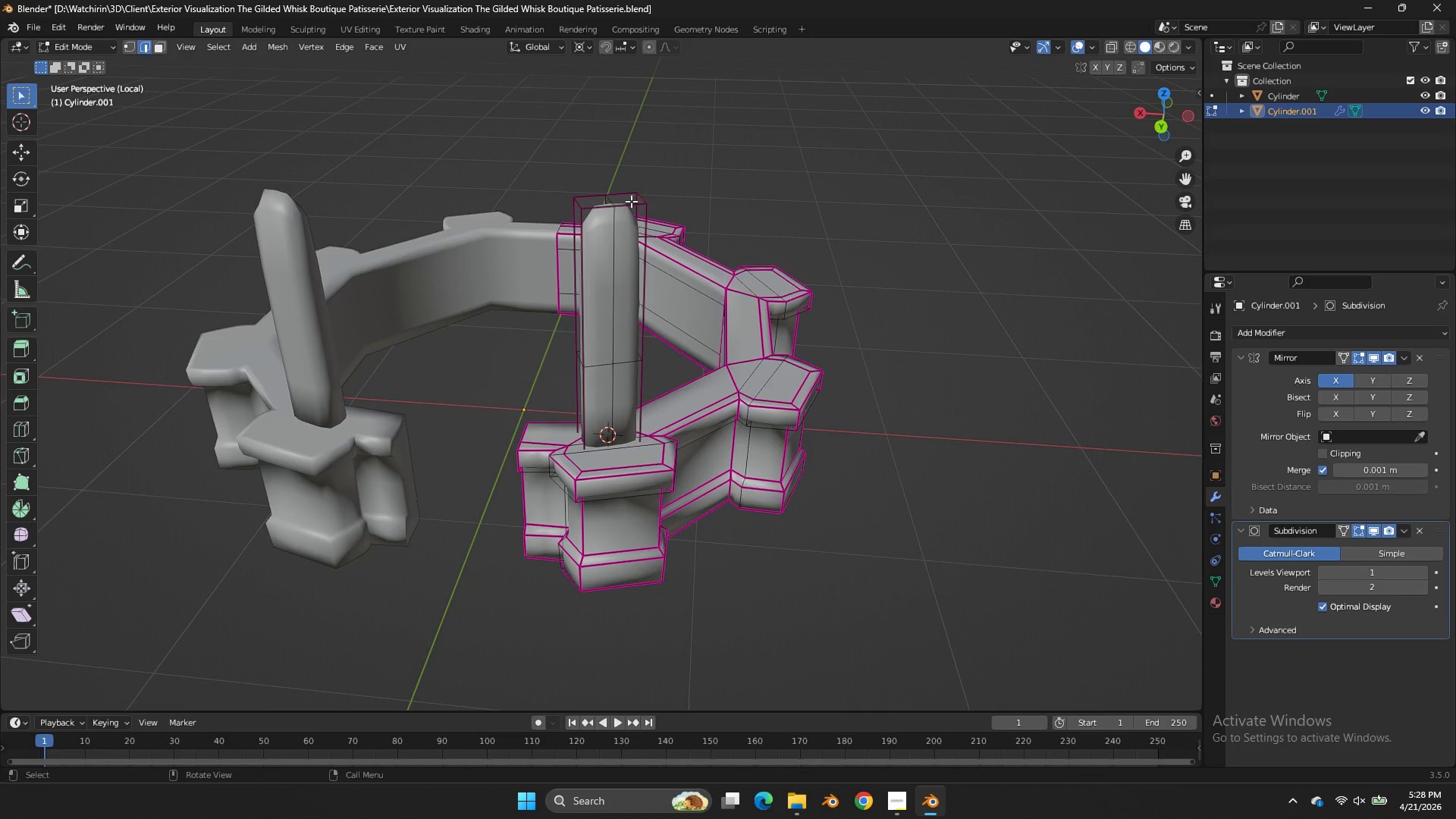 
left_click([627, 206])
 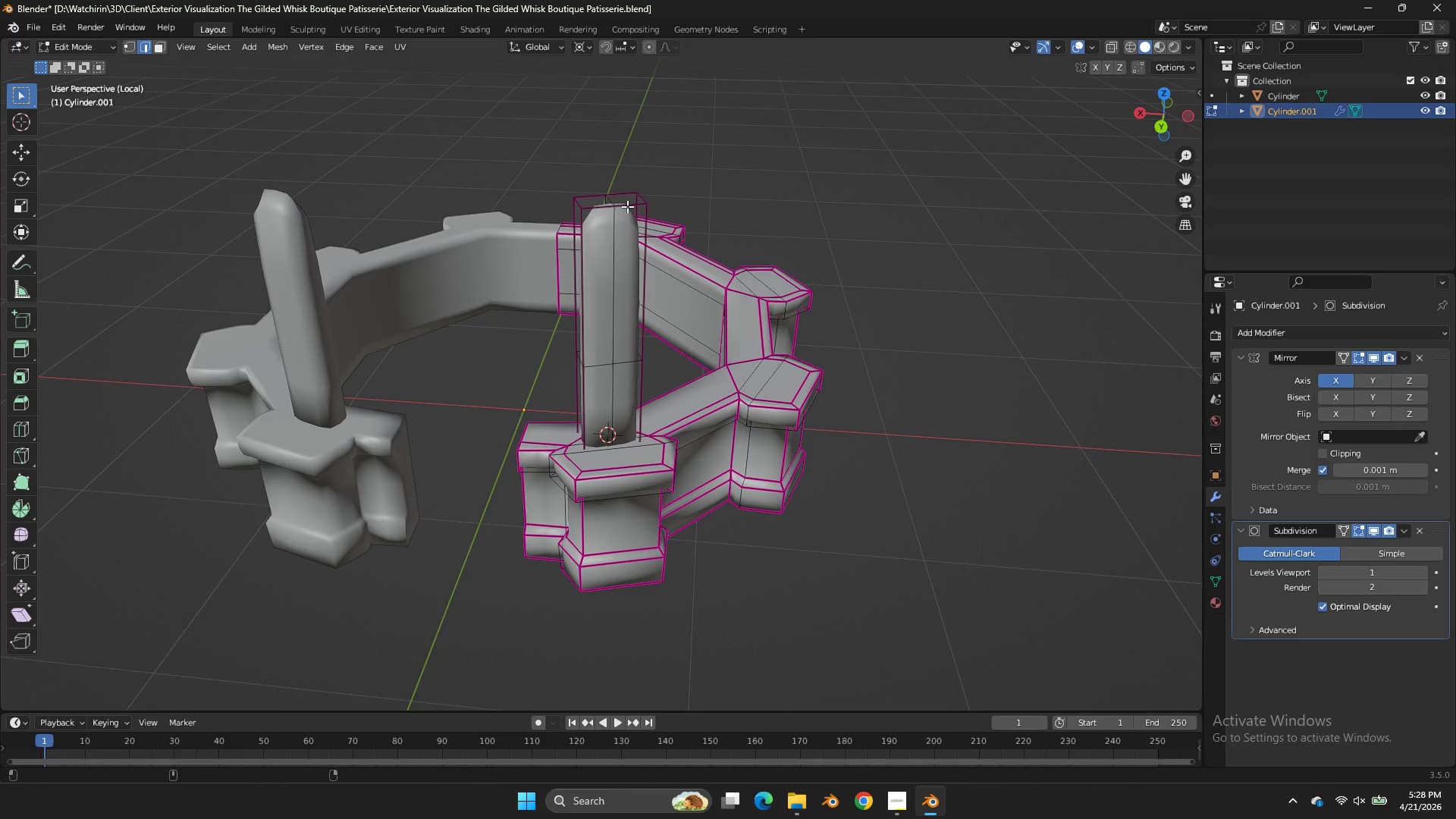 
hold_key(key=MetaLeft, duration=0.67)
double_click([627, 204])
 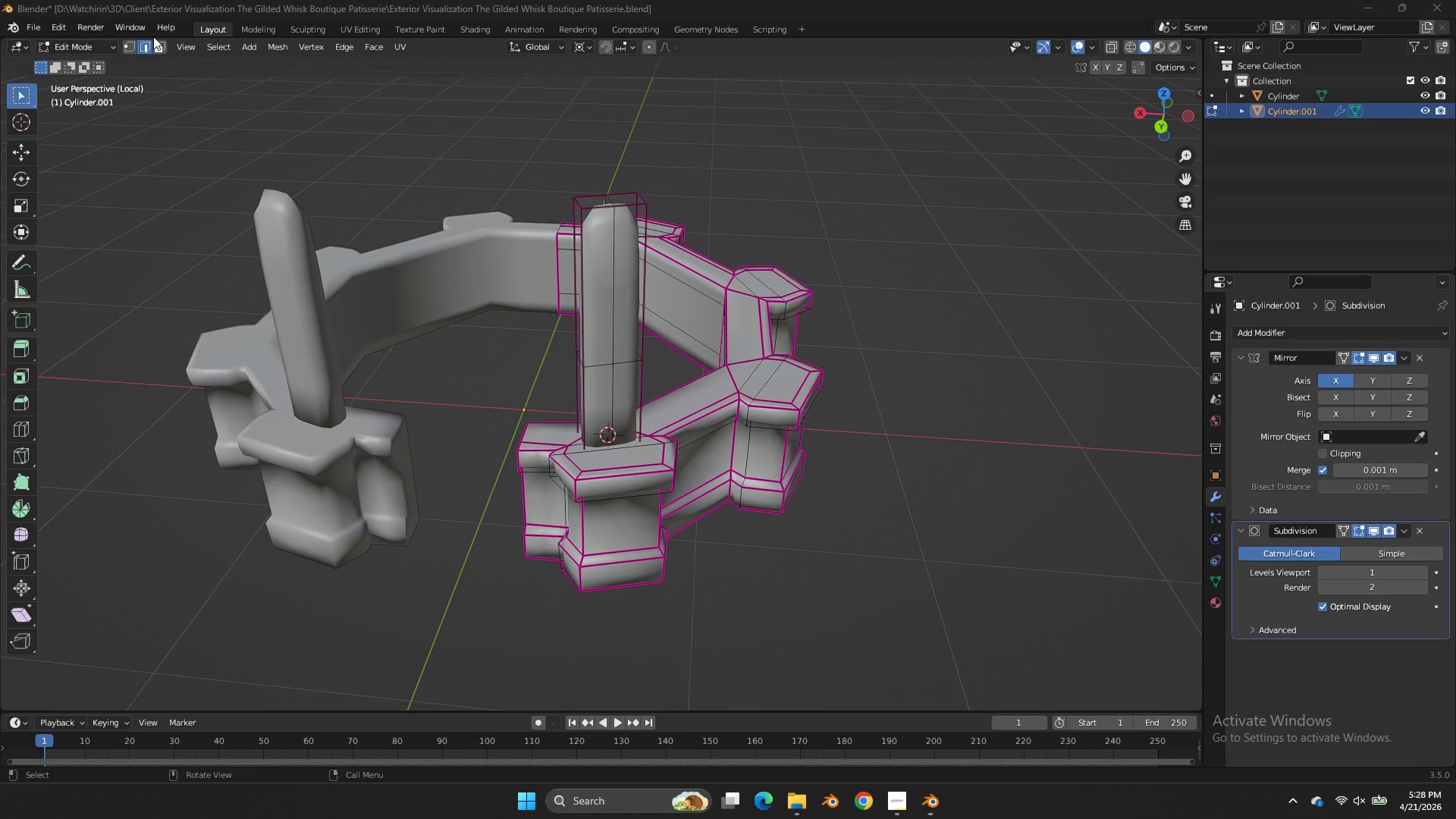 
left_click([168, 36])
 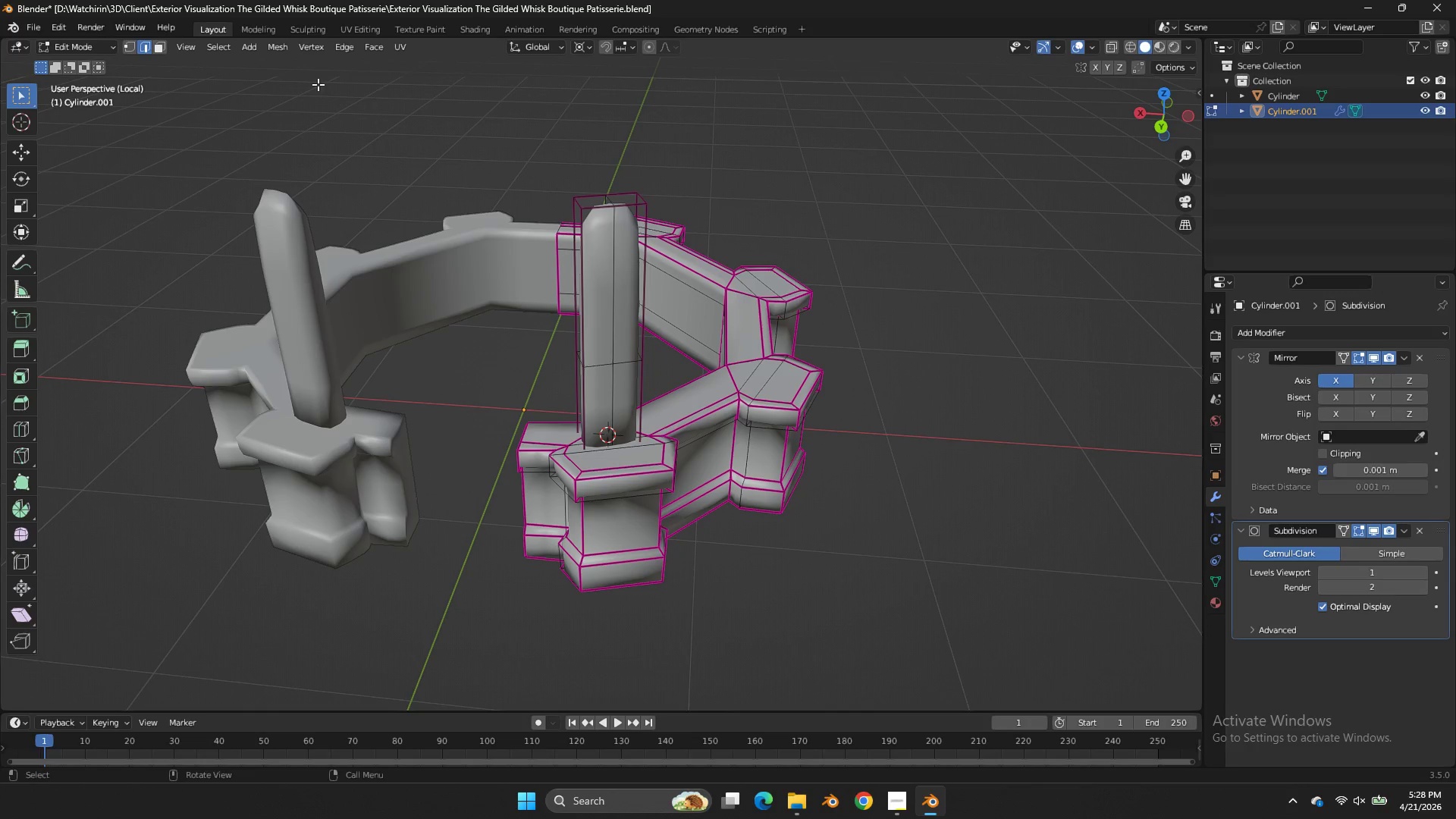 
left_click([164, 46])
 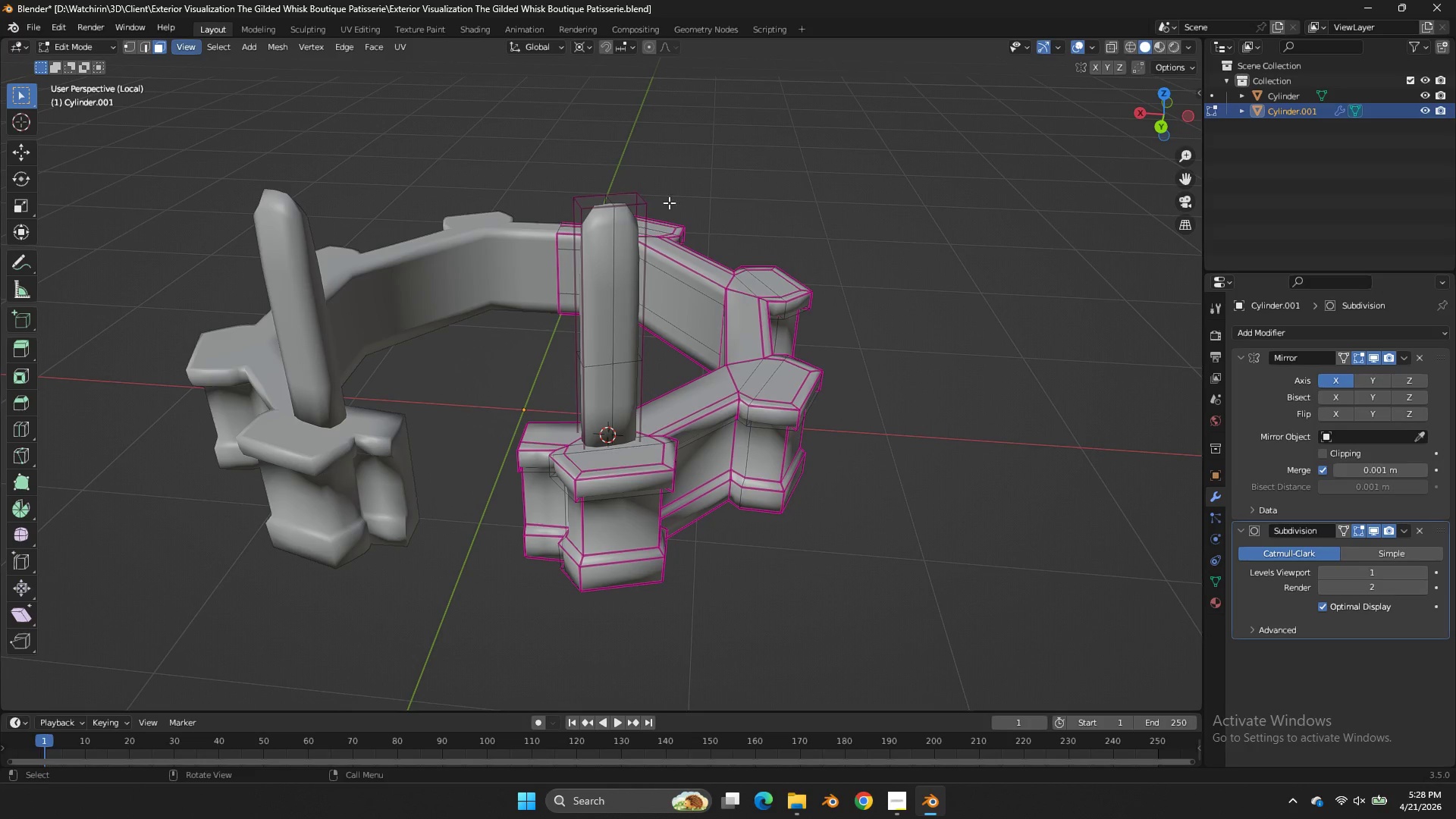 
left_click([632, 197])
 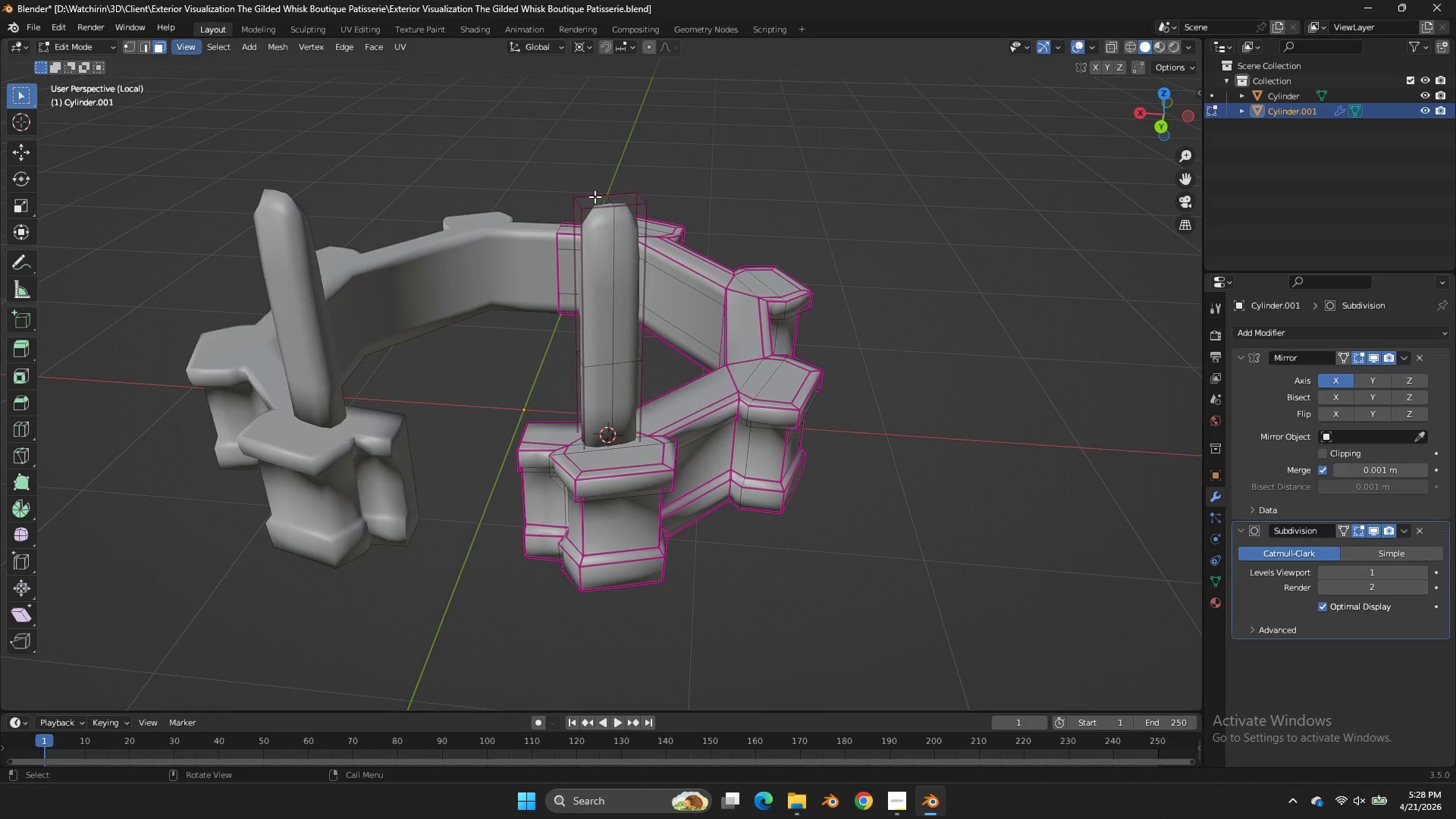 
hold_key(key=ShiftLeft, duration=0.31)
double_click([595, 196])
 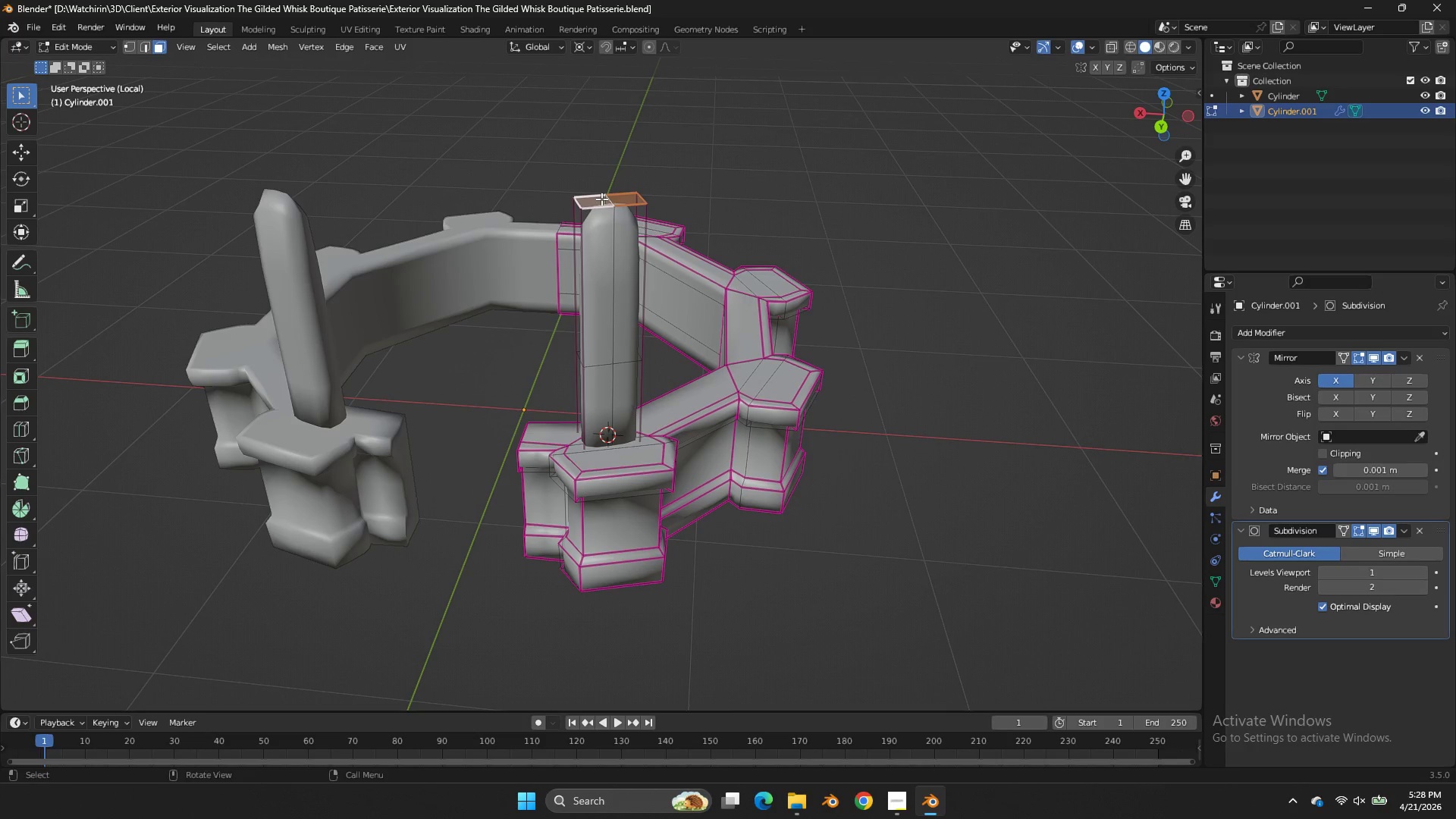 
key(Shift+E)
 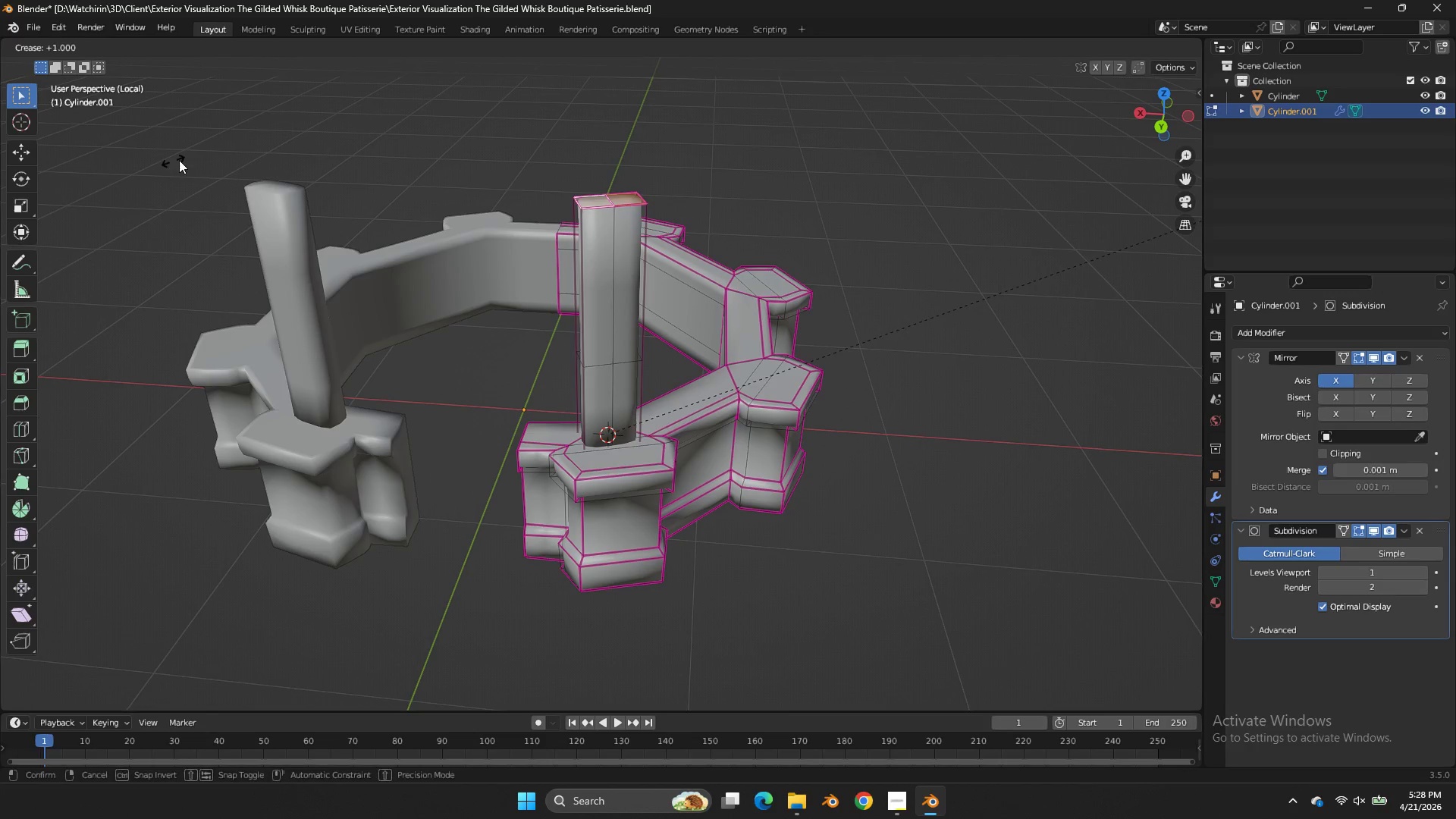 
left_click_drag(start_coordinate=[197, 158], to_coordinate=[231, 158])
 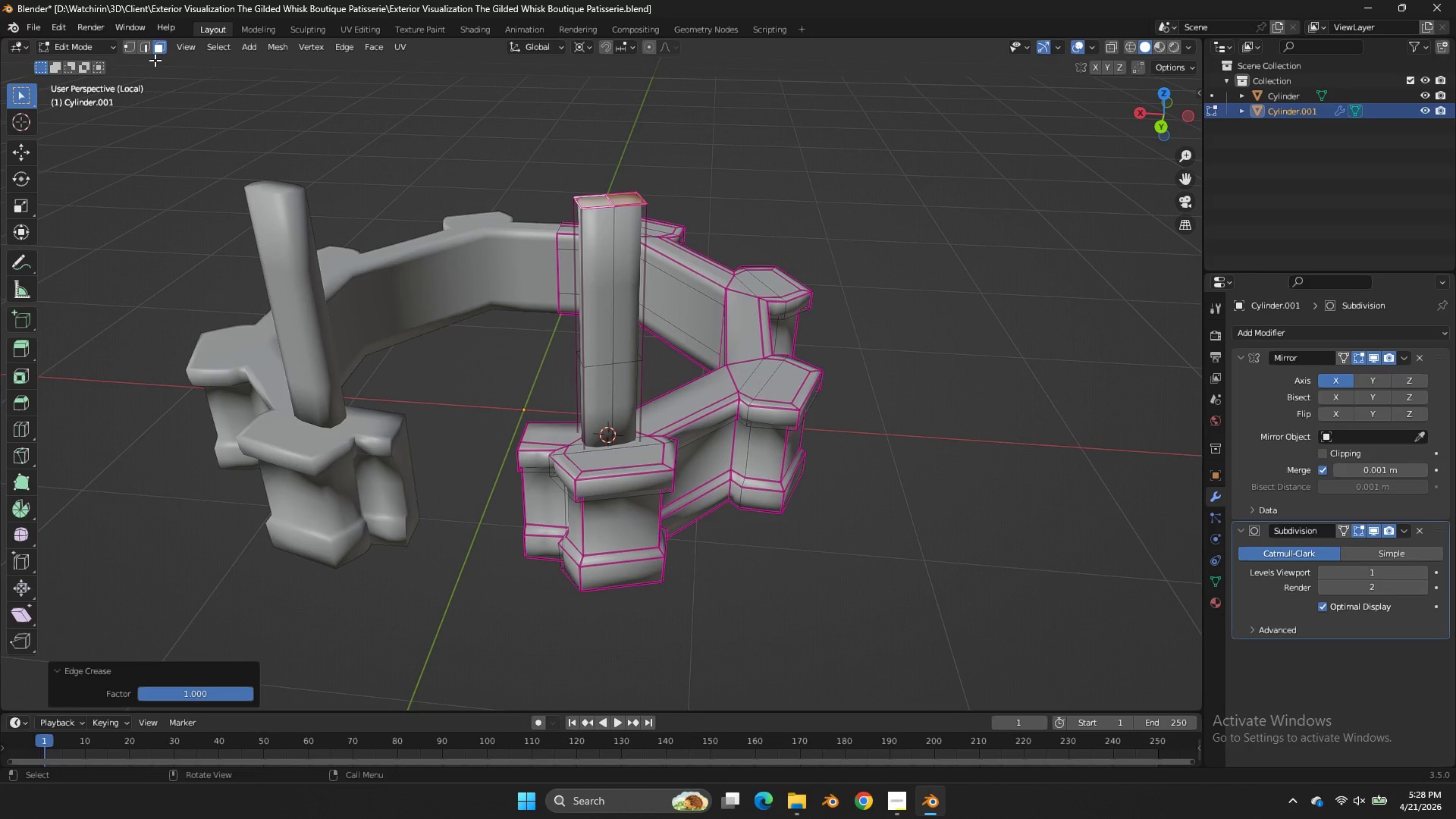 
left_click([151, 51])
 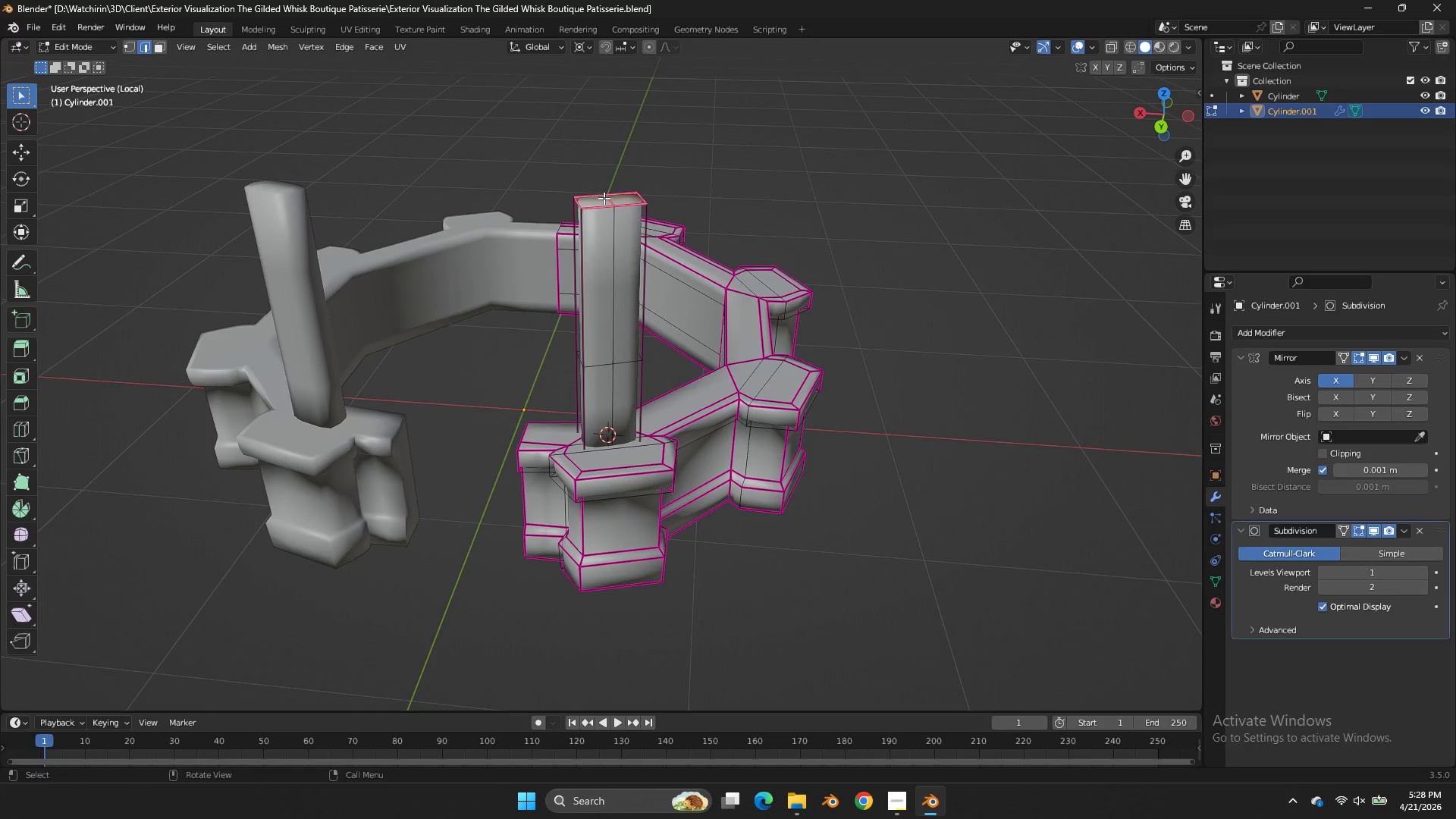 
left_click([604, 199])
 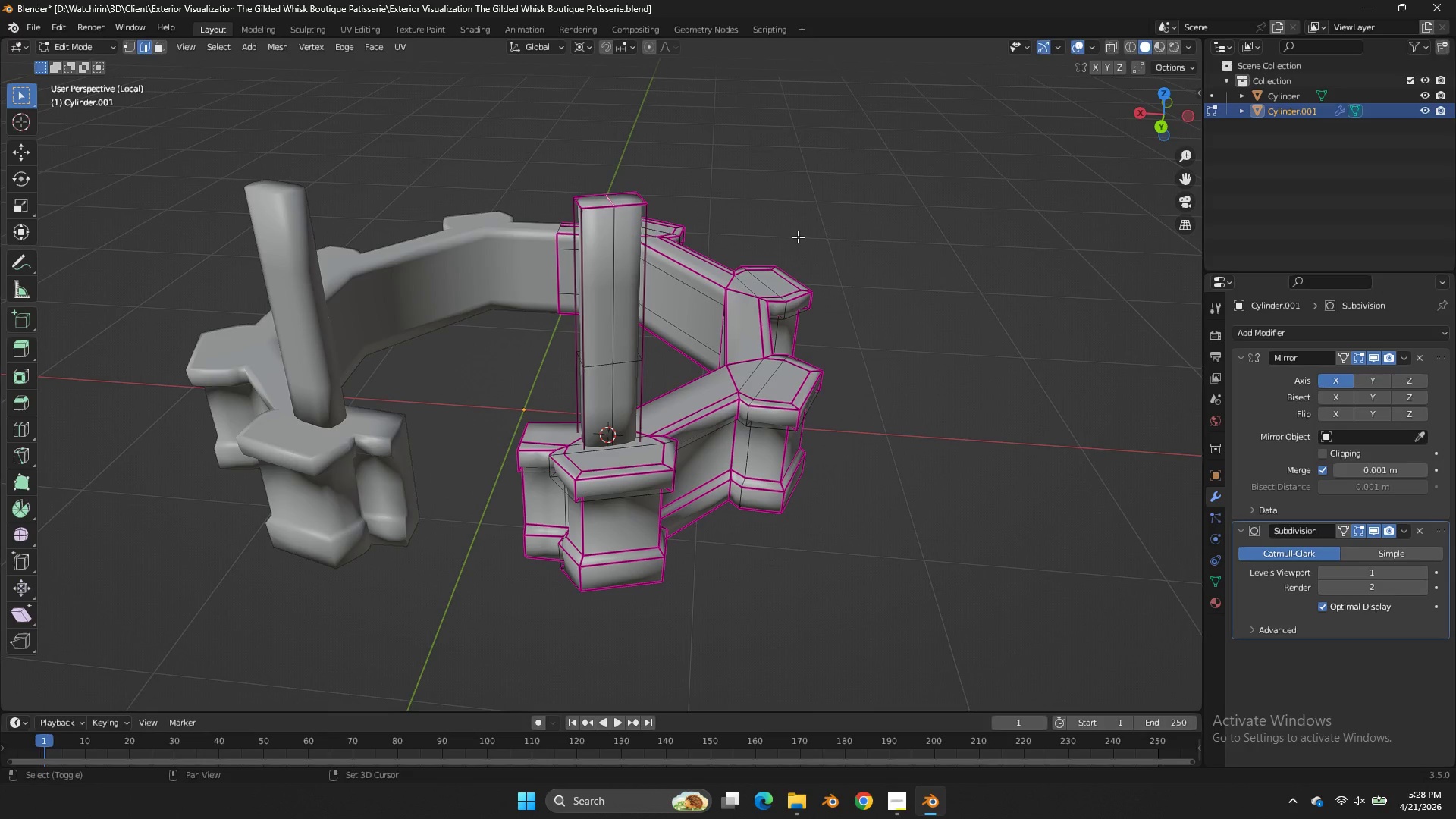 
type(EE)
 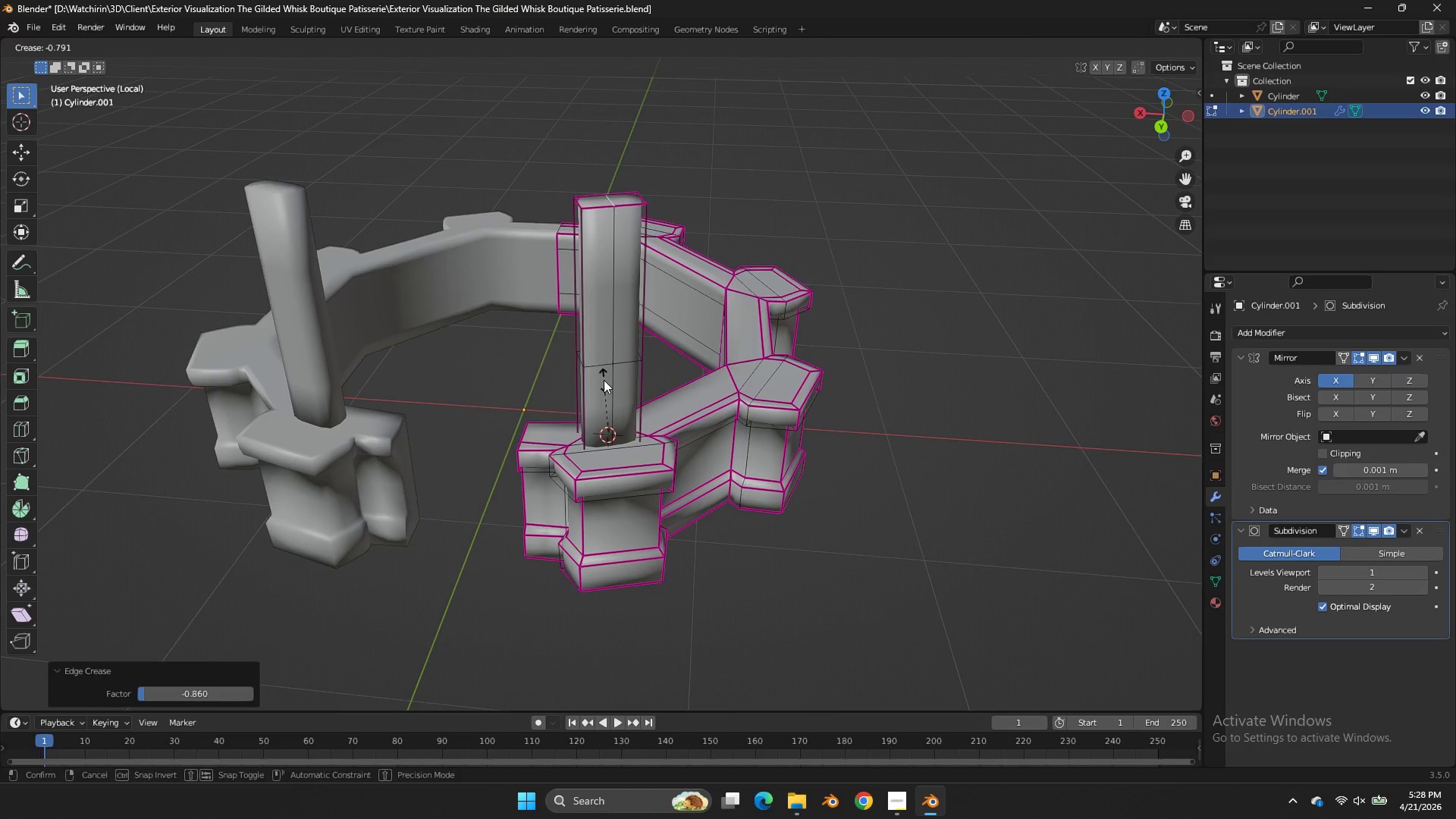 
left_click([604, 380])
 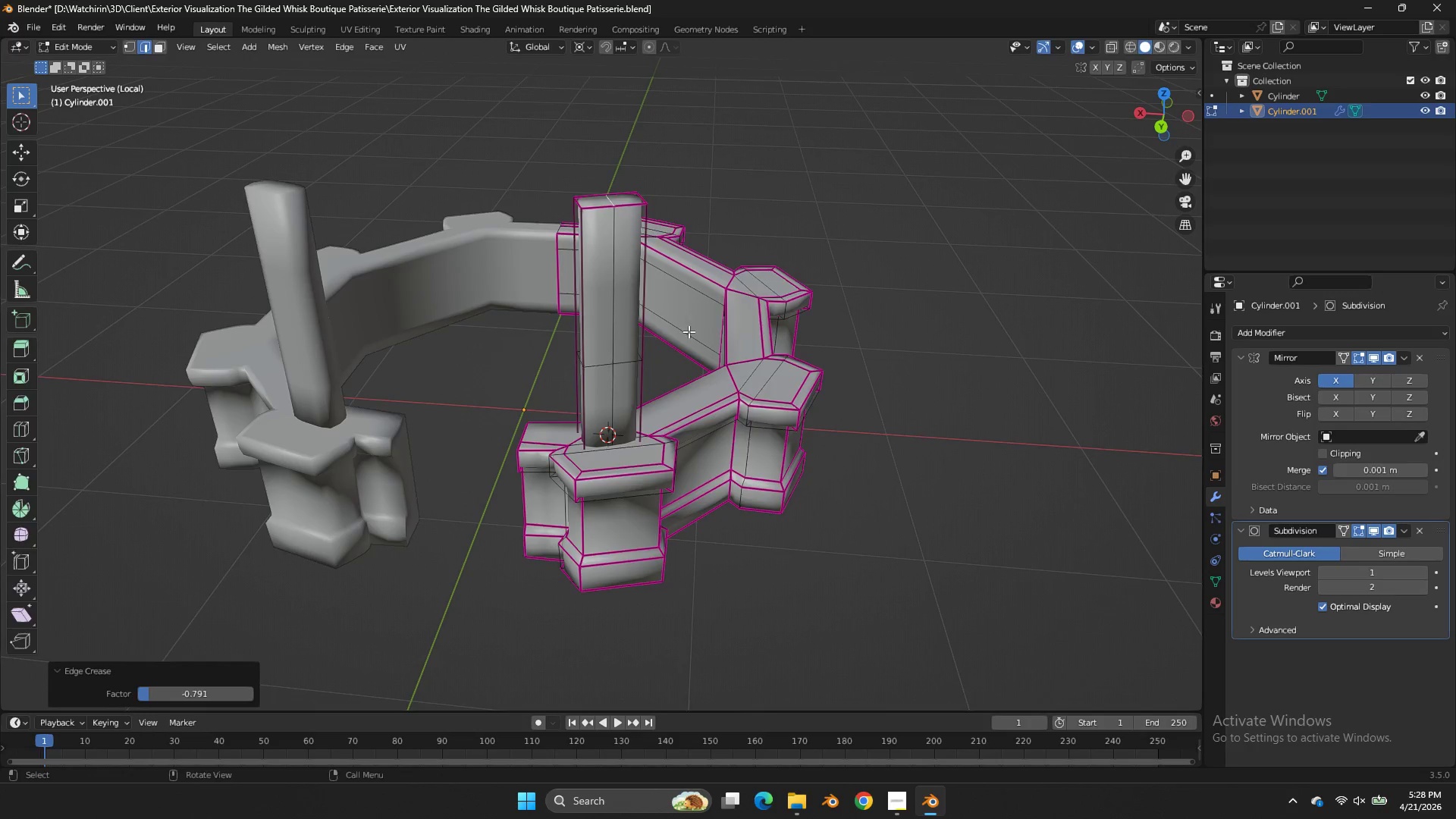 
key(Tab)
 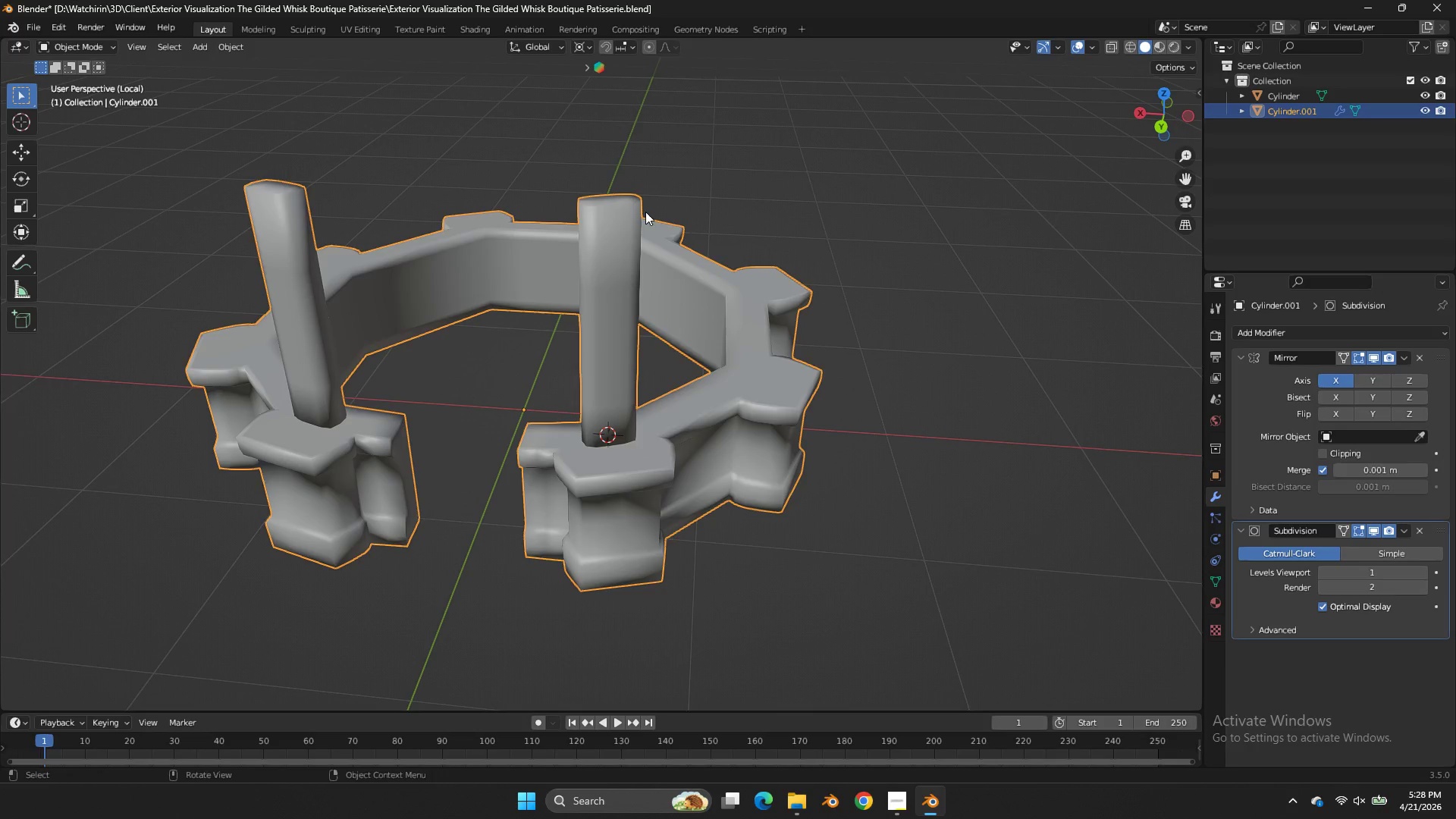 
key(Tab)
 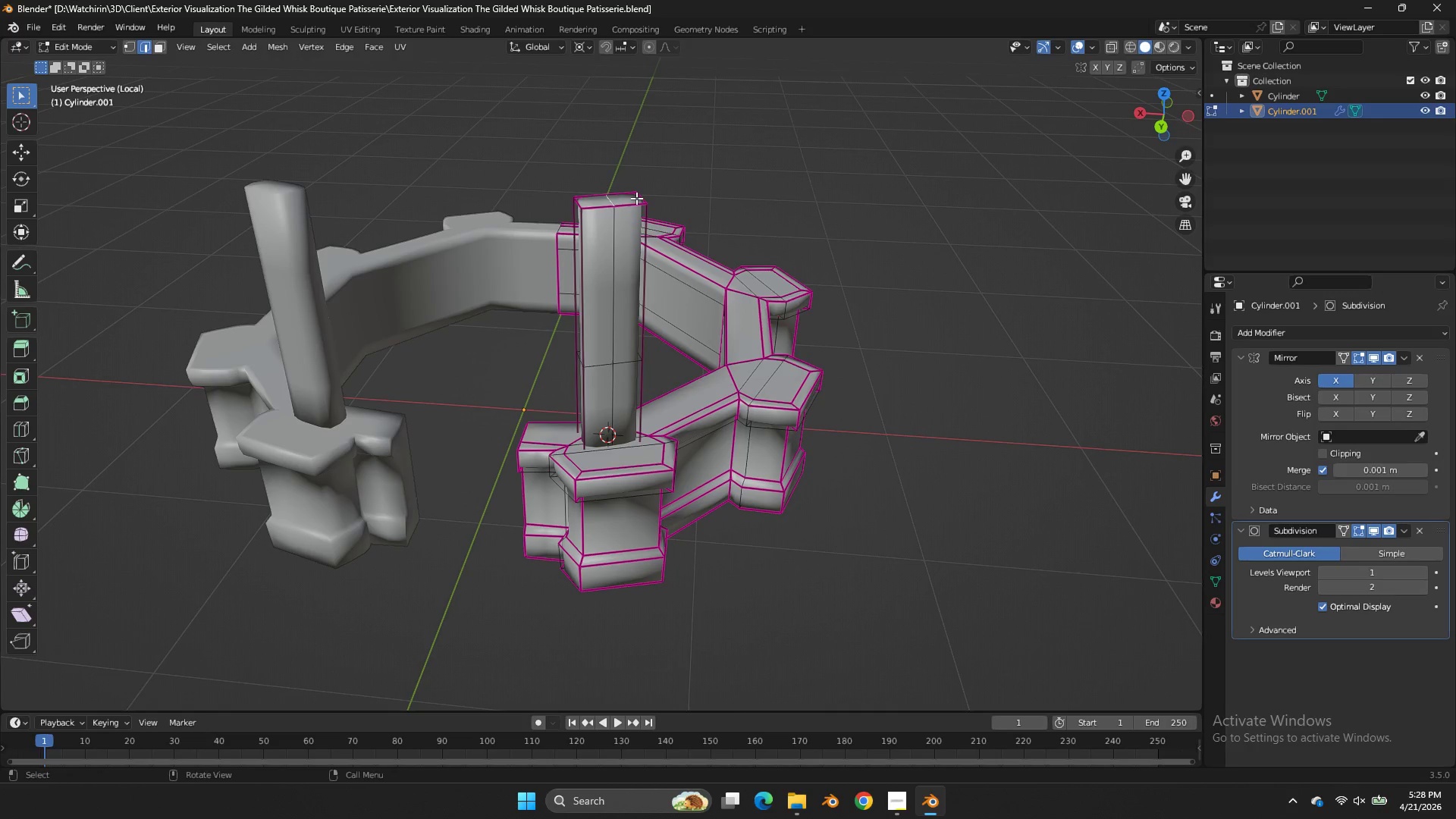 
left_click([636, 198])
 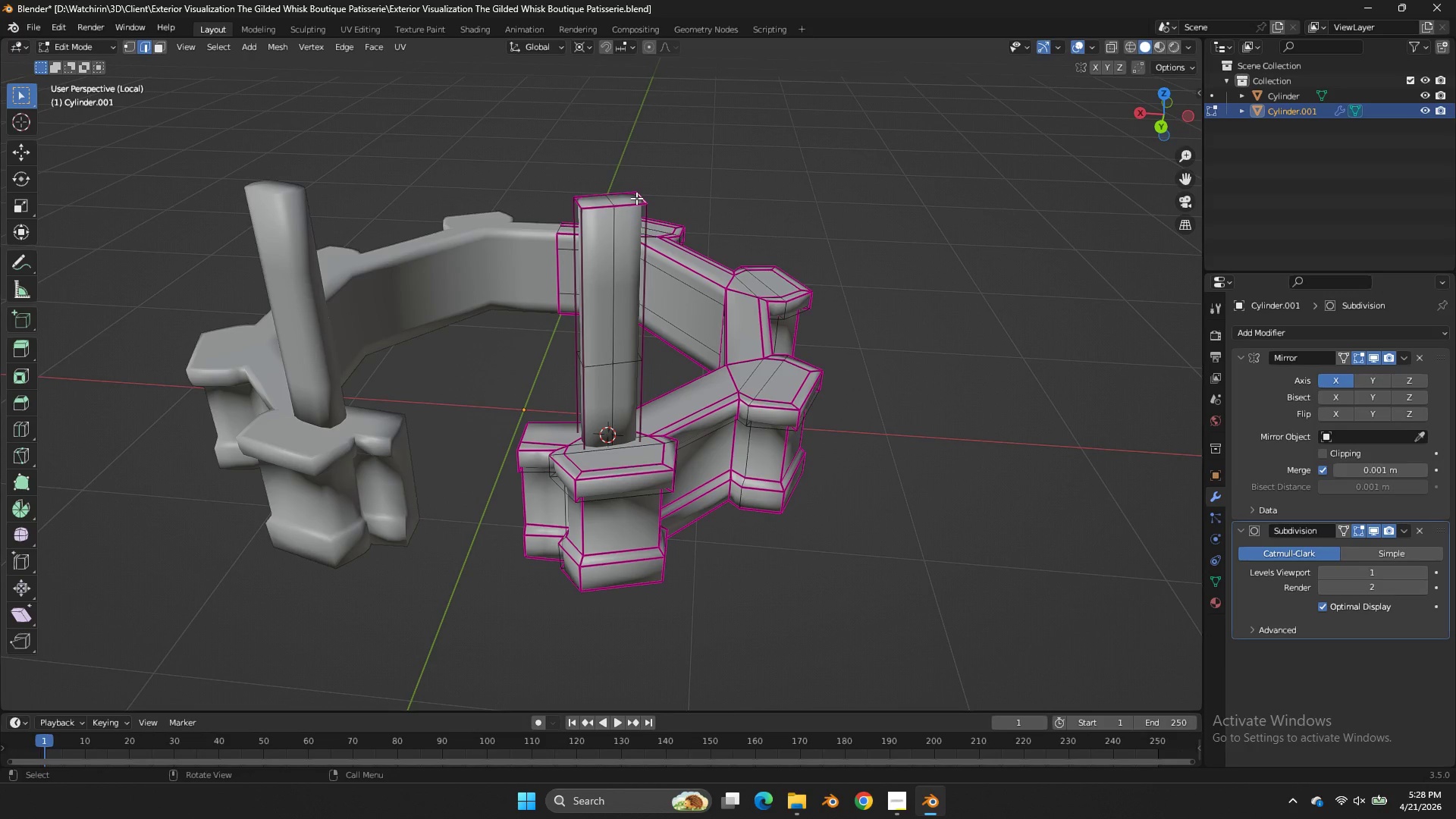 
key(L)
 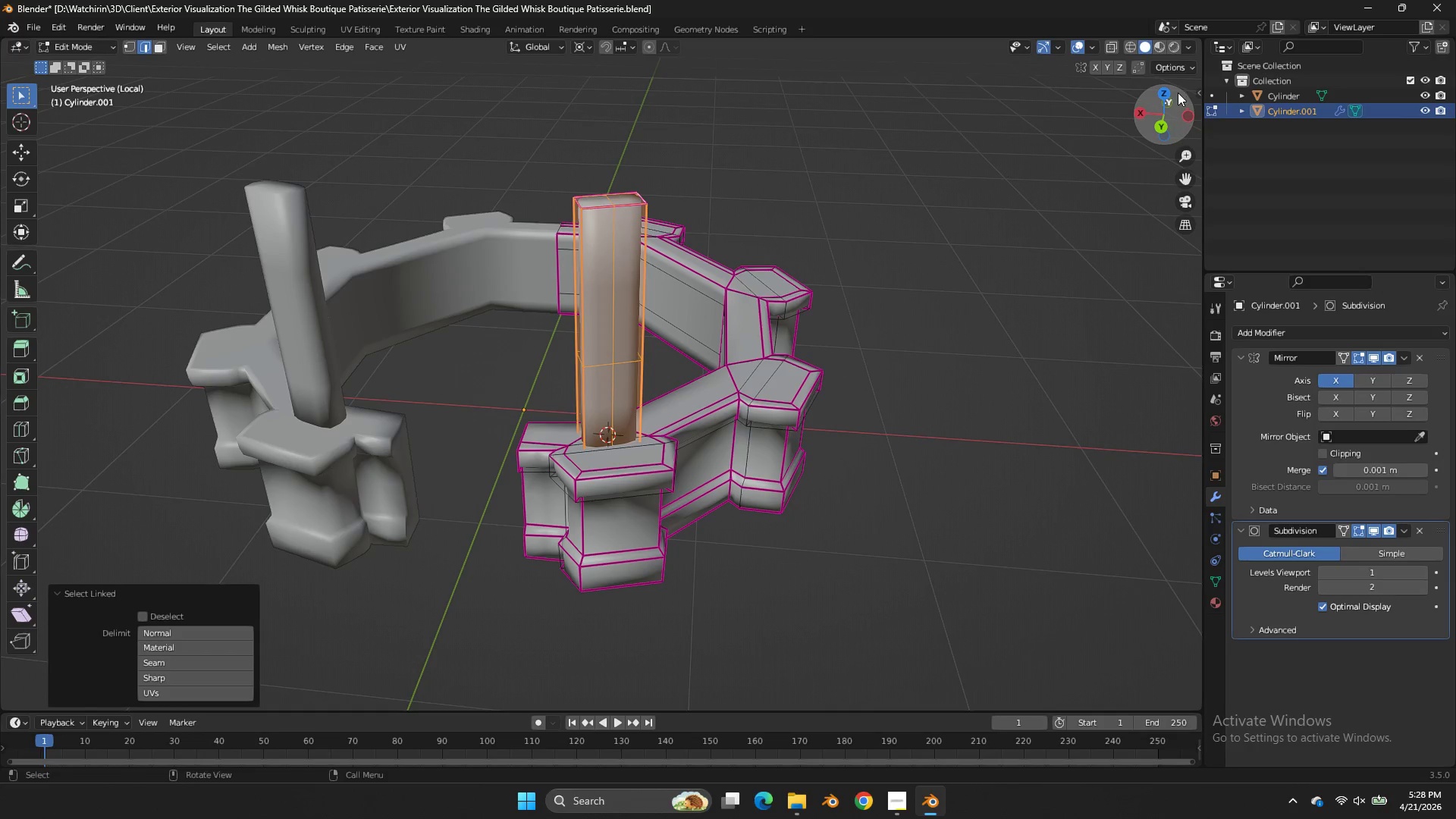 
left_click([1165, 90])
 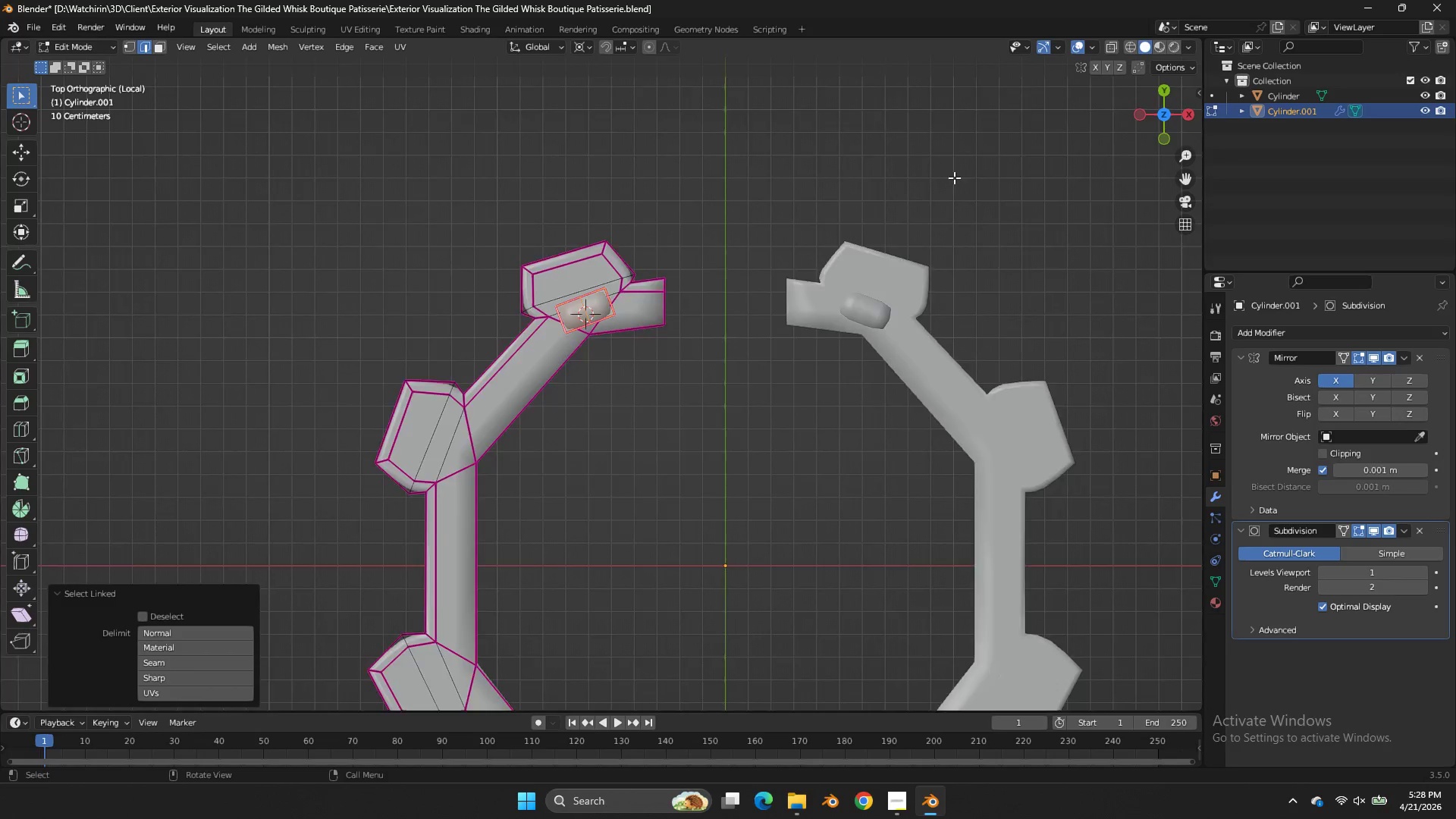 
scroll: coordinate [940, 191], scroll_direction: down, amount: 2.0
 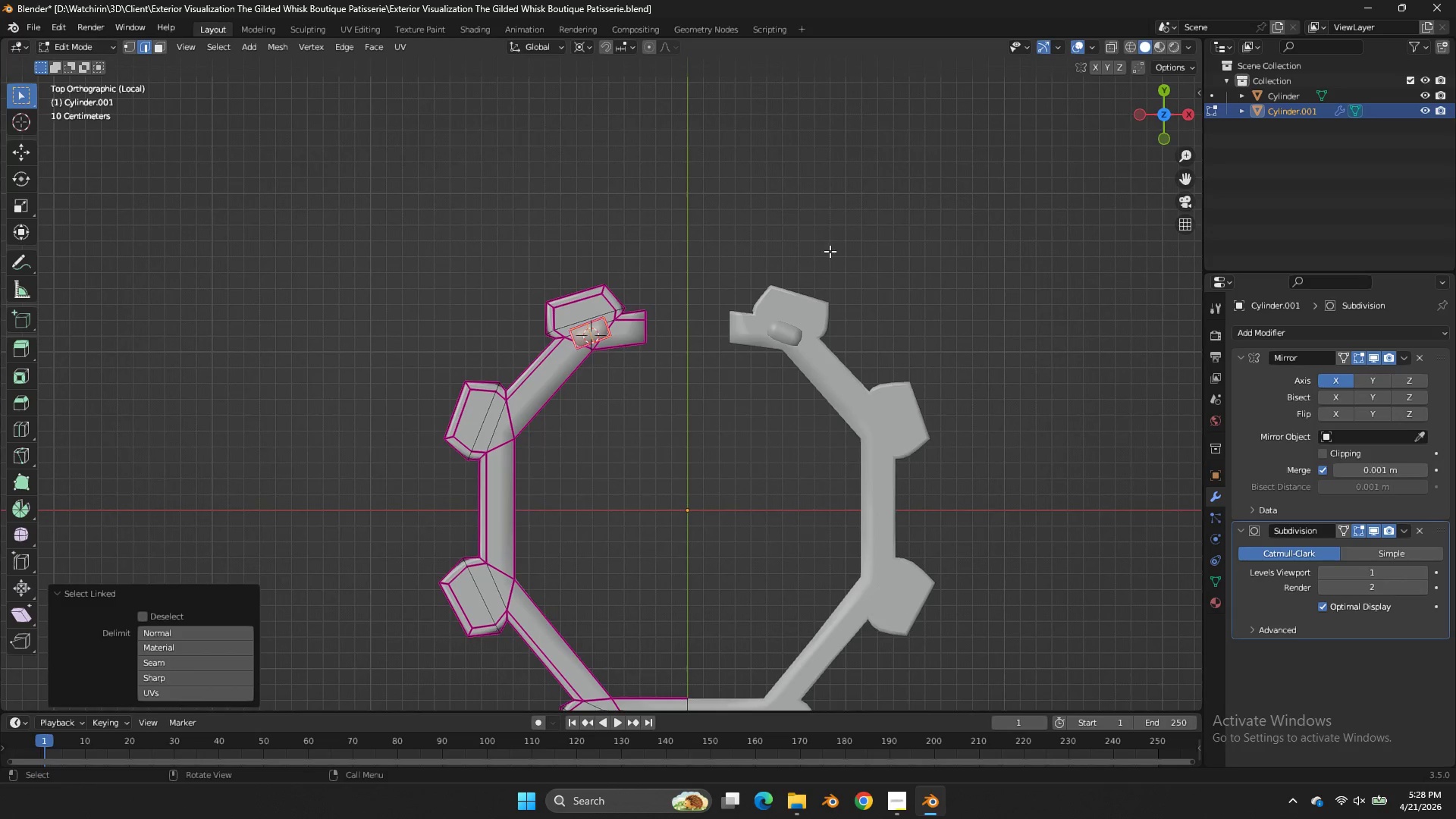 
hold_key(key=ShiftLeft, duration=0.47)
 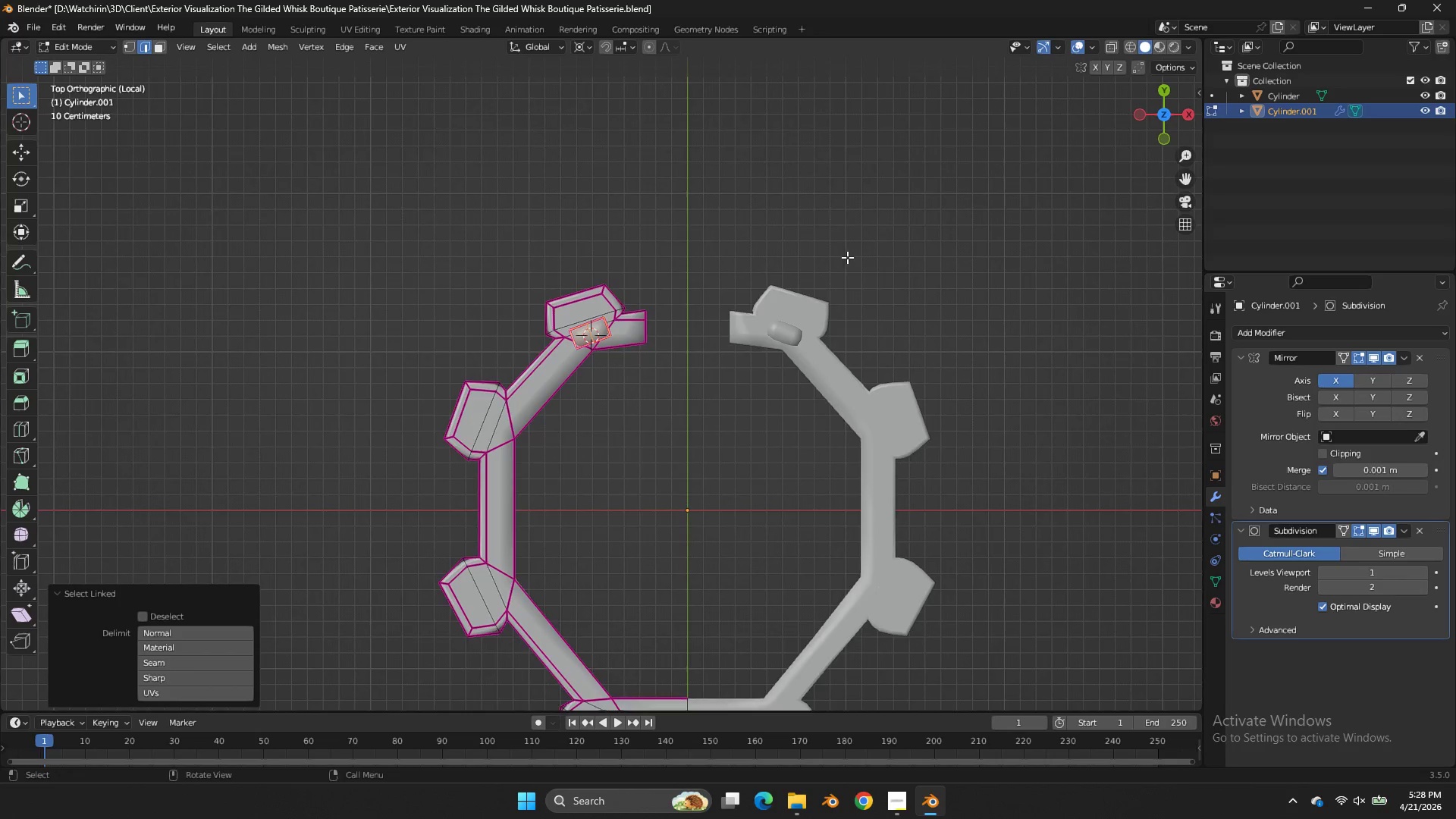 
key(Z)
 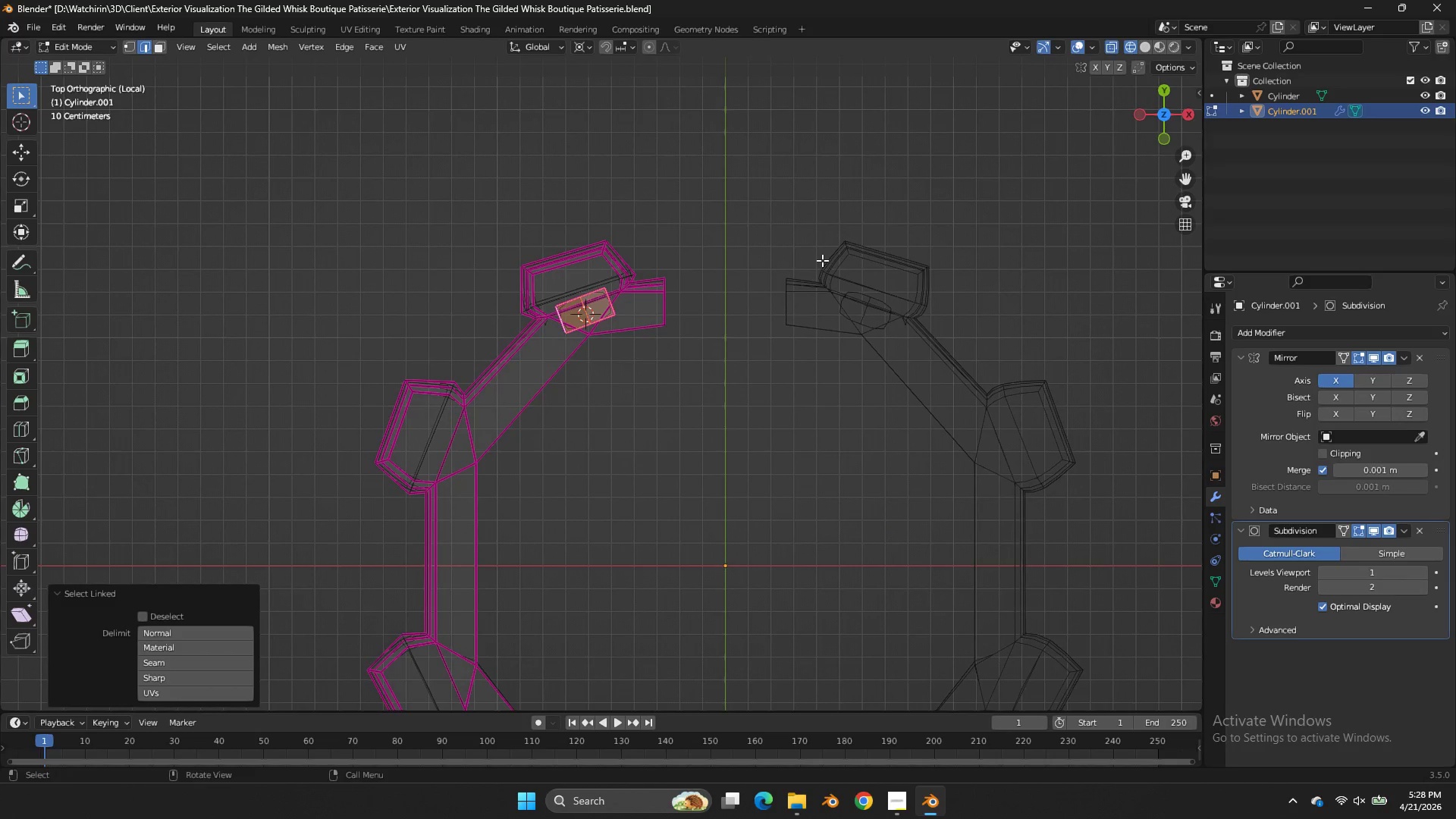 
scroll: coordinate [847, 257], scroll_direction: up, amount: 2.0
 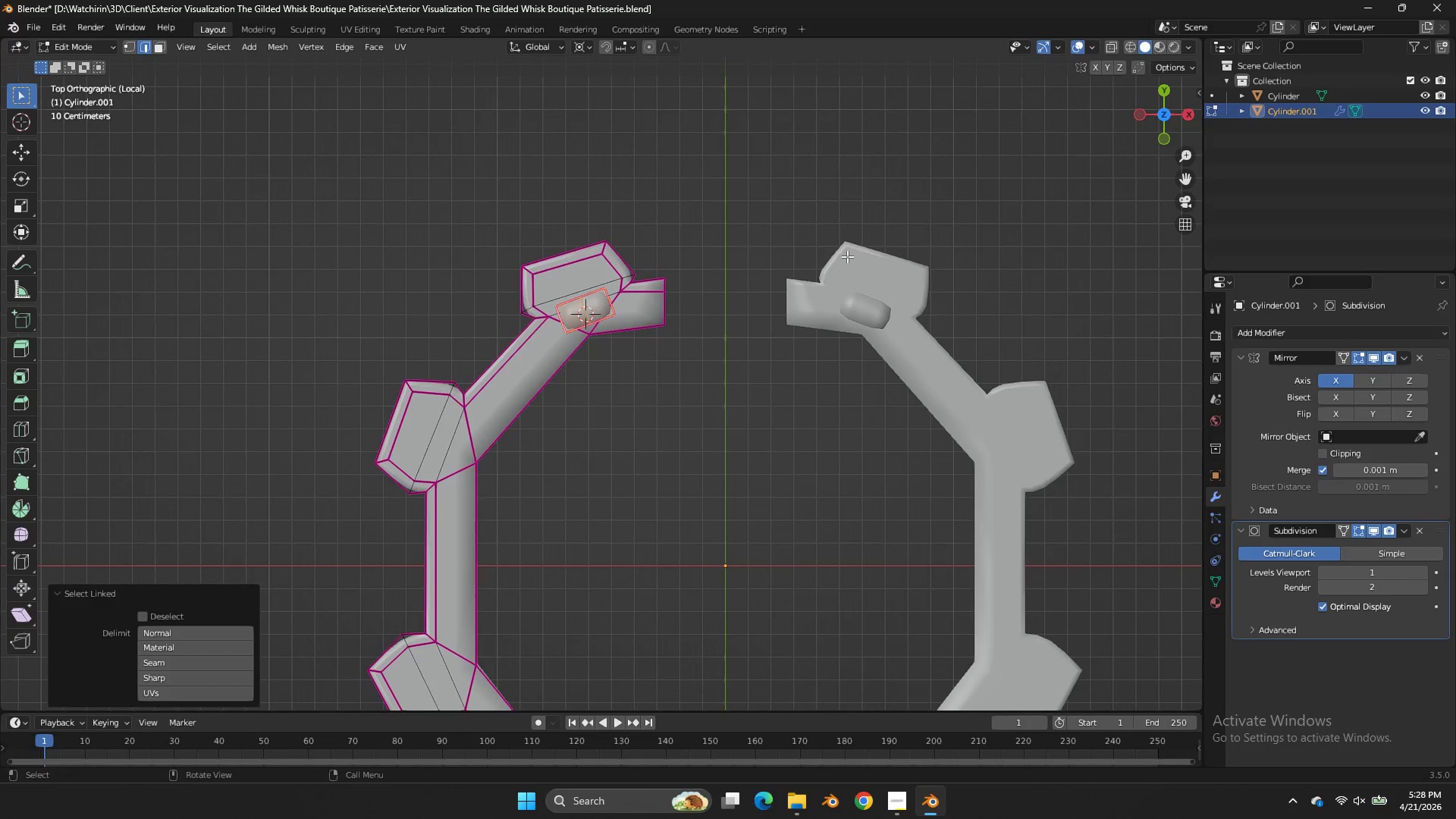 
key(Shift+ShiftLeft)
 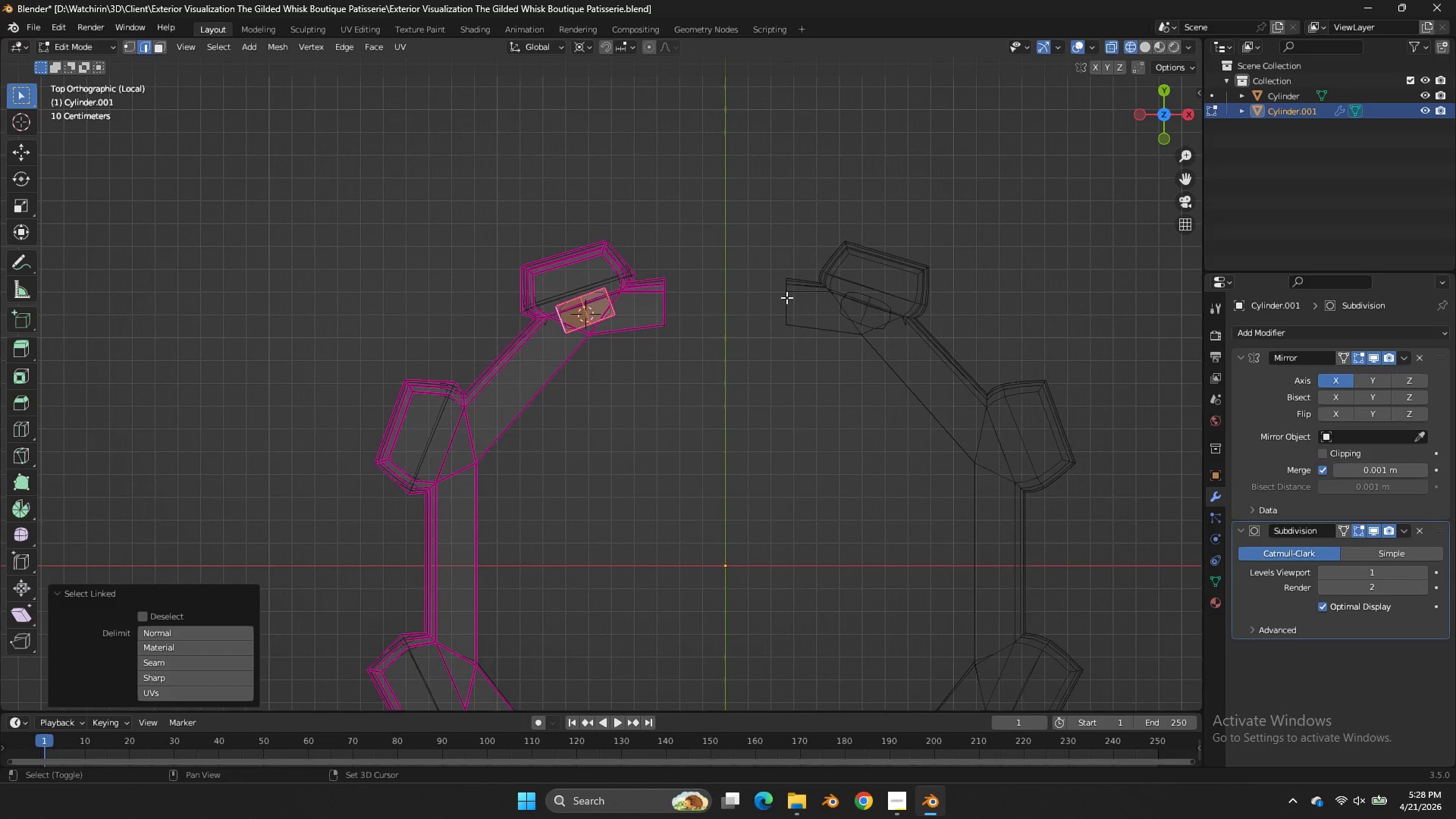 
key(Shift+D)
 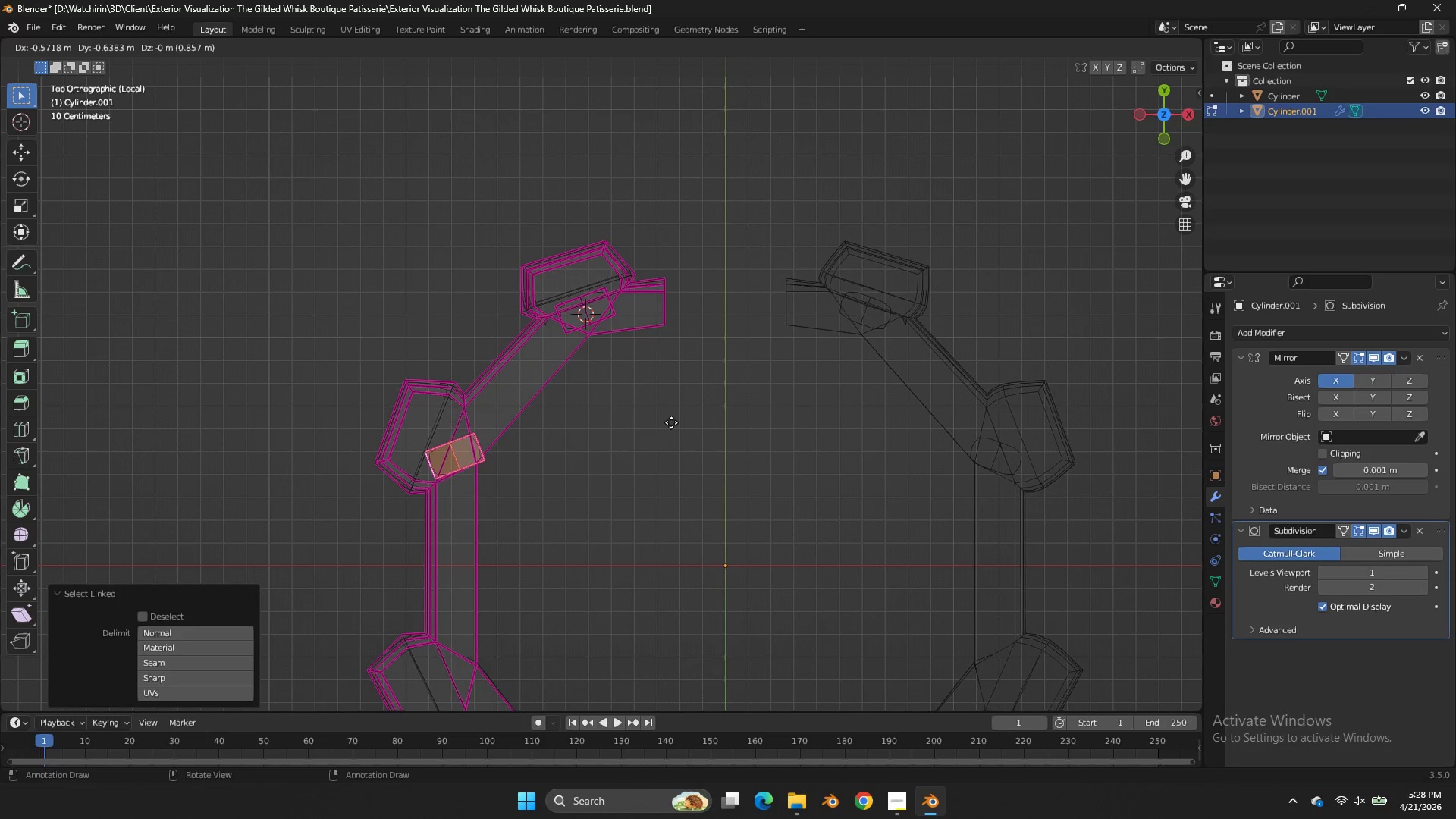 
left_click([671, 422])
 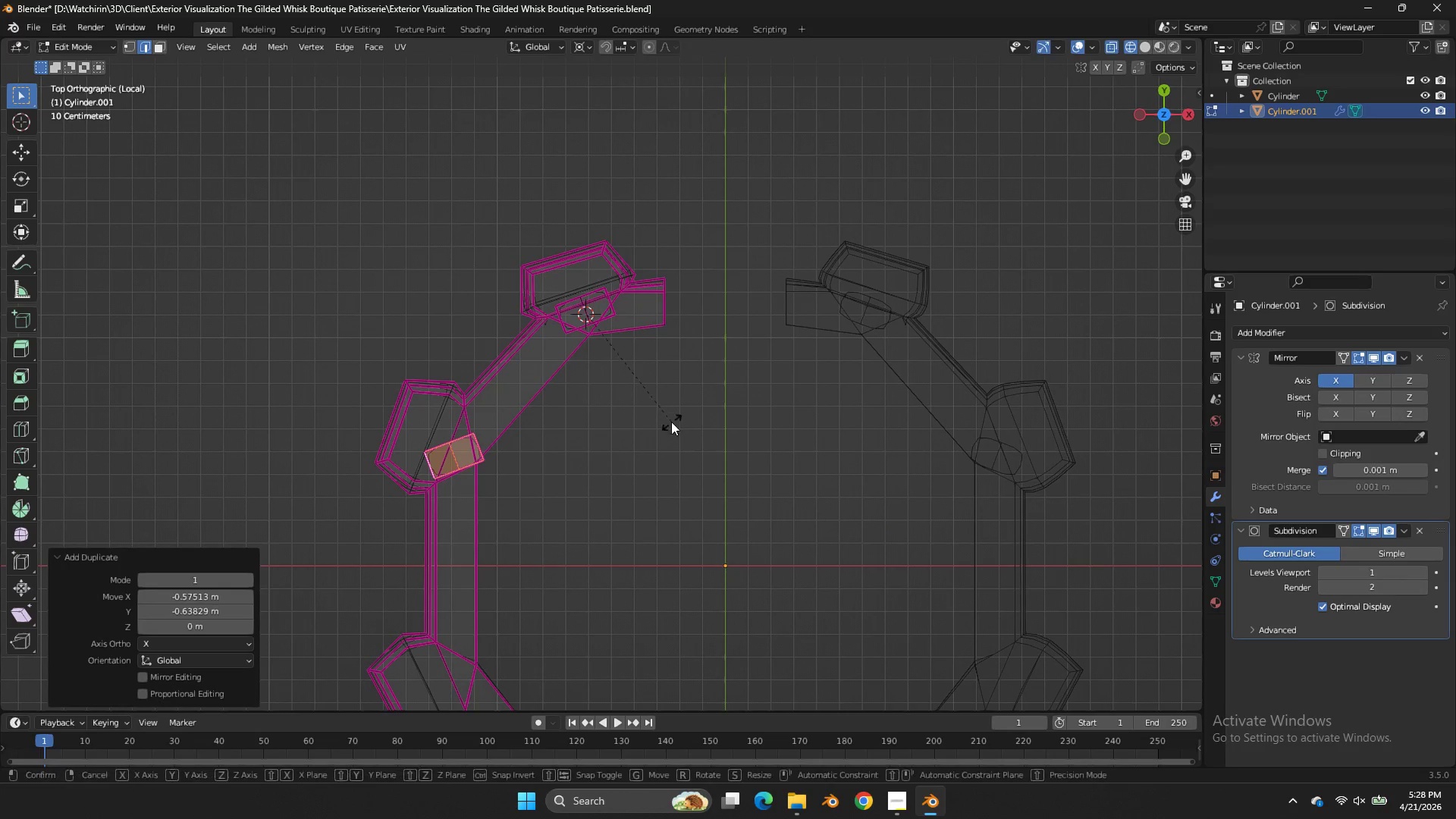 
key(R)
 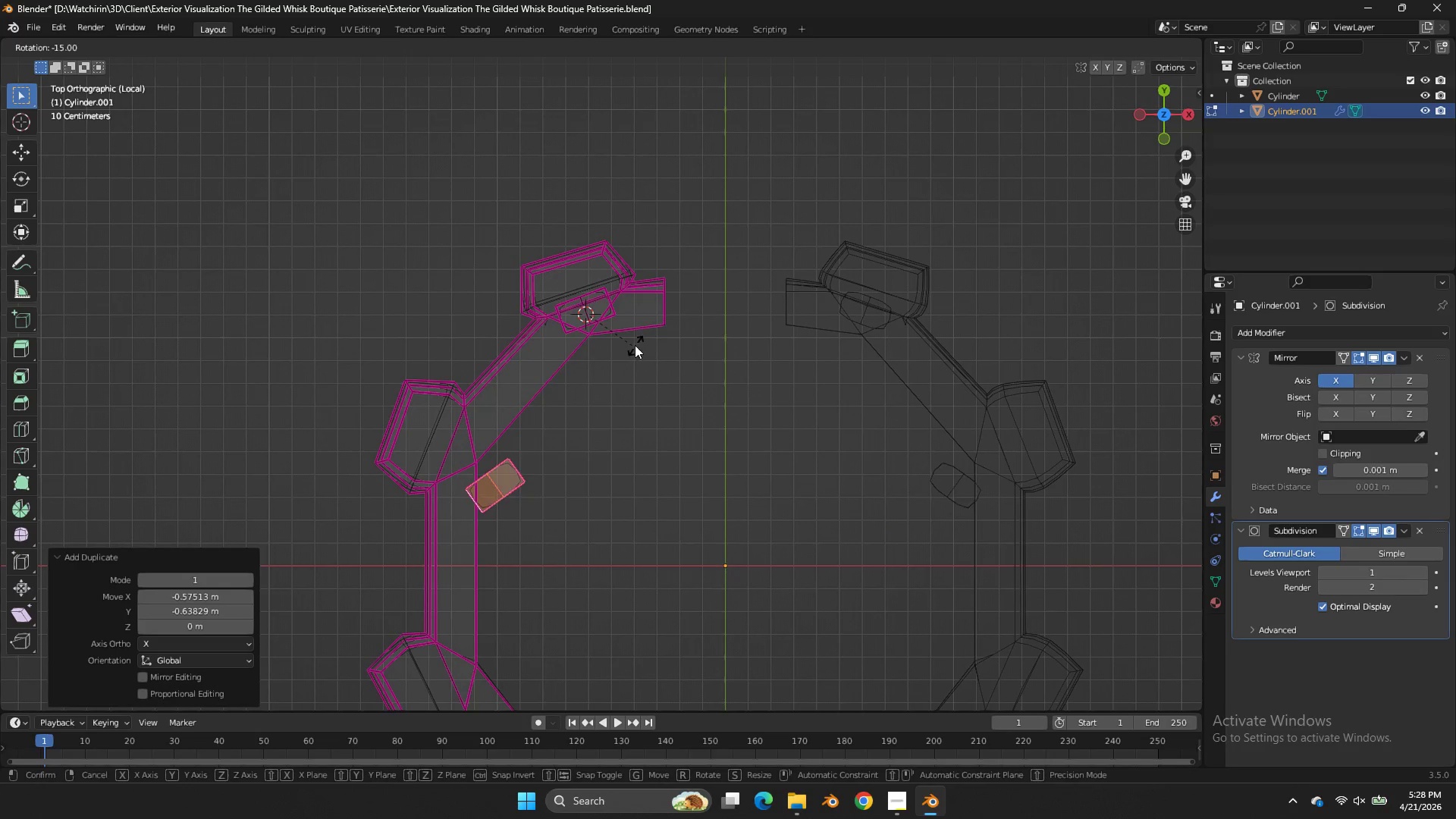 
key(Control+ControlLeft)
 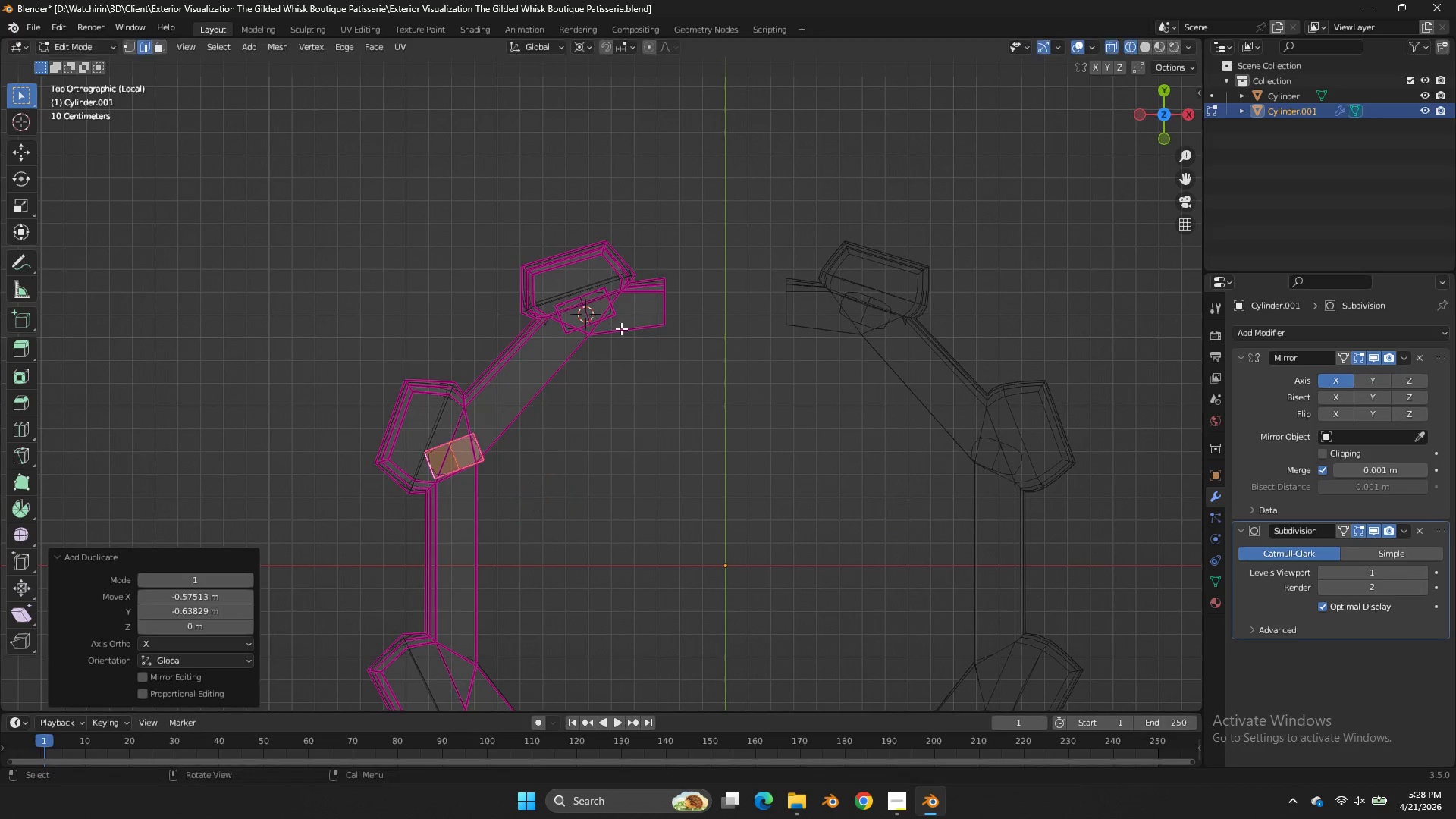 
right_click([621, 328])
 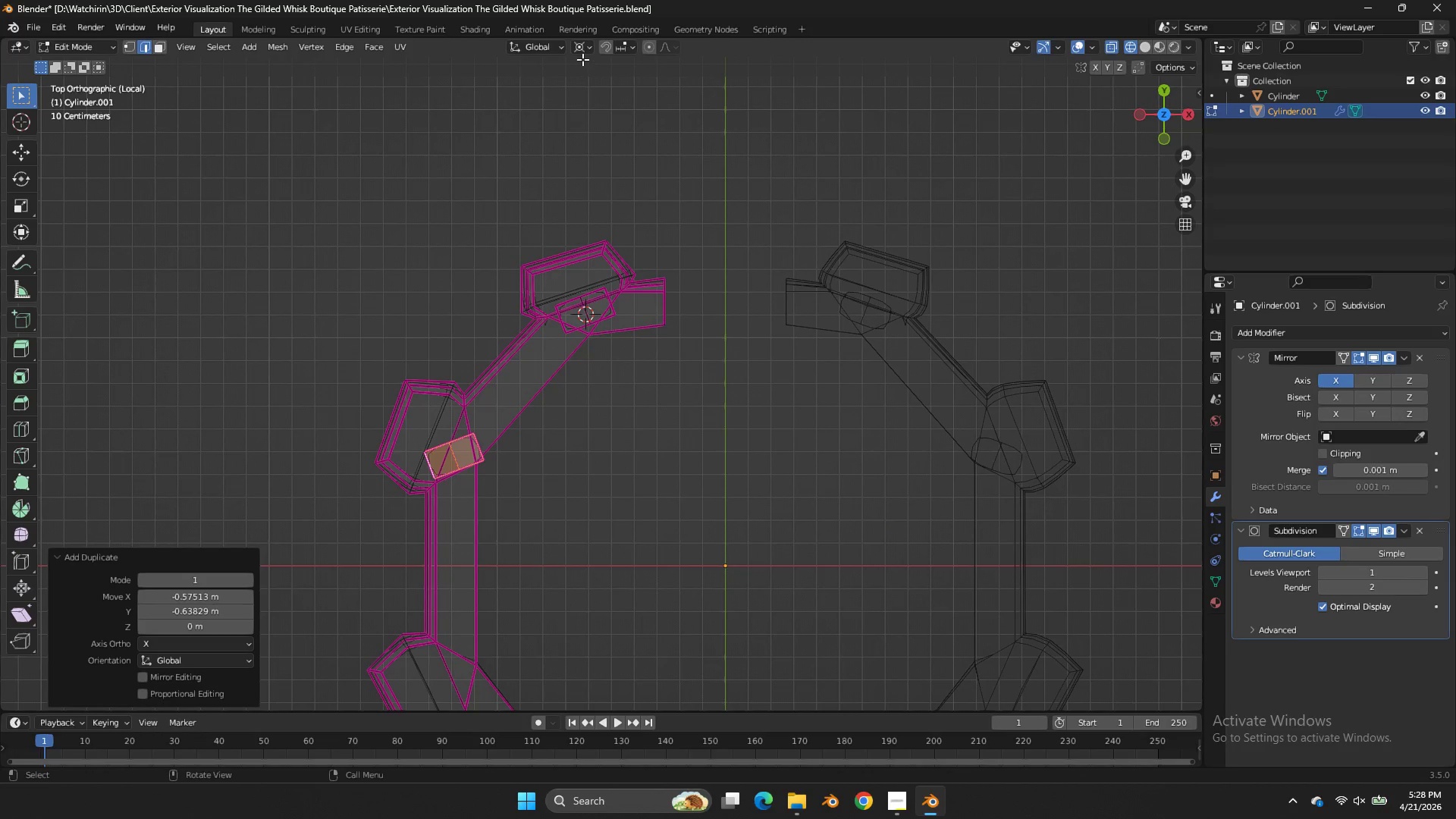 
double_click([580, 53])
 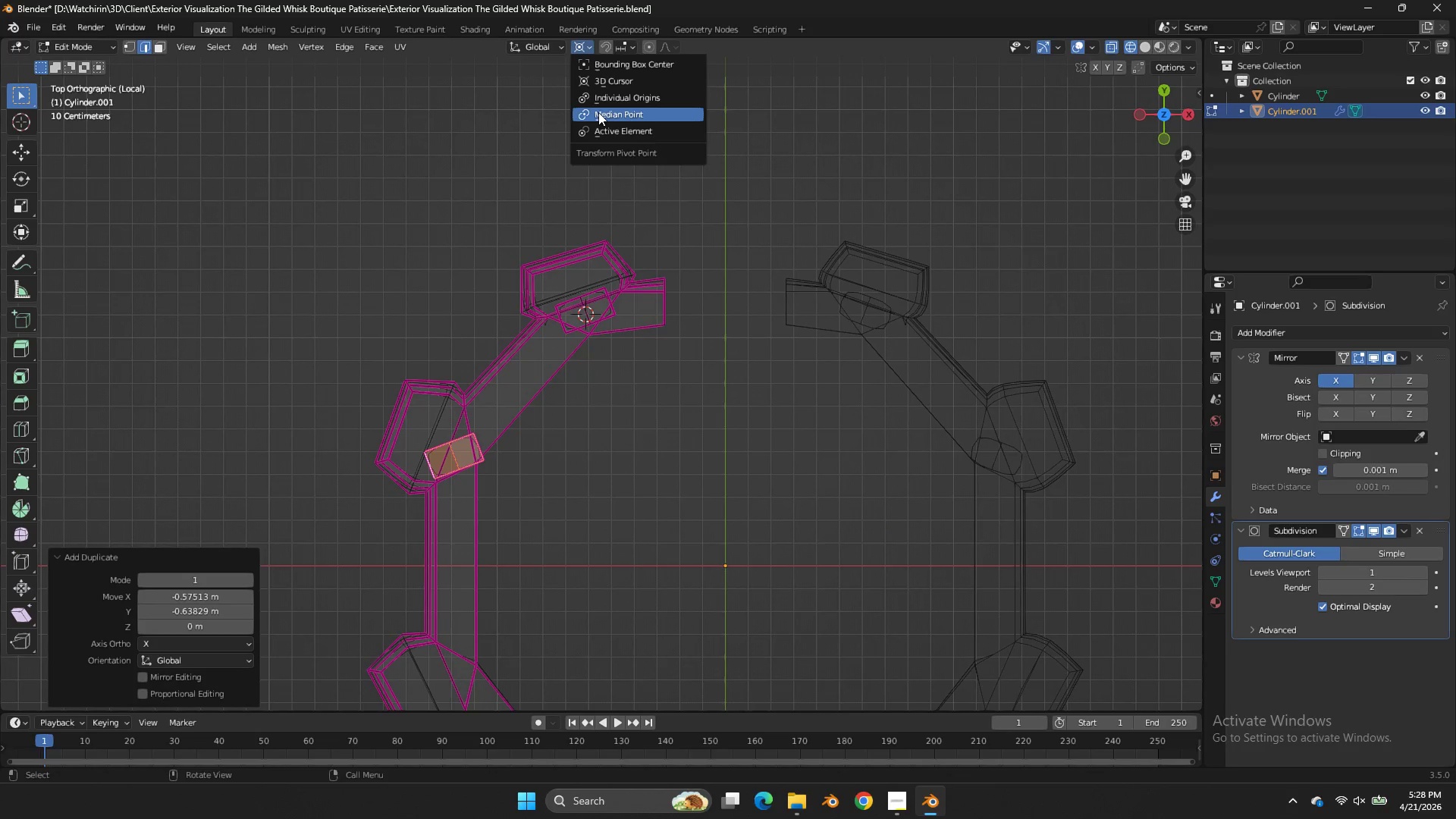 
left_click([598, 112])
 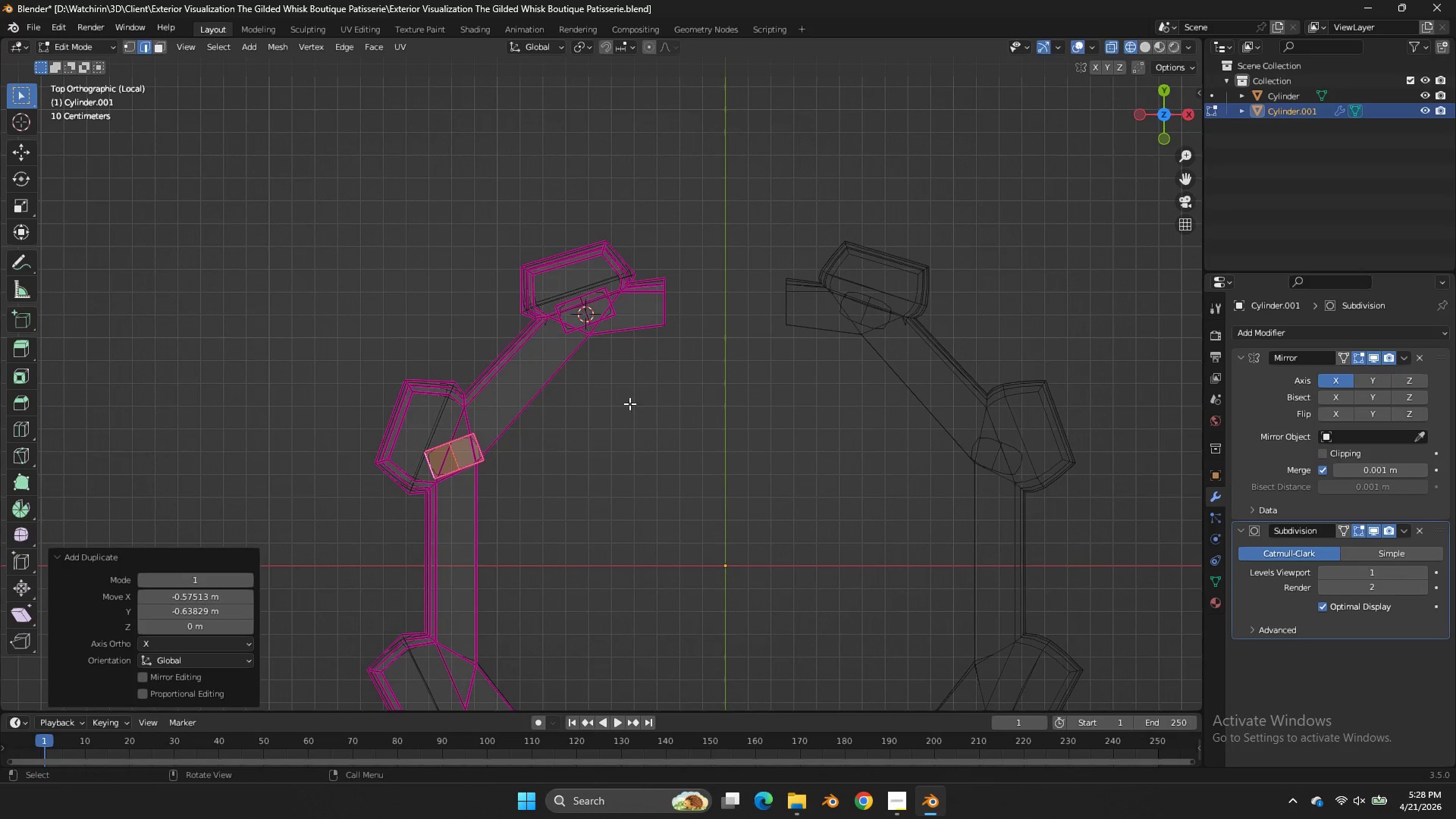 
key(R)
 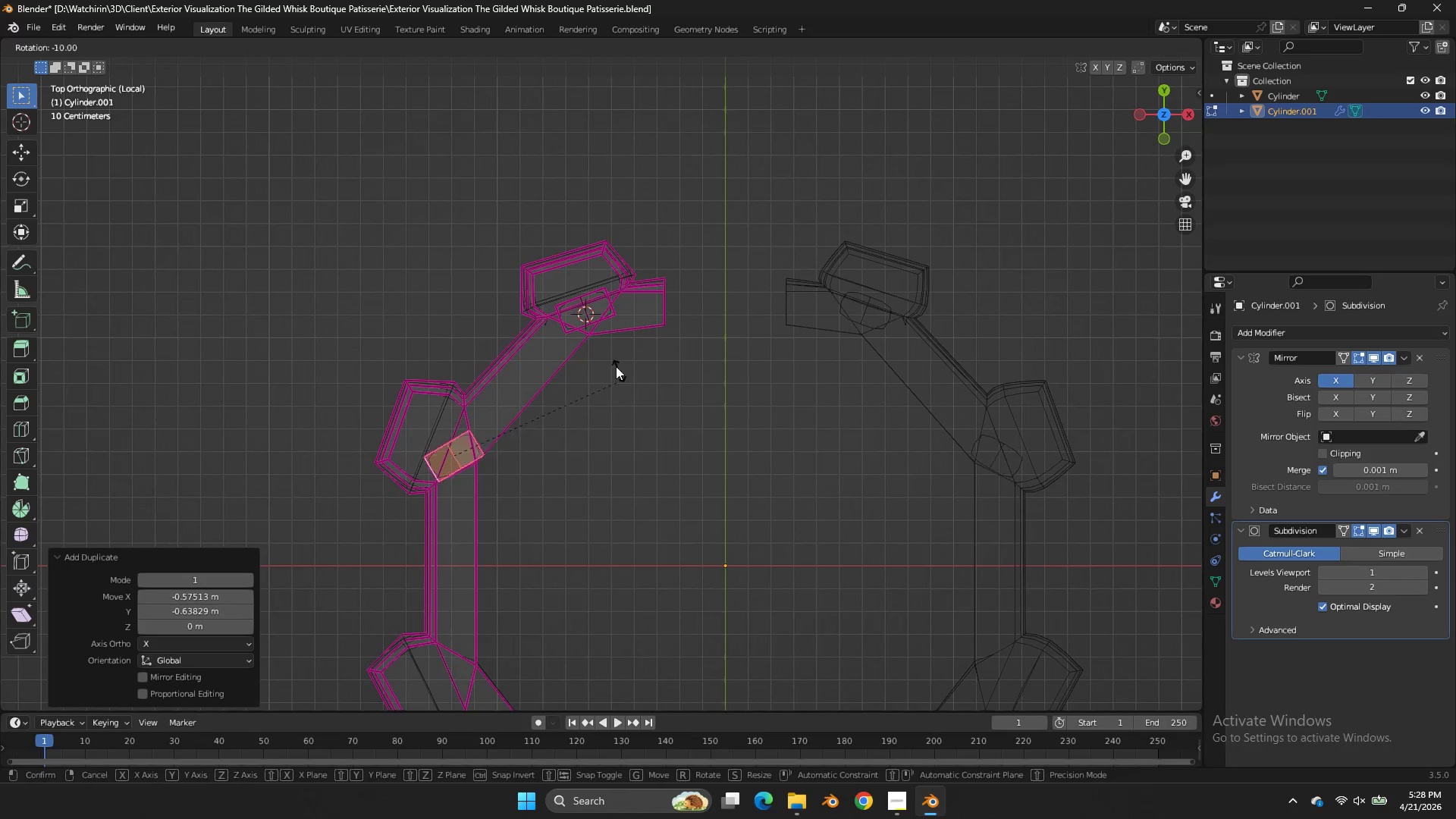 
hold_key(key=ControlLeft, duration=1.86)
left_click([545, 269])
 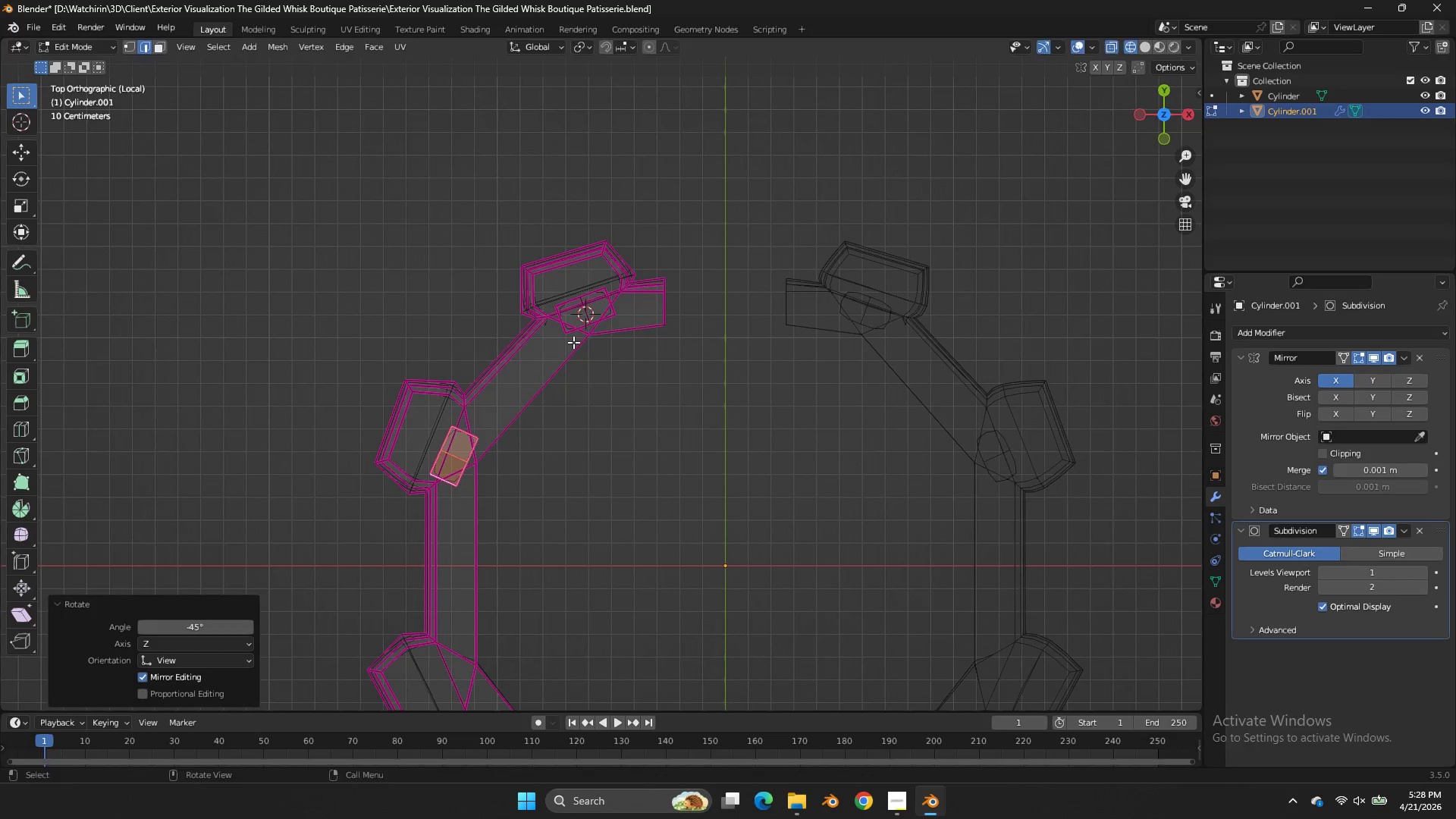 
key(G)
 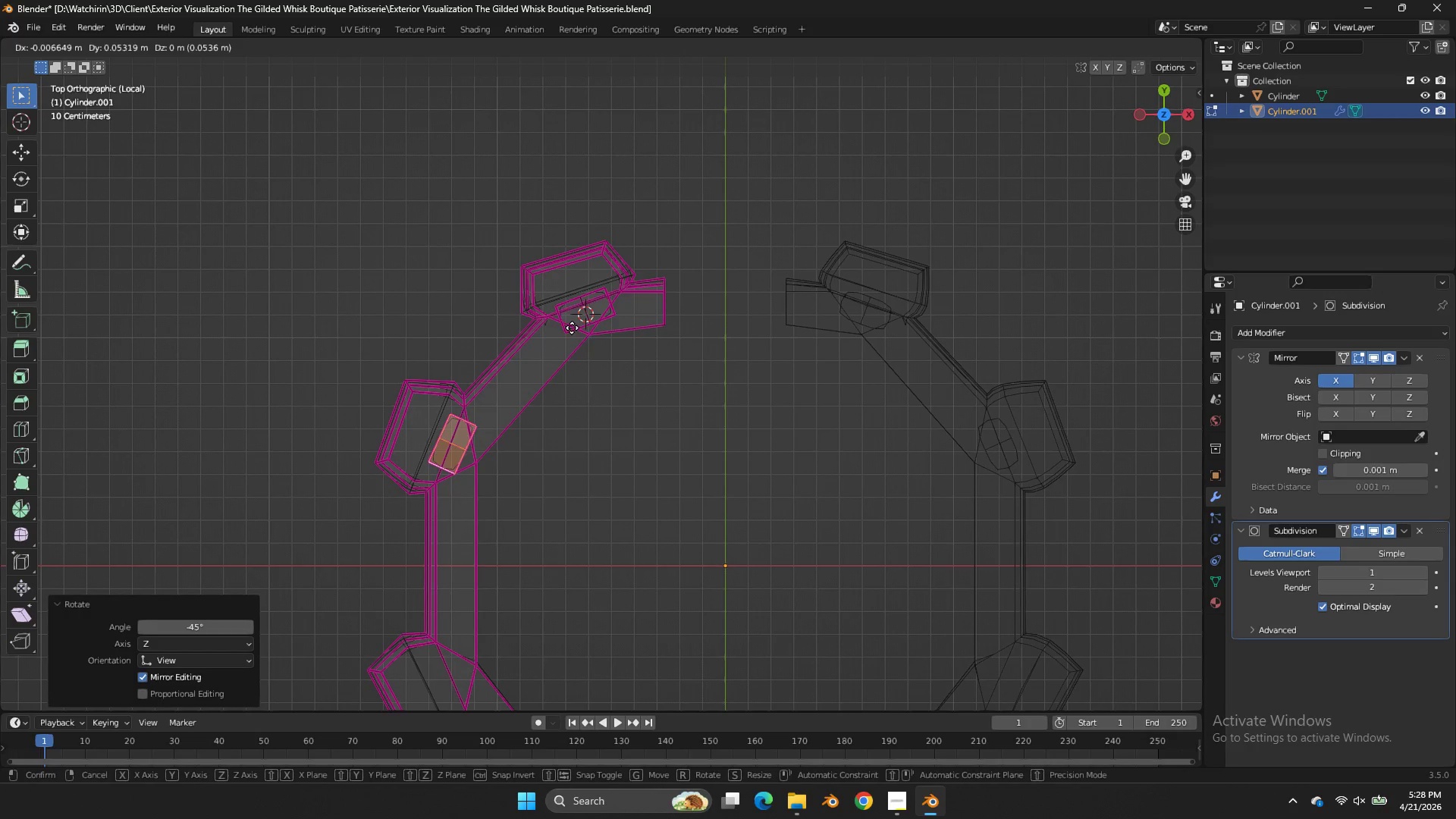 
hold_key(key=ShiftLeft, duration=3.52)
left_click([564, 315])
 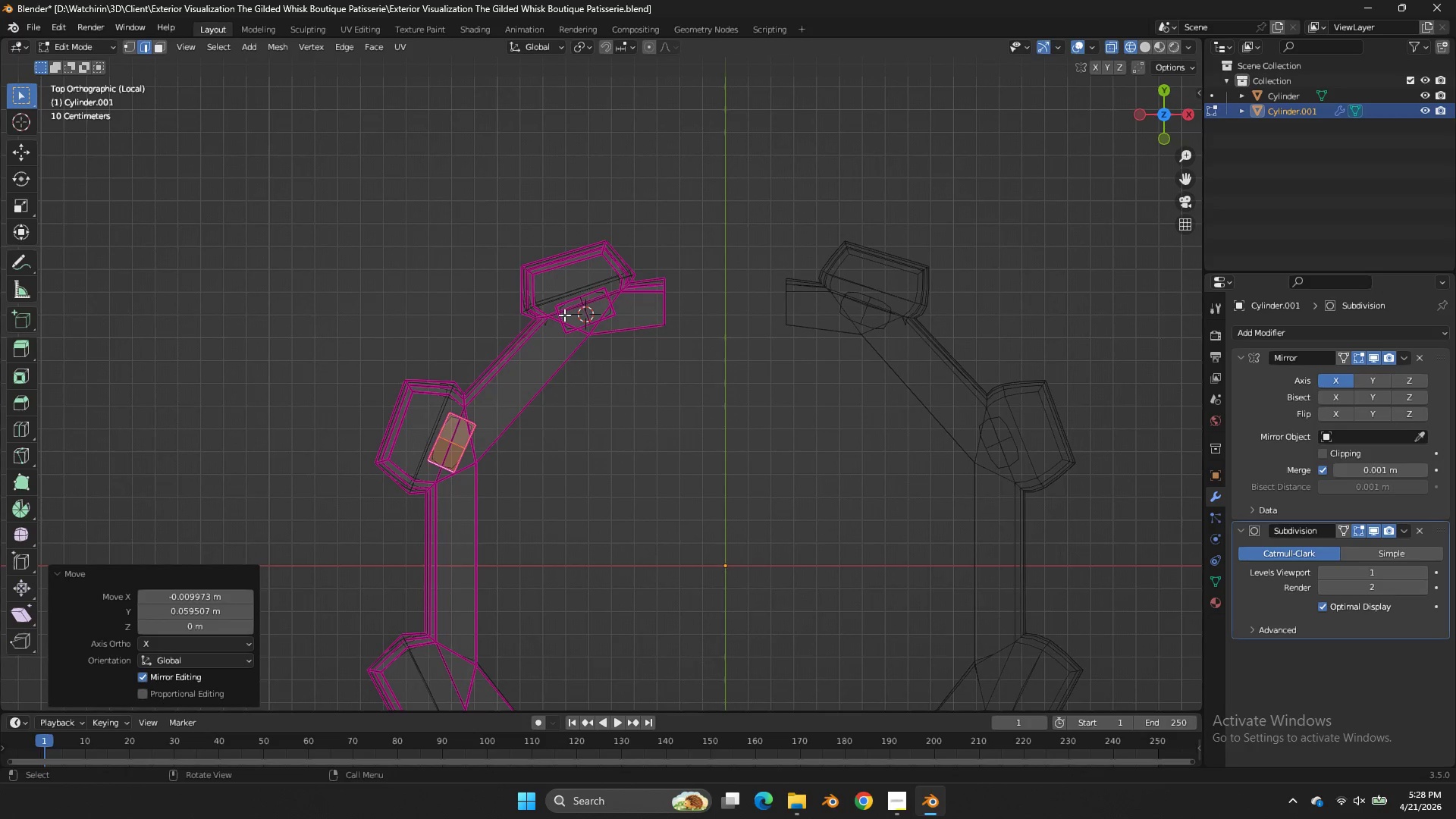 
key(Control+S)
 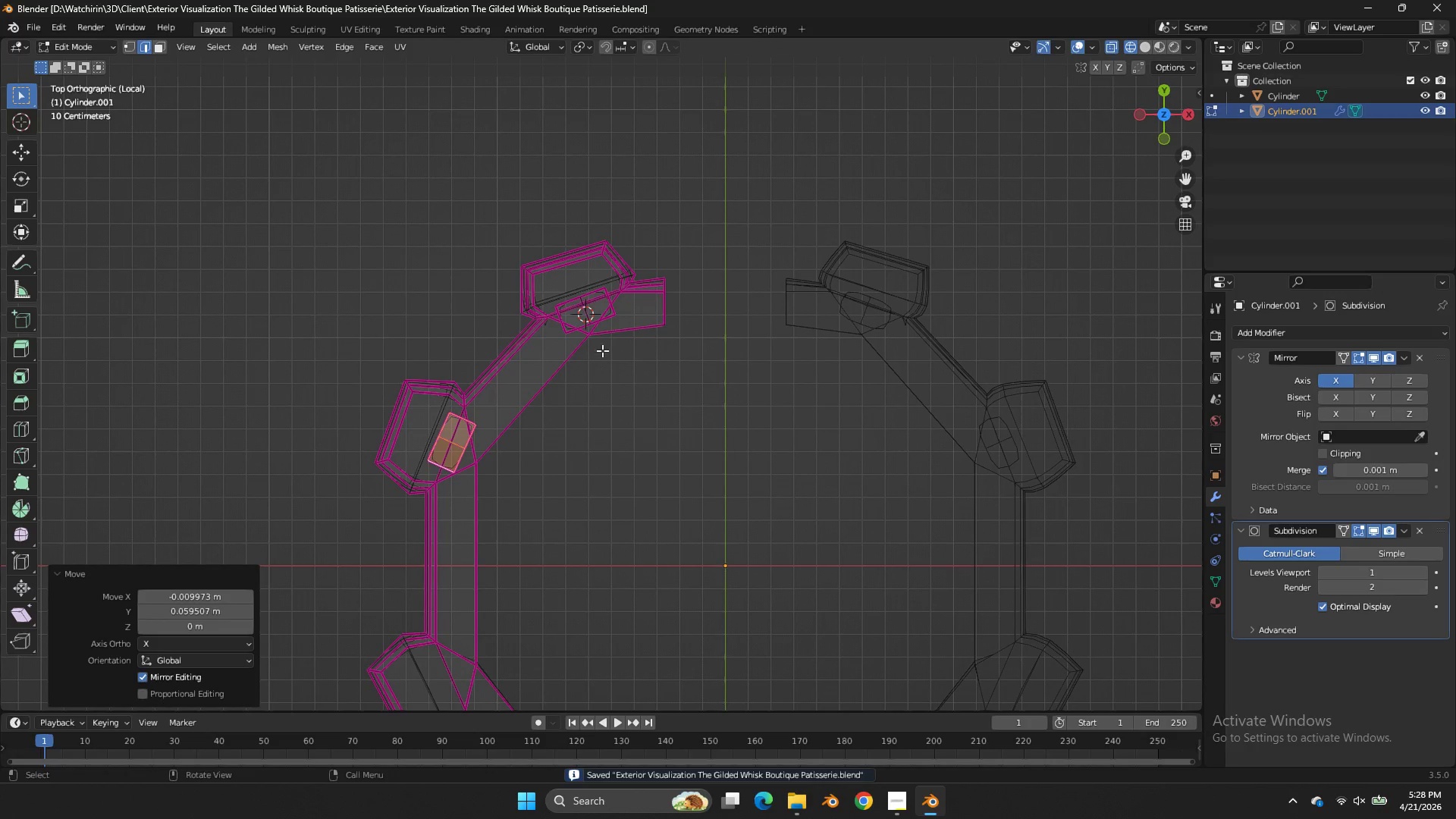 
key(R)
 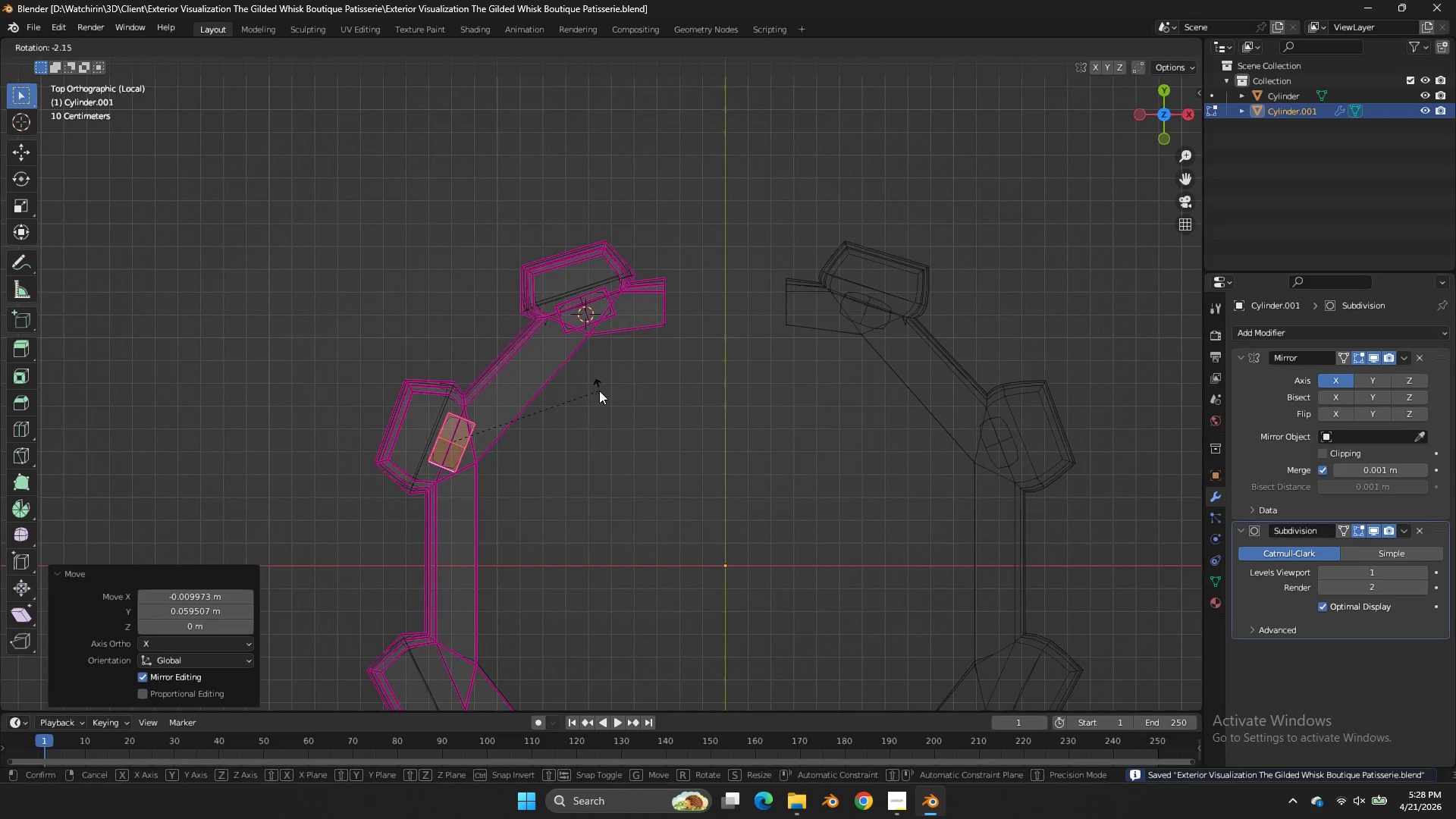 
hold_key(key=ControlLeft, duration=1.03)
 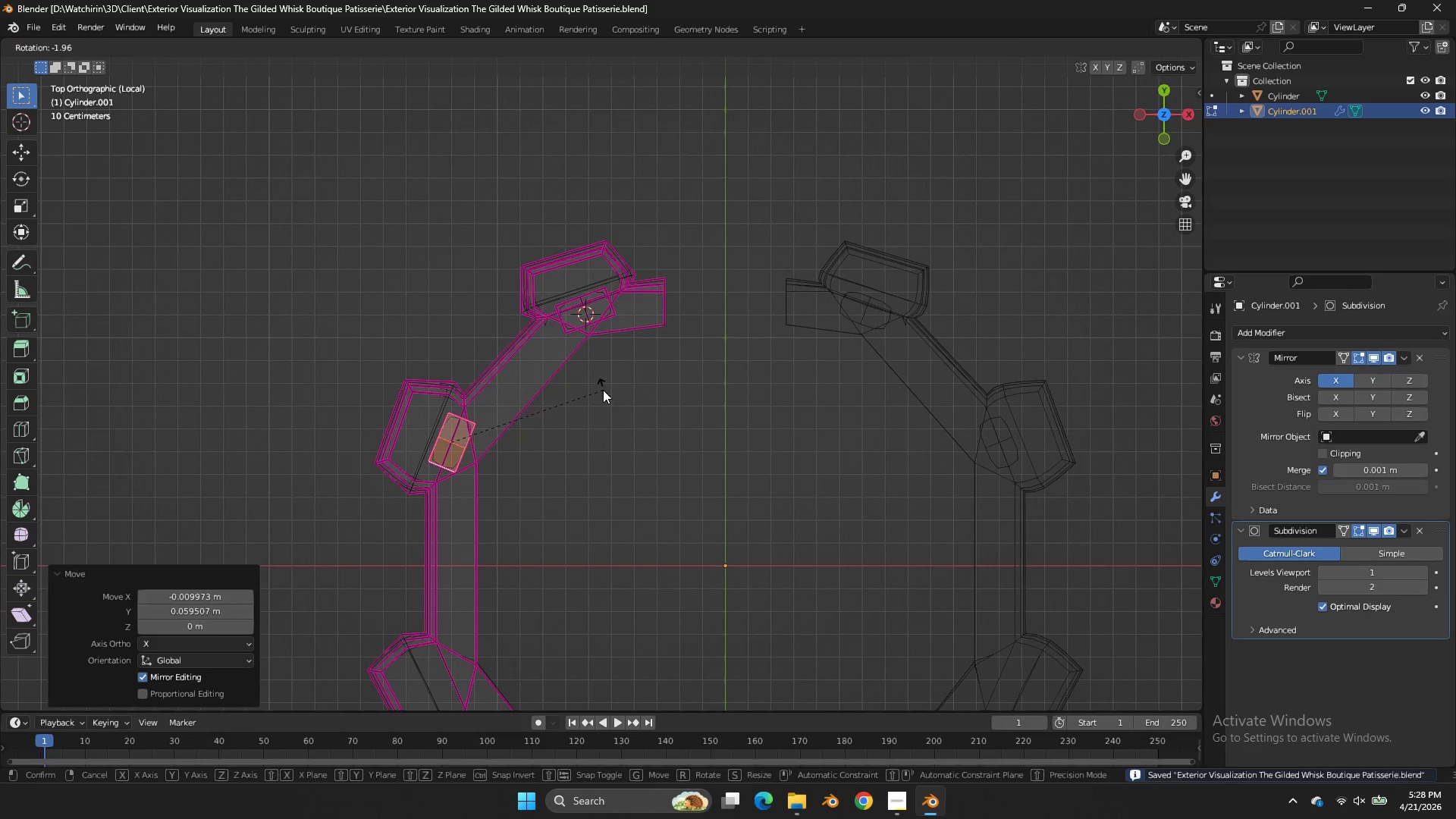 
left_click([603, 390])
 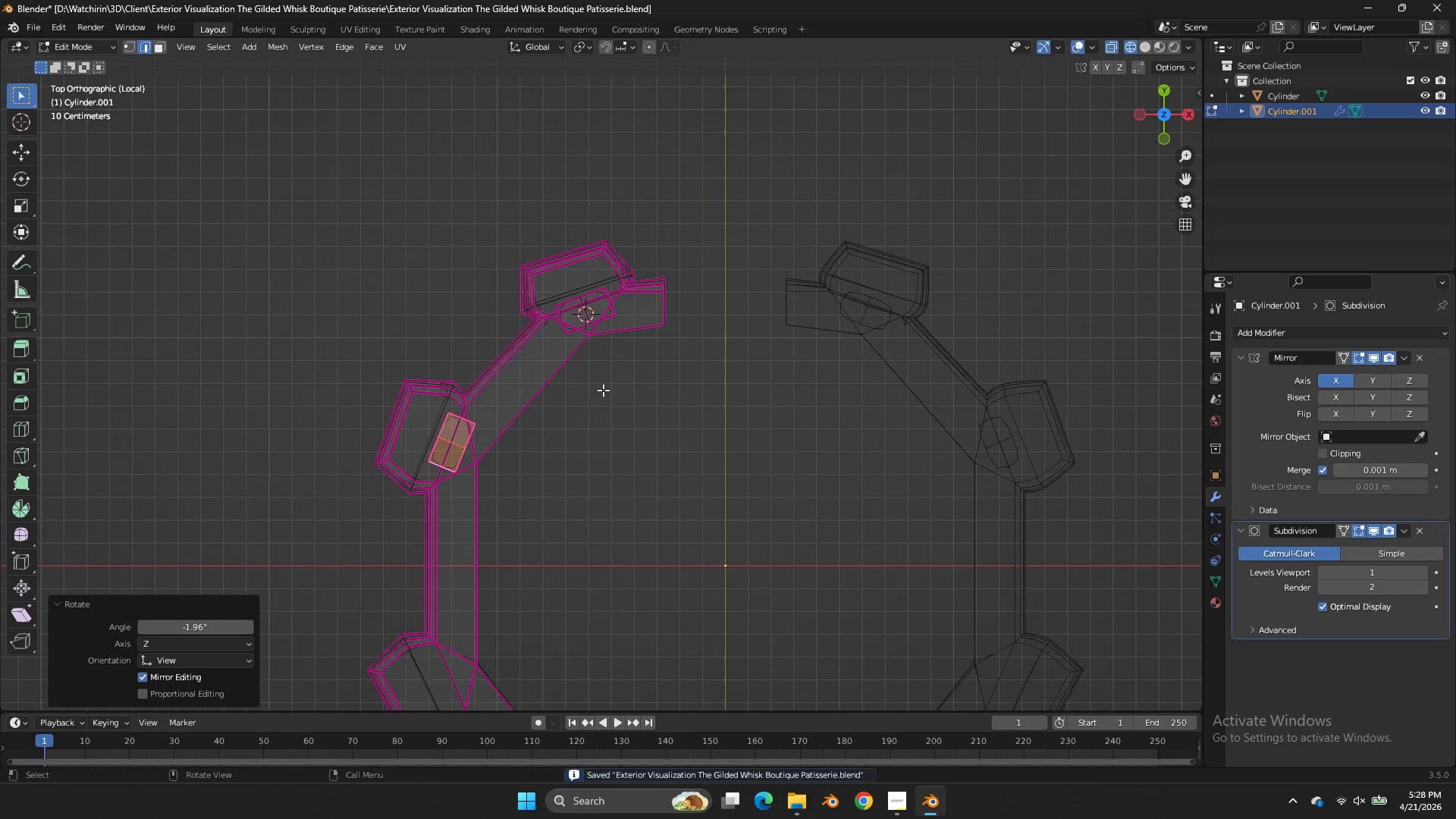 
key(X)
 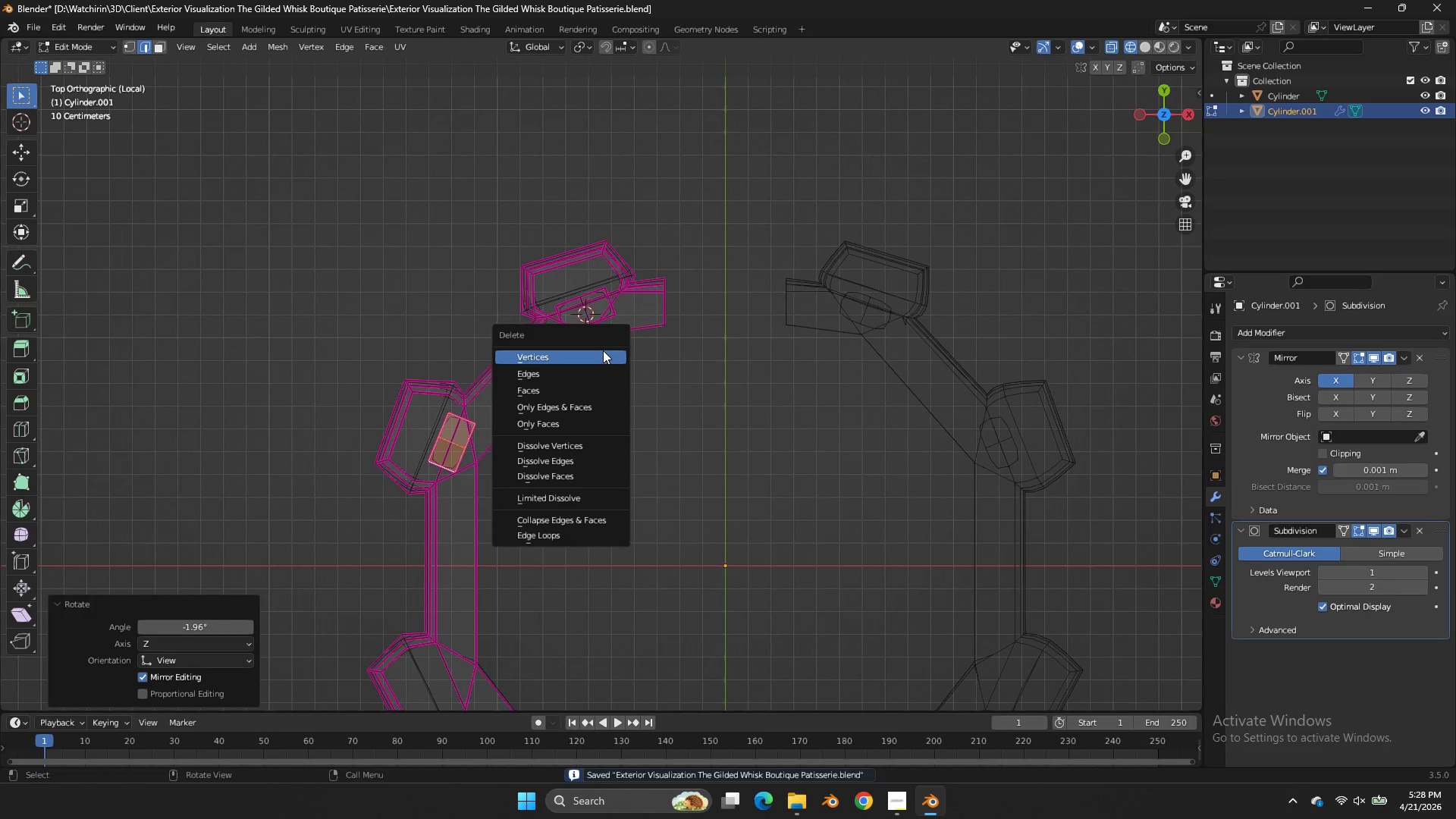 
left_click([603, 350])
 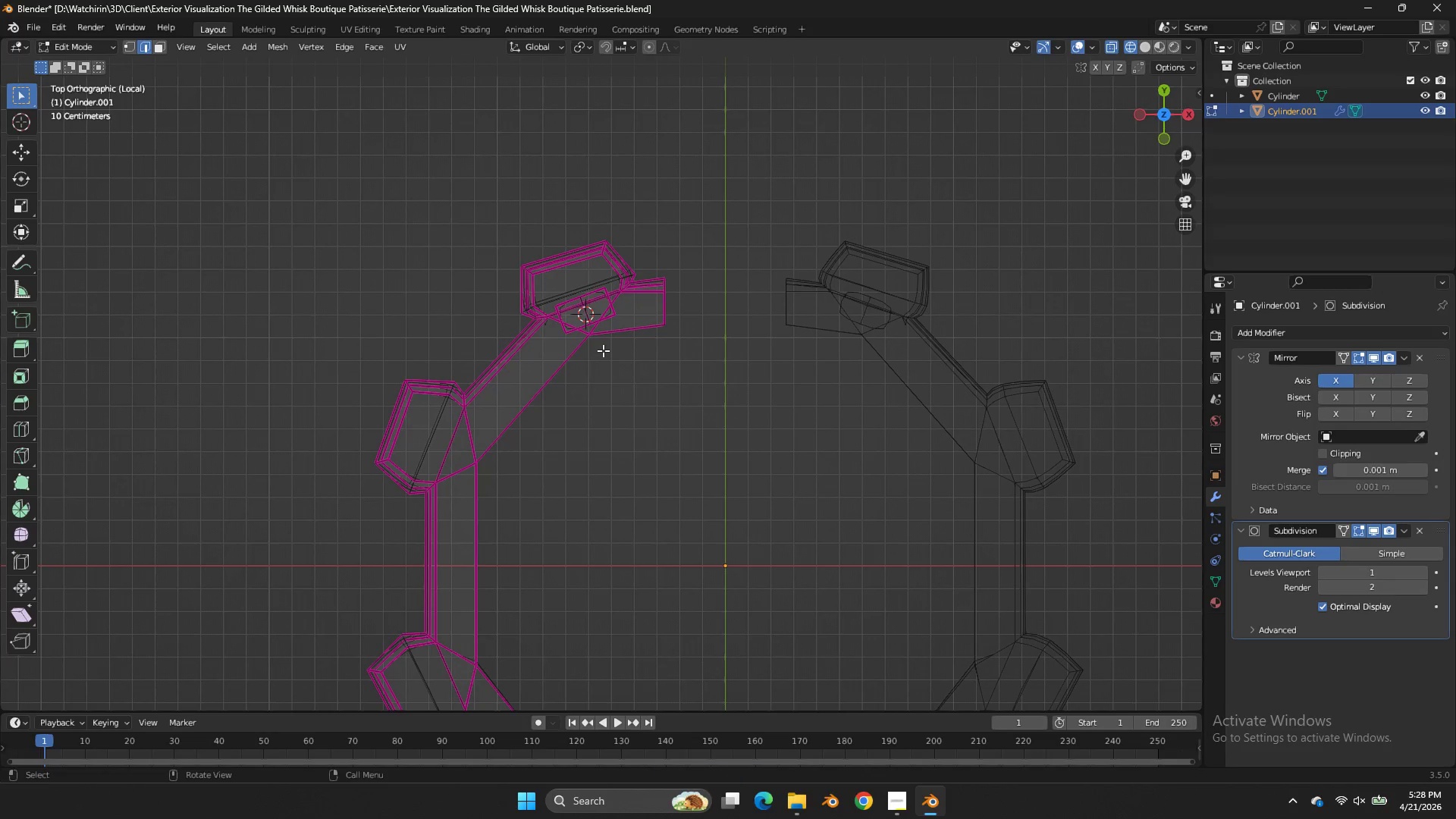 
key(Tab)
 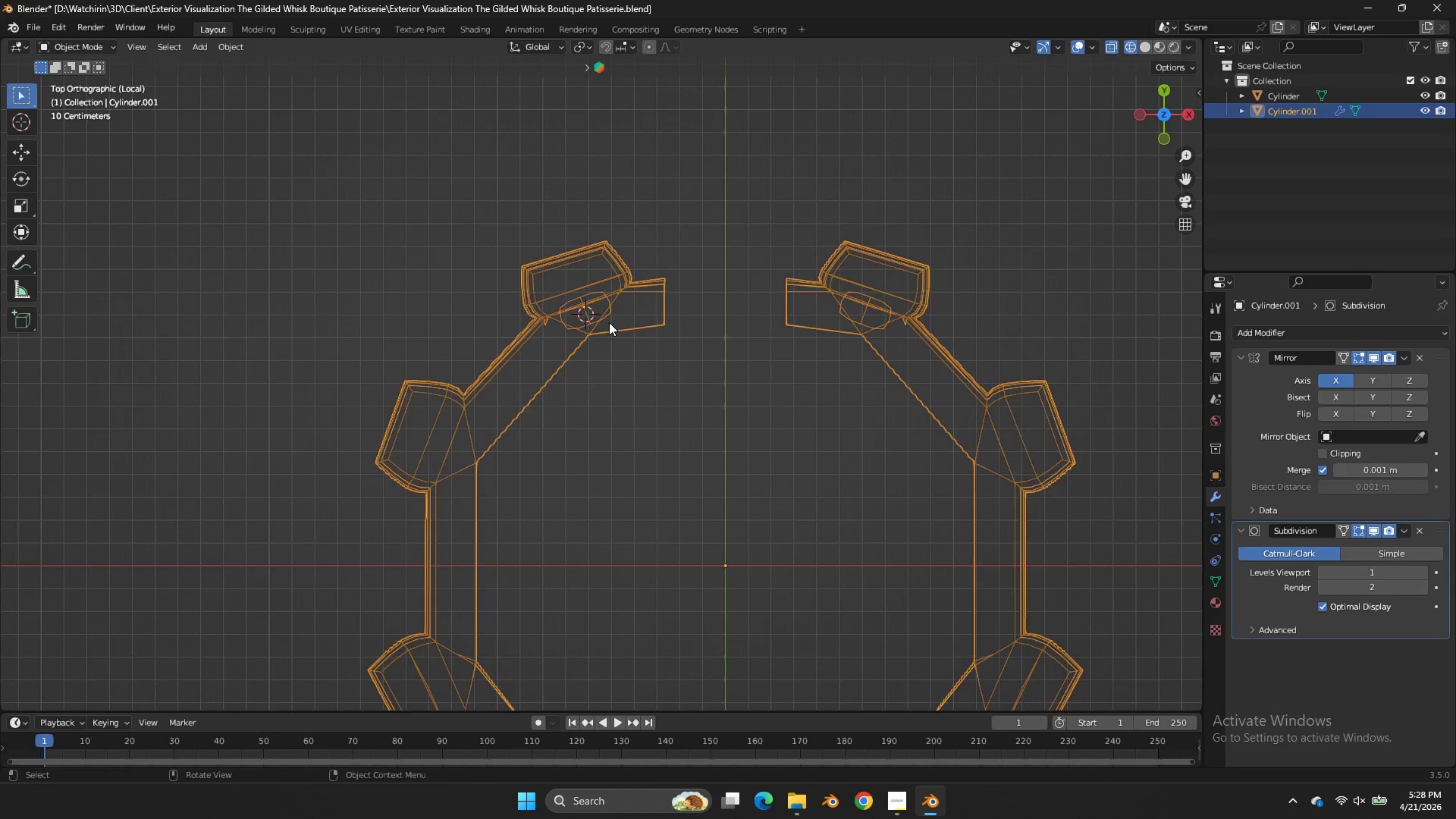 
key(Tab)
 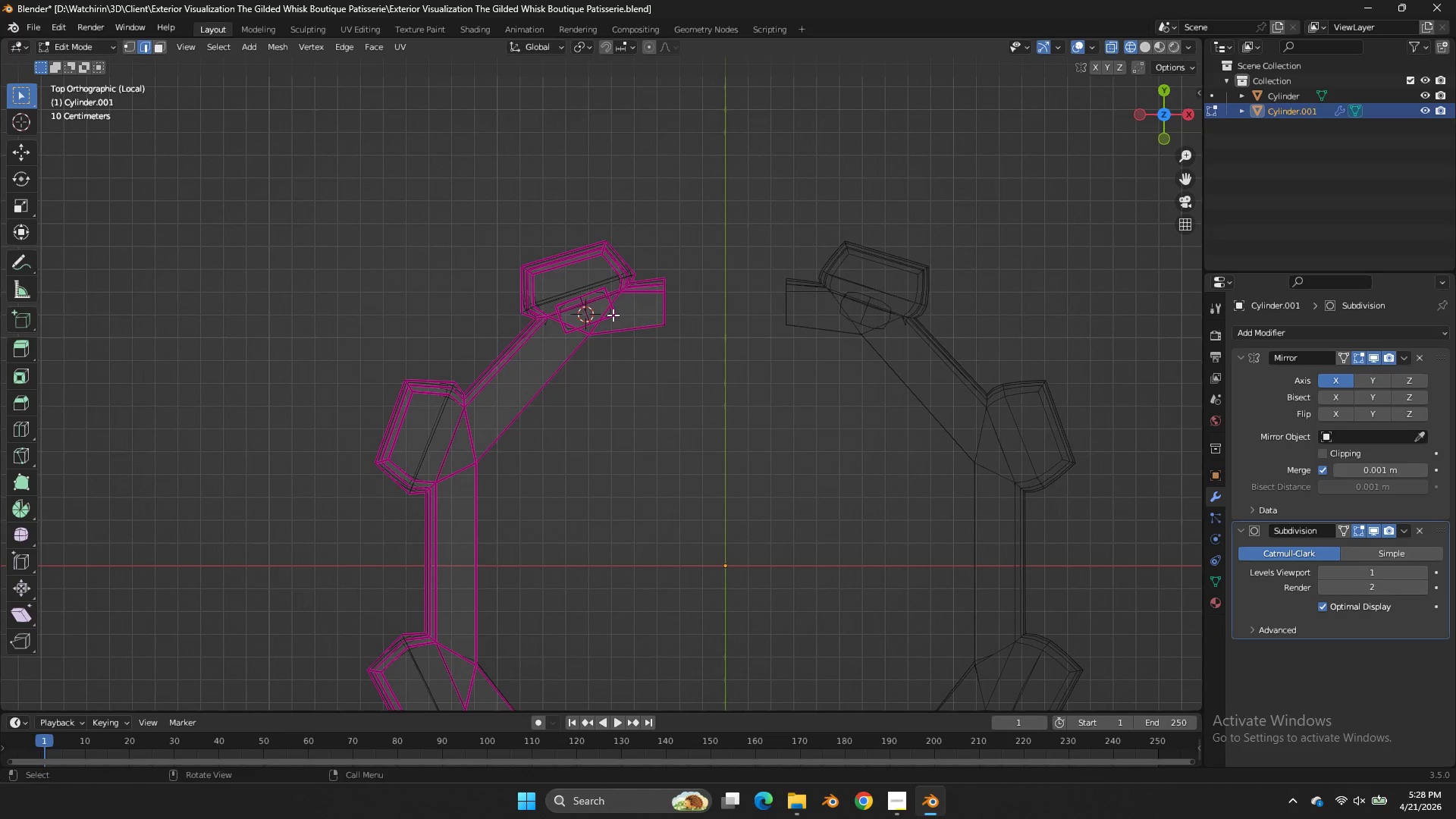 
left_click([613, 315])
 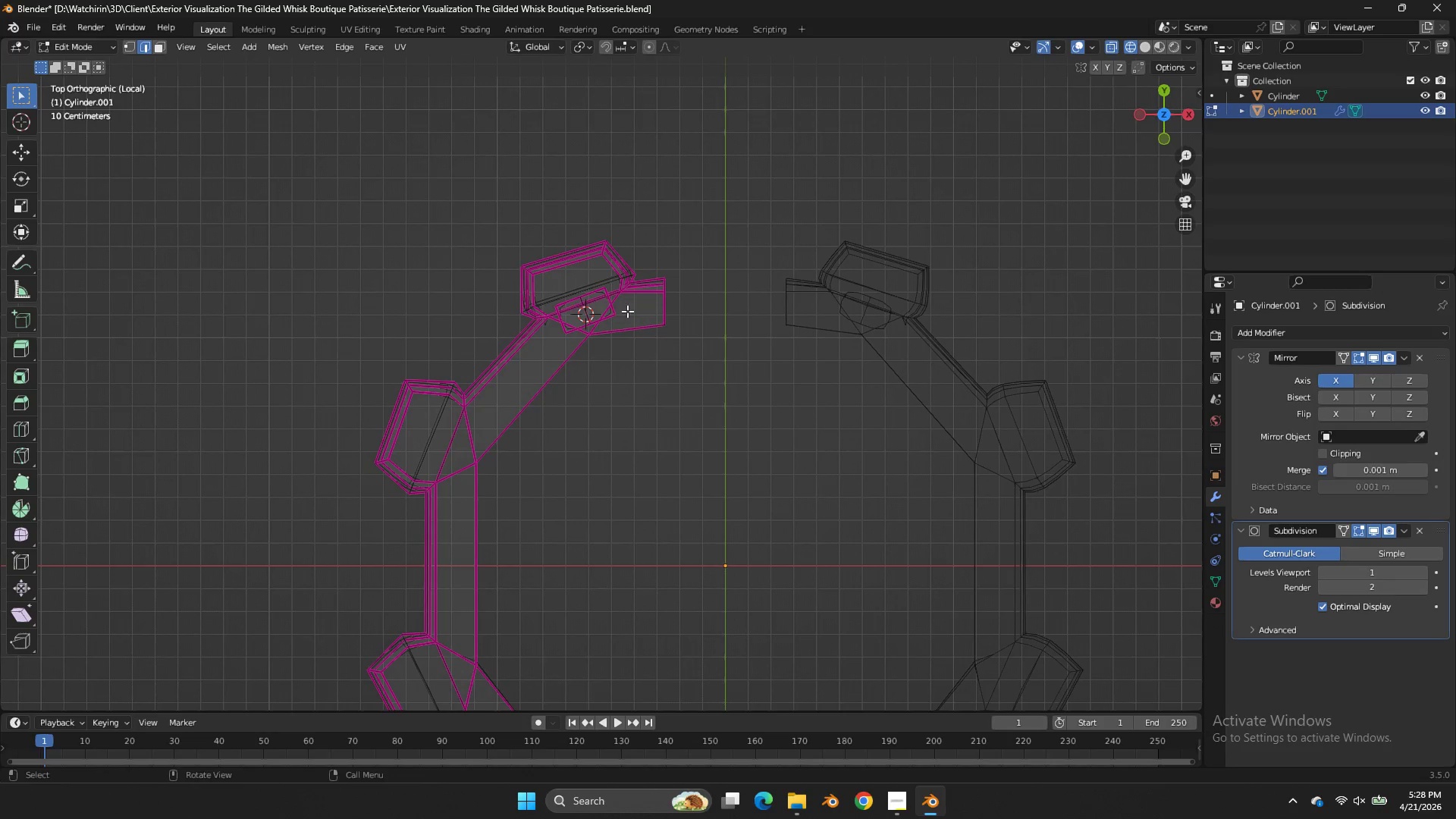 
key(Control+Z)
 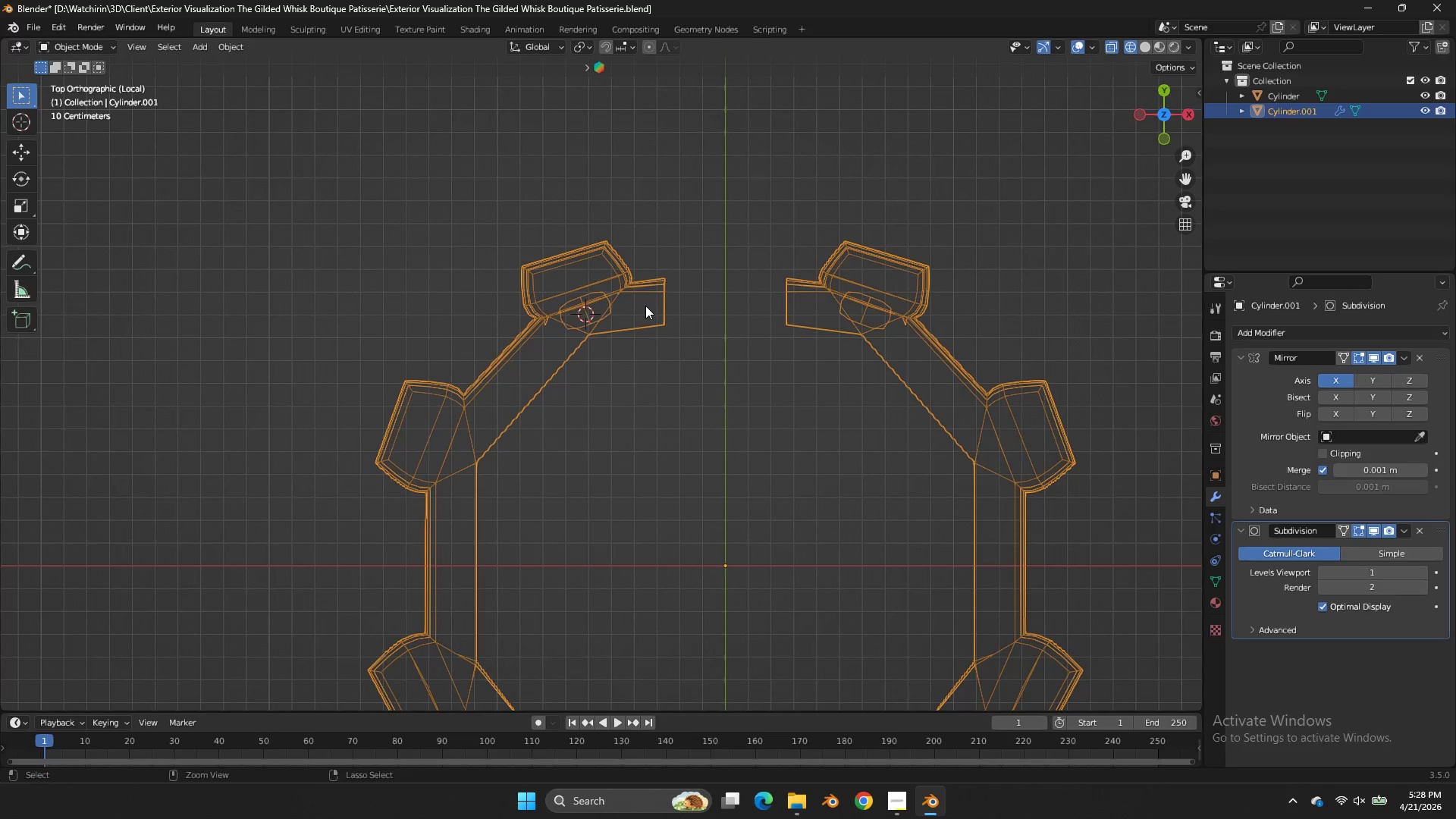 
key(Control+Z)
 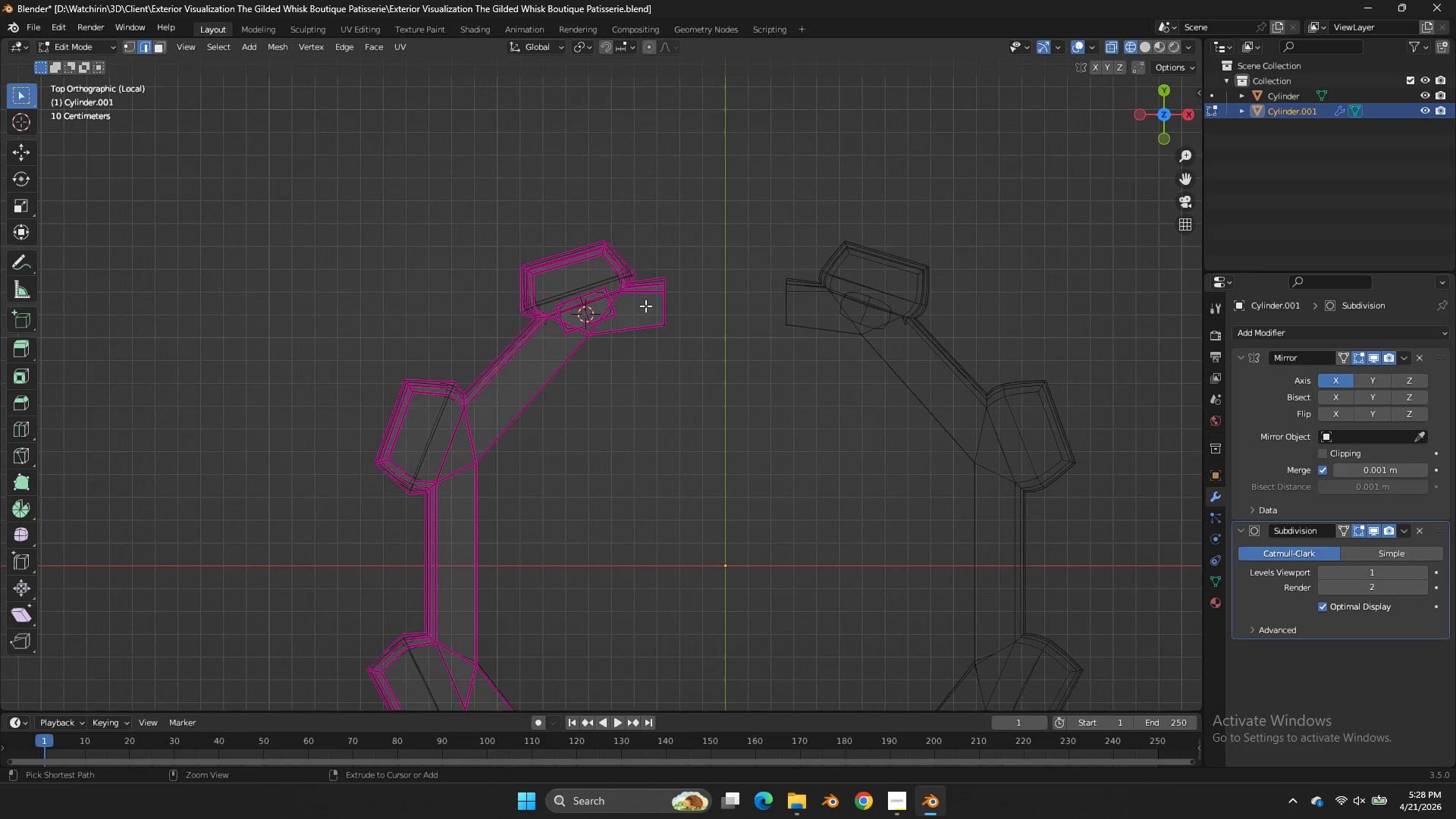 
key(Control+Z)
 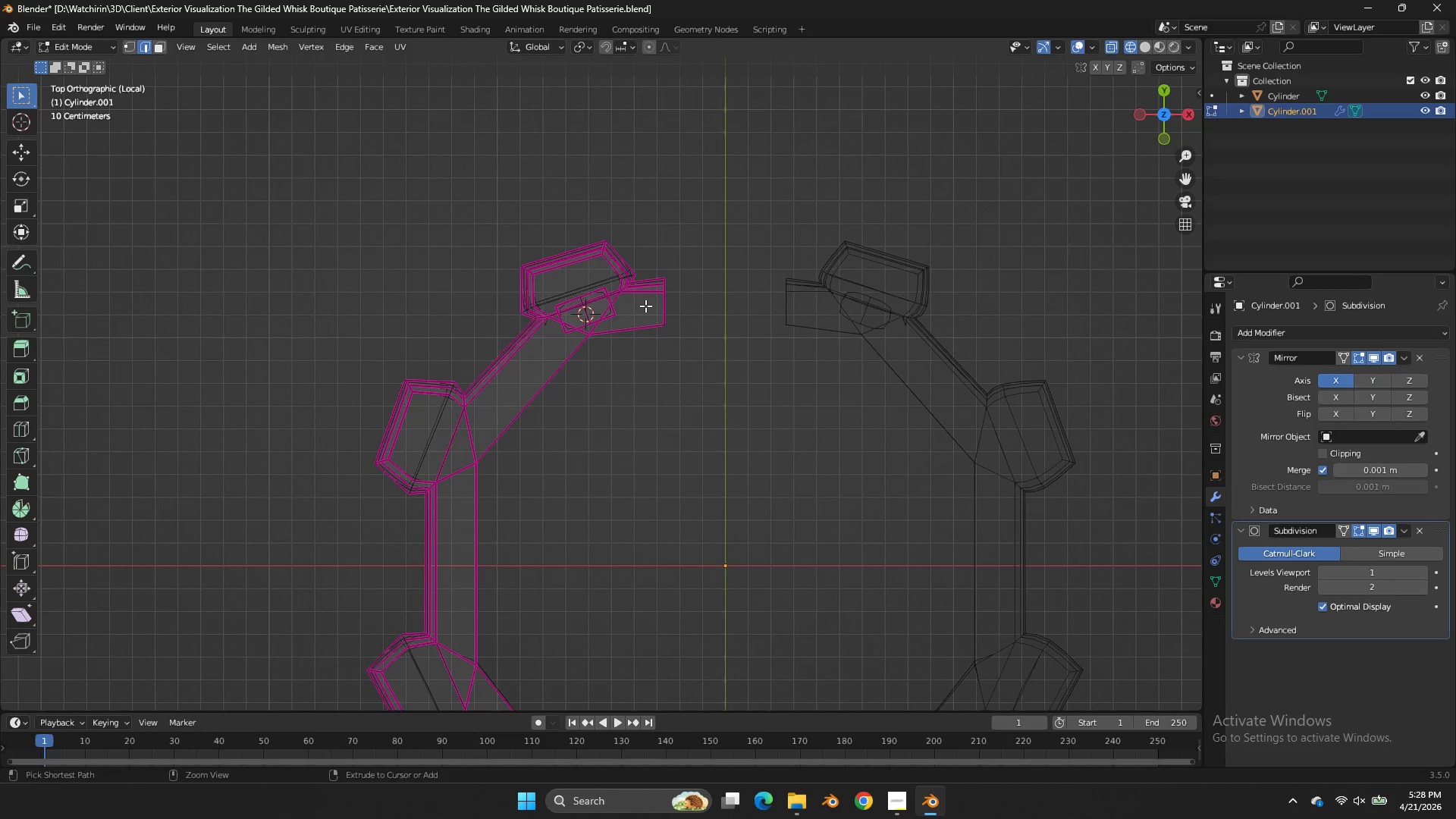 
key(Control+Z)
 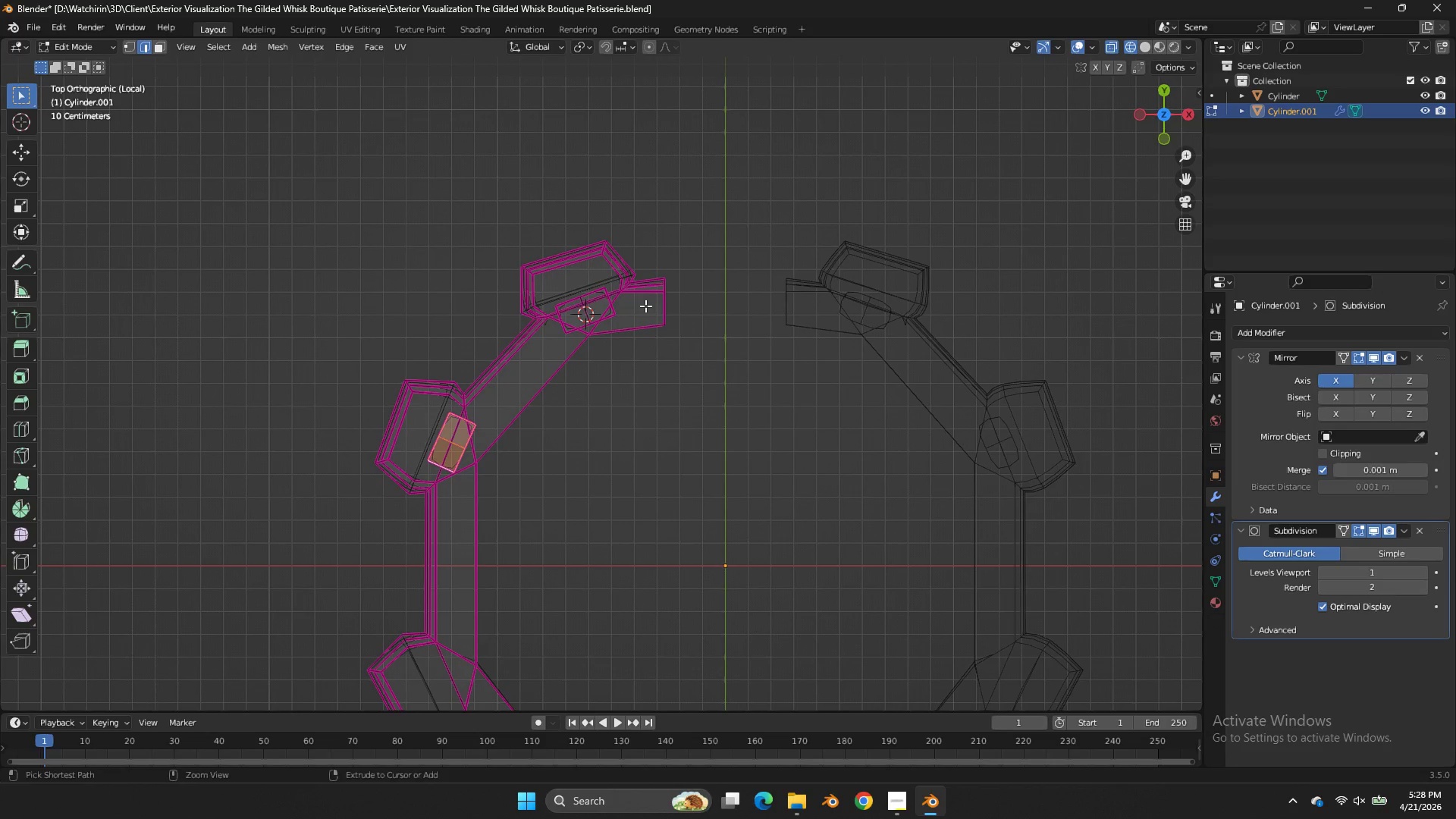 
key(Control+Z)
 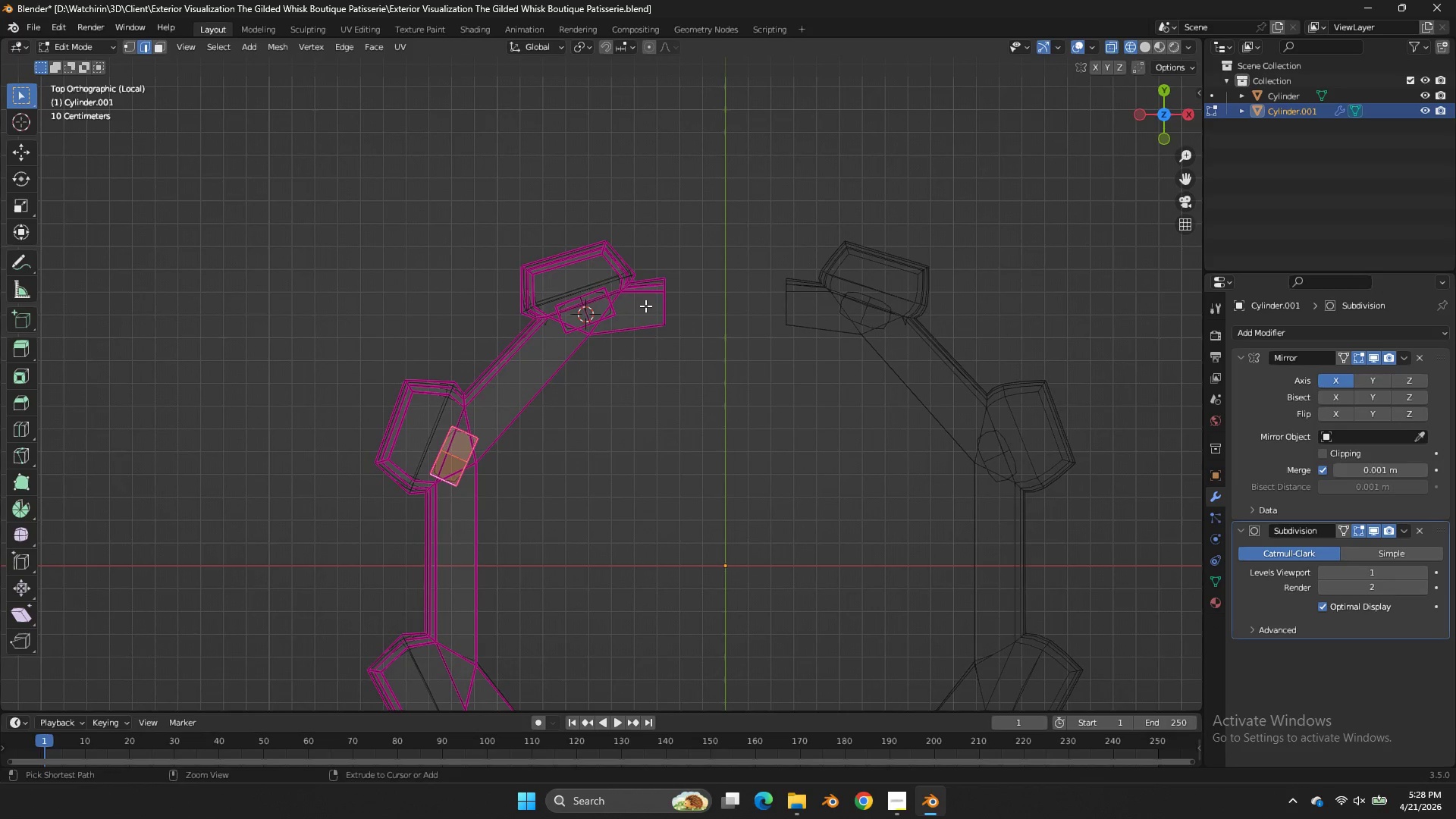 
key(Control+Z)
 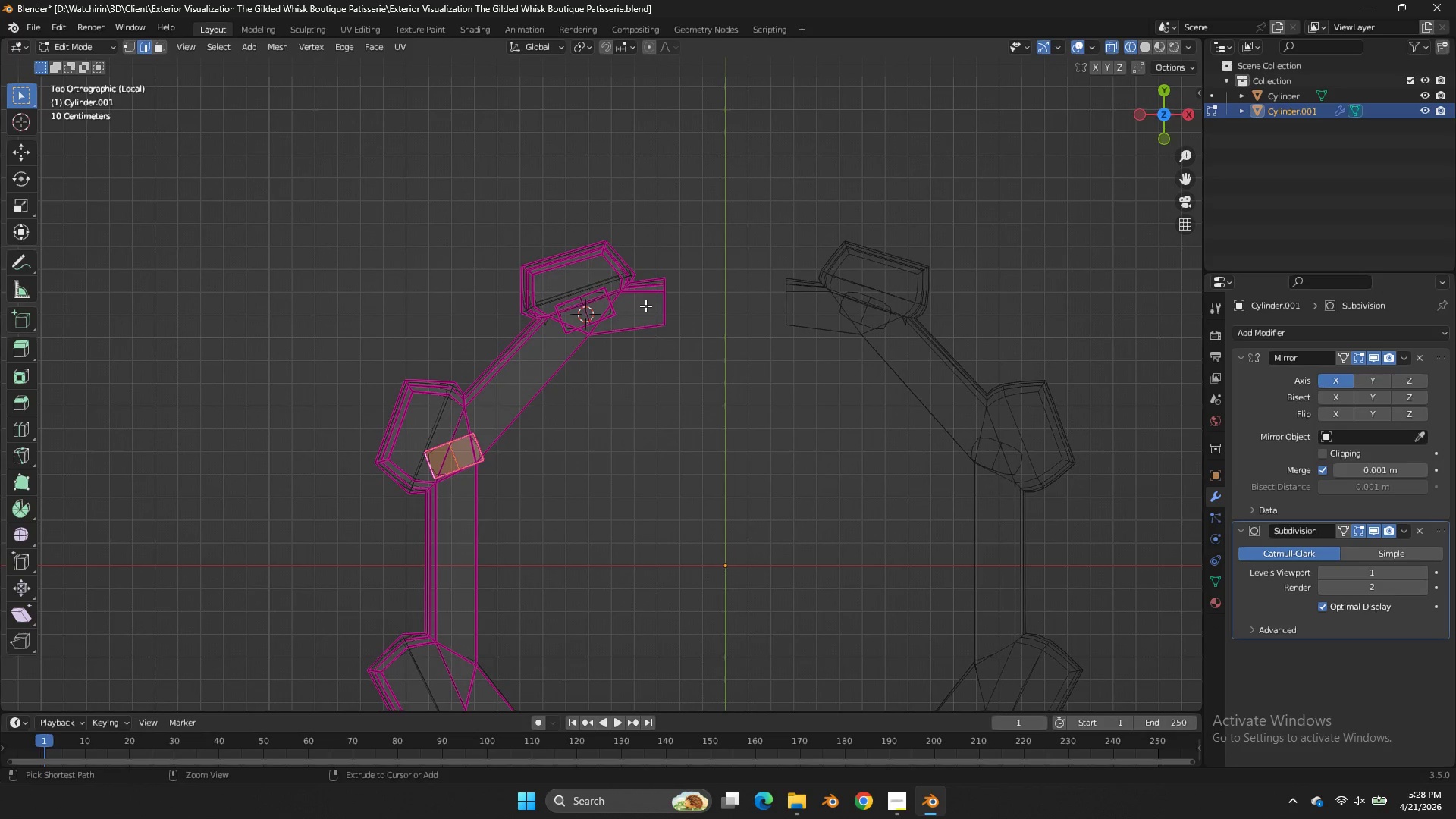 
key(Control+Z)
 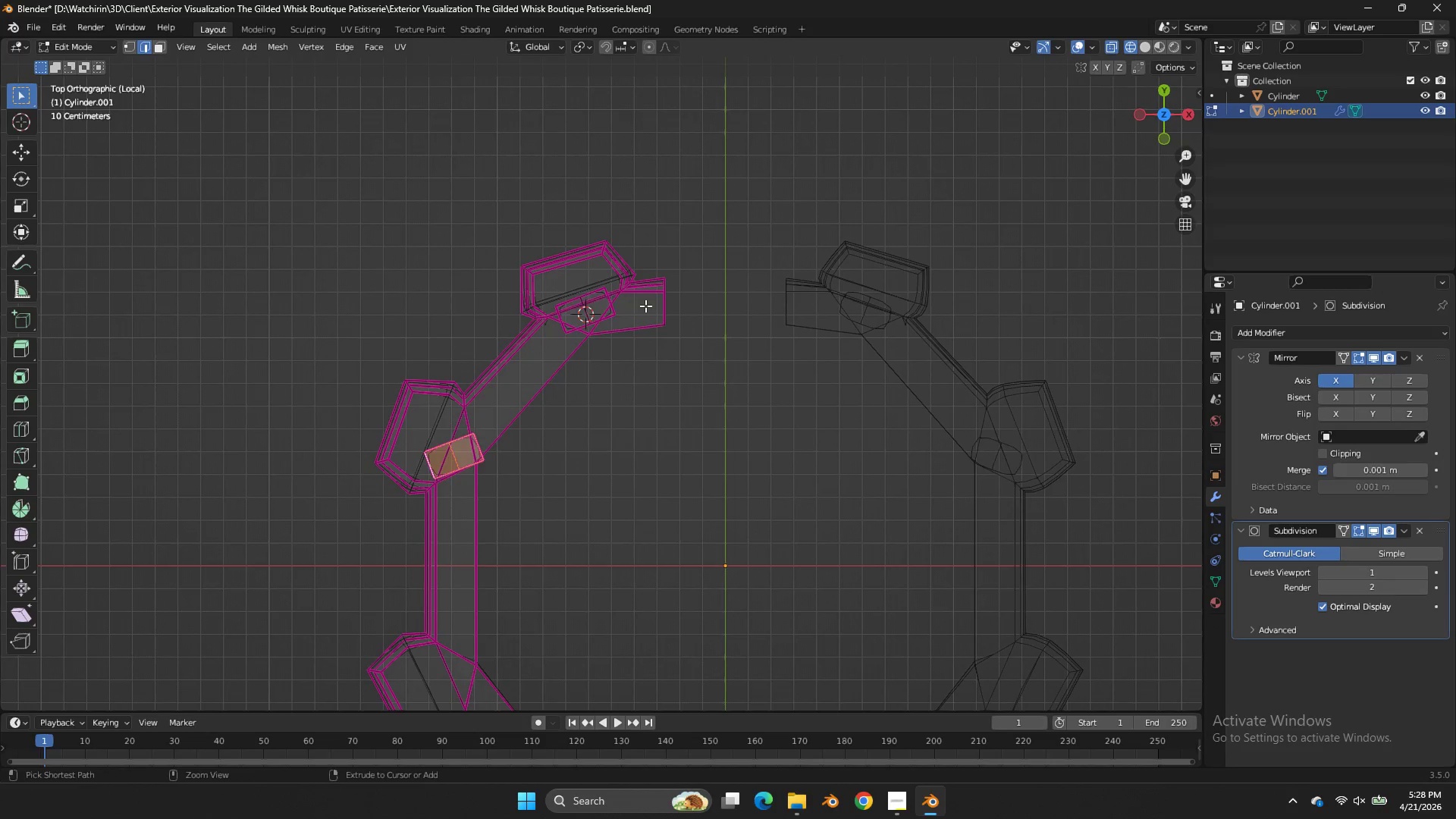 
key(Control+Z)
 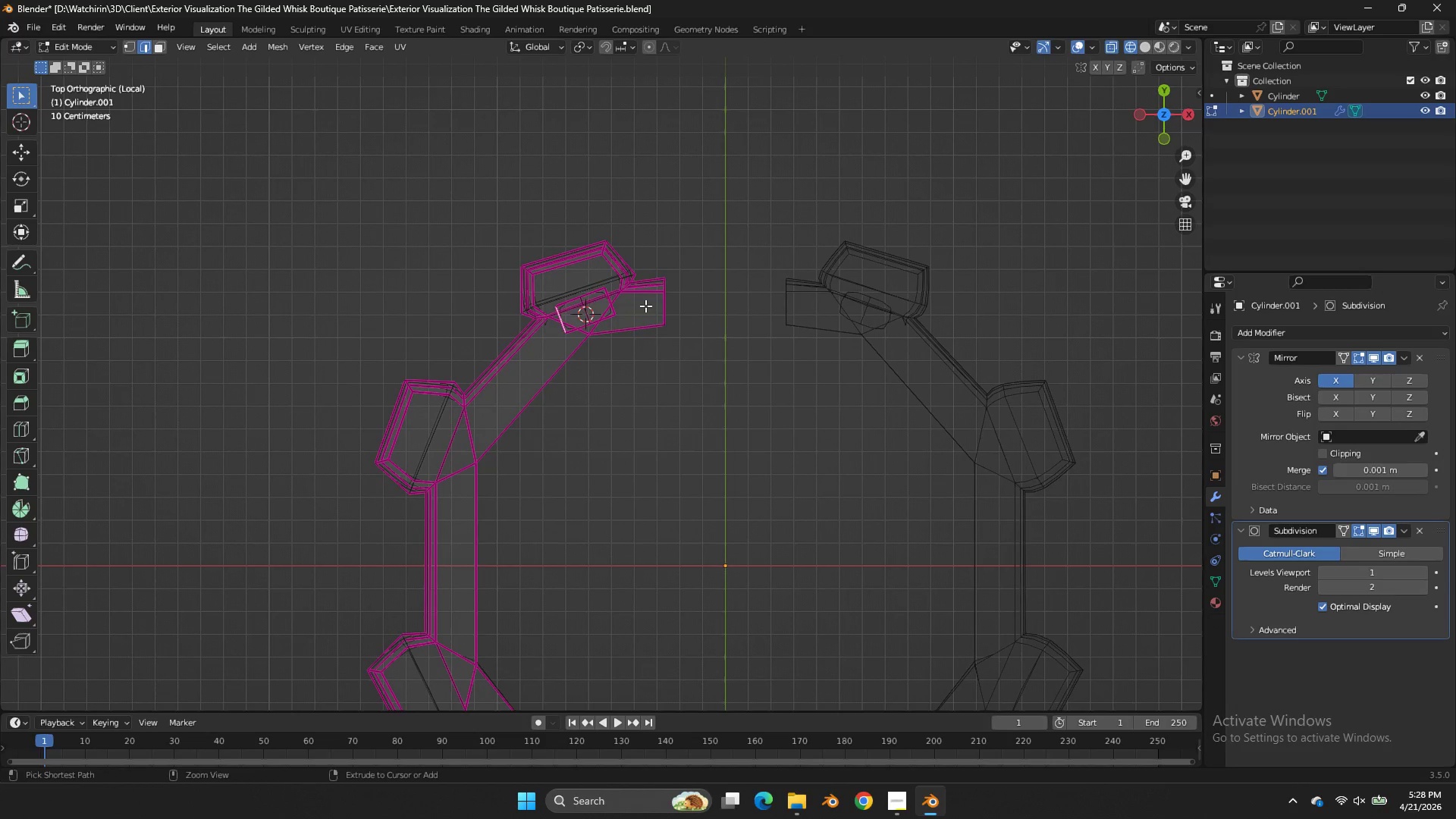 
key(Control+Z)
 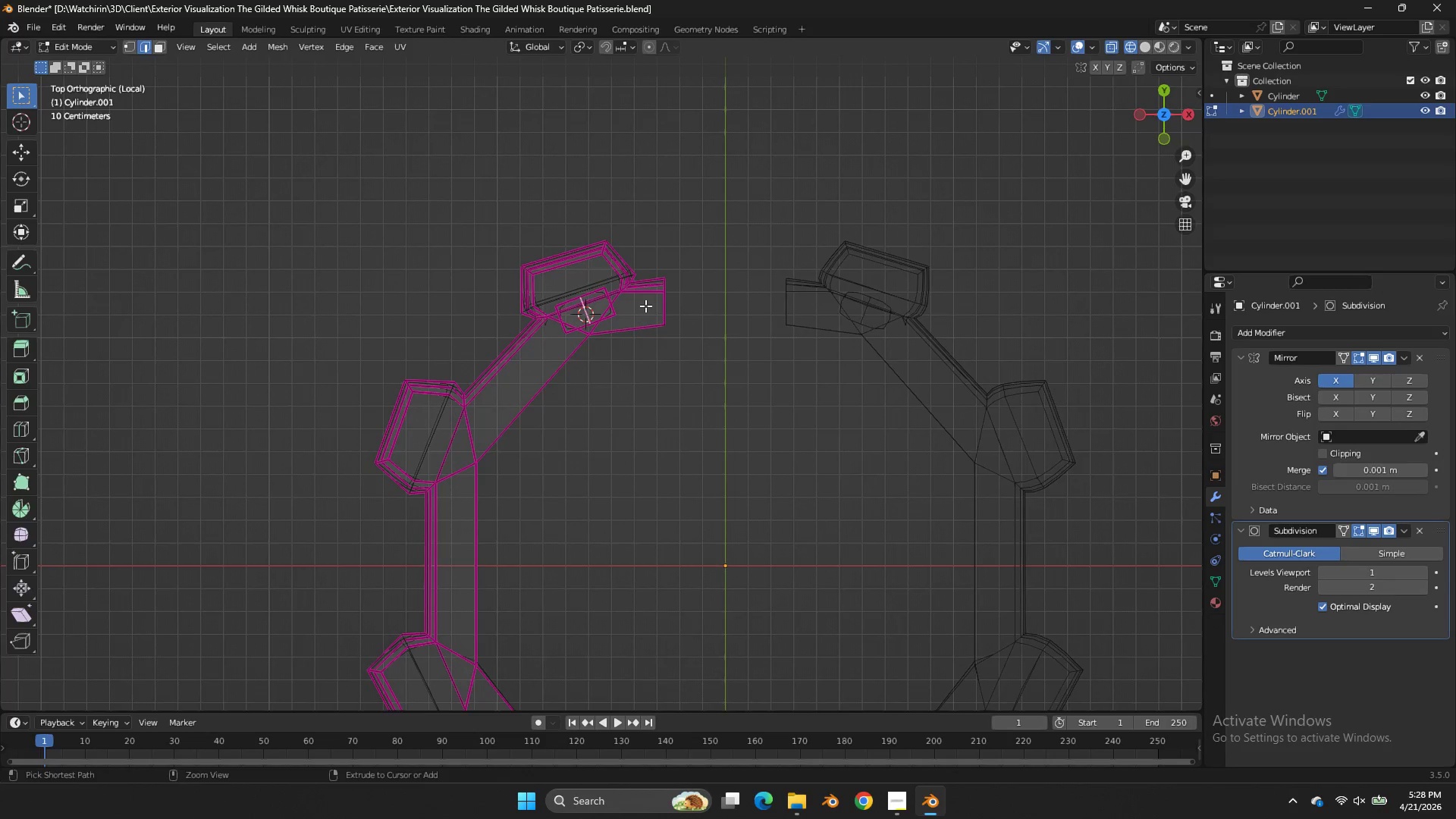 
key(Control+Z)
 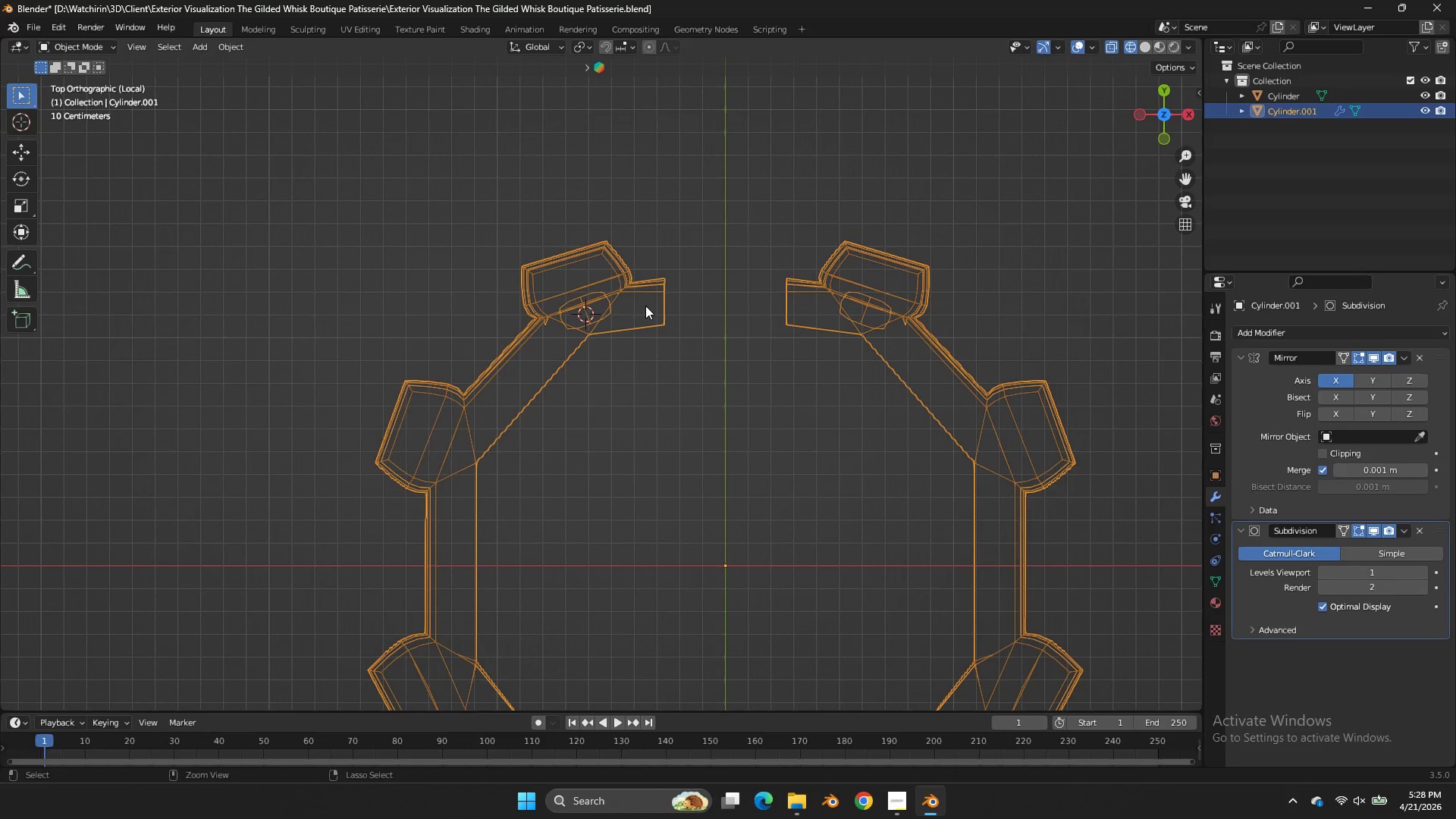 
key(Control+Z)
 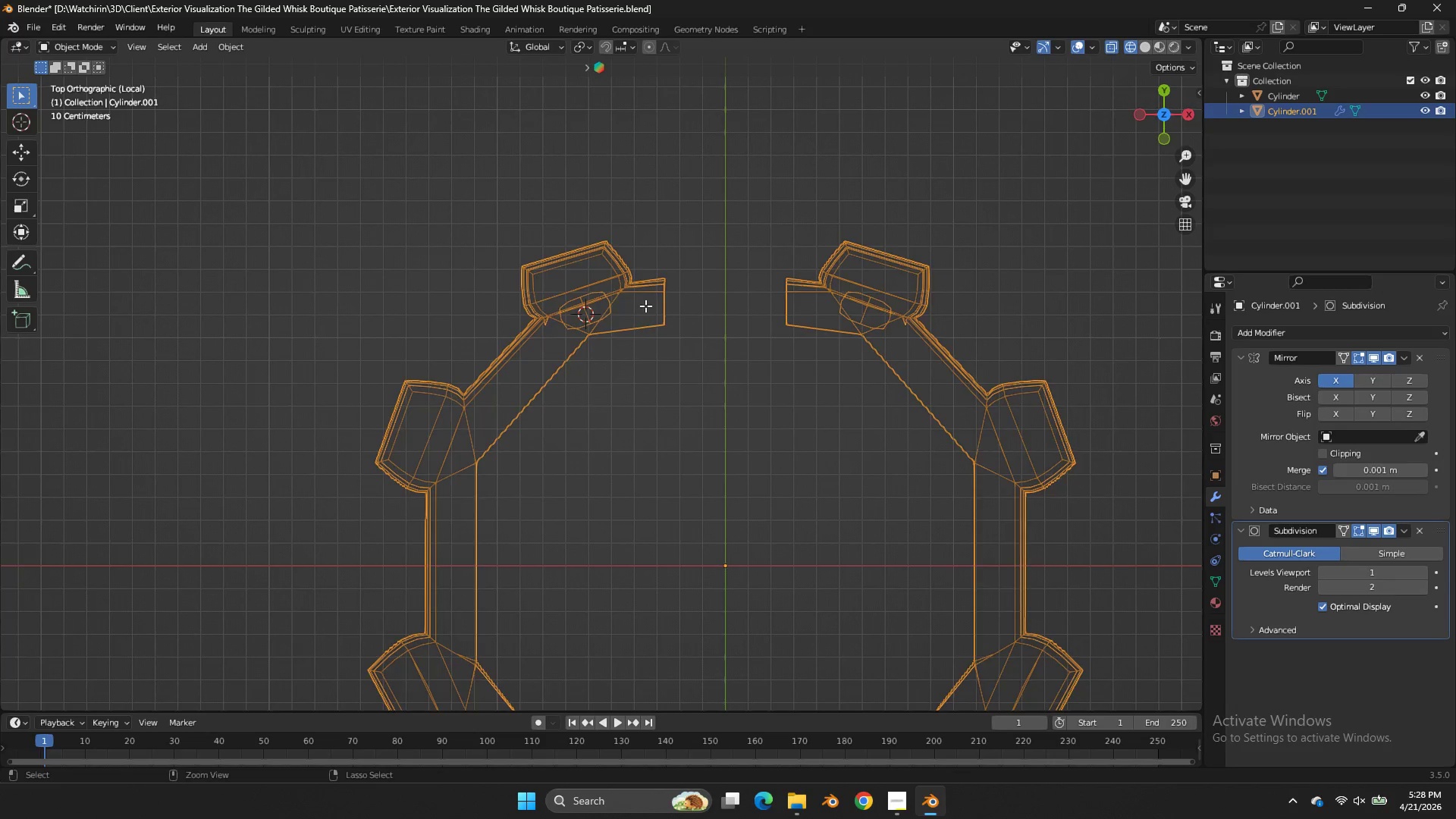 
key(Control+Z)
 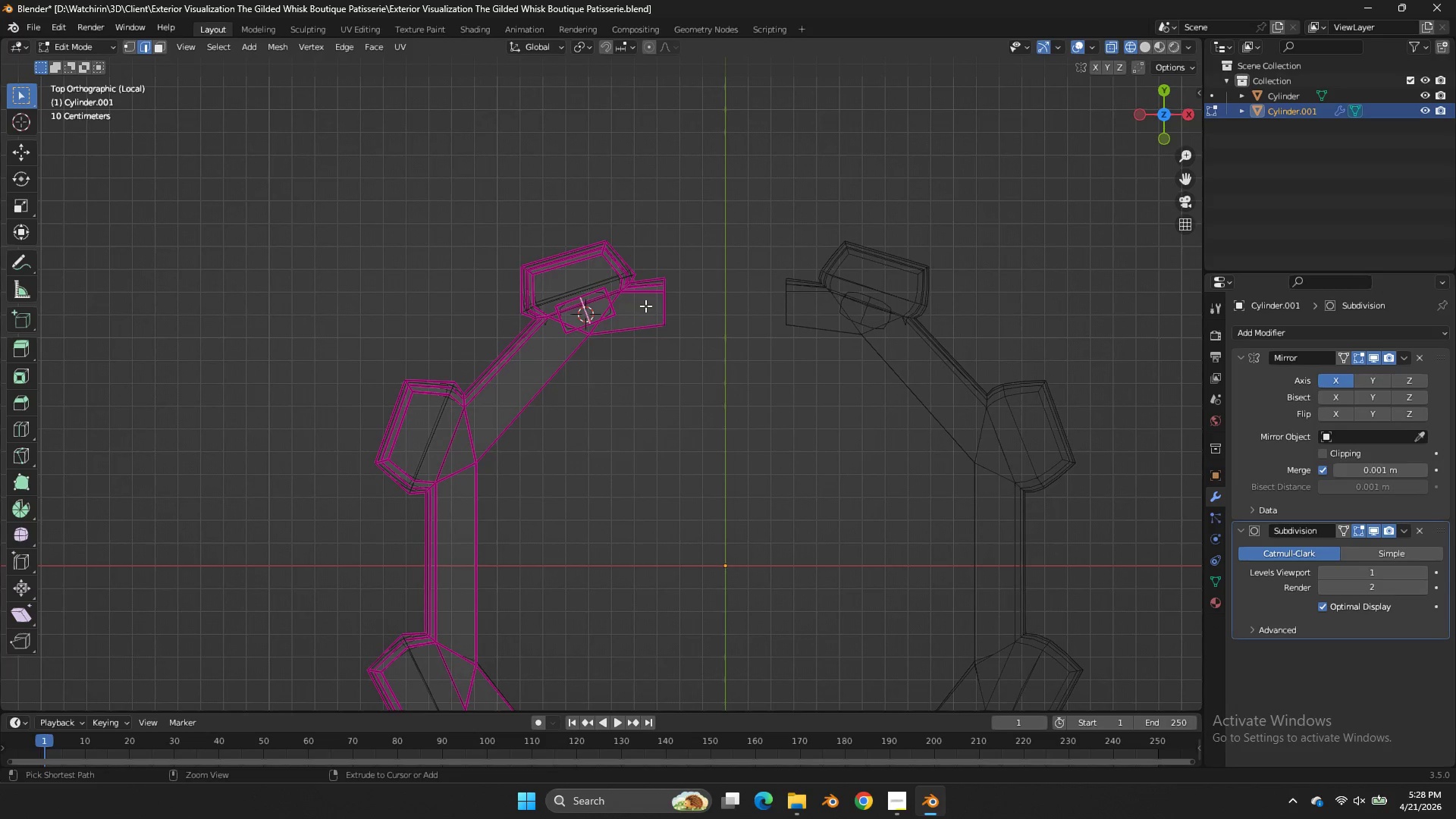 
key(Control+Z)
 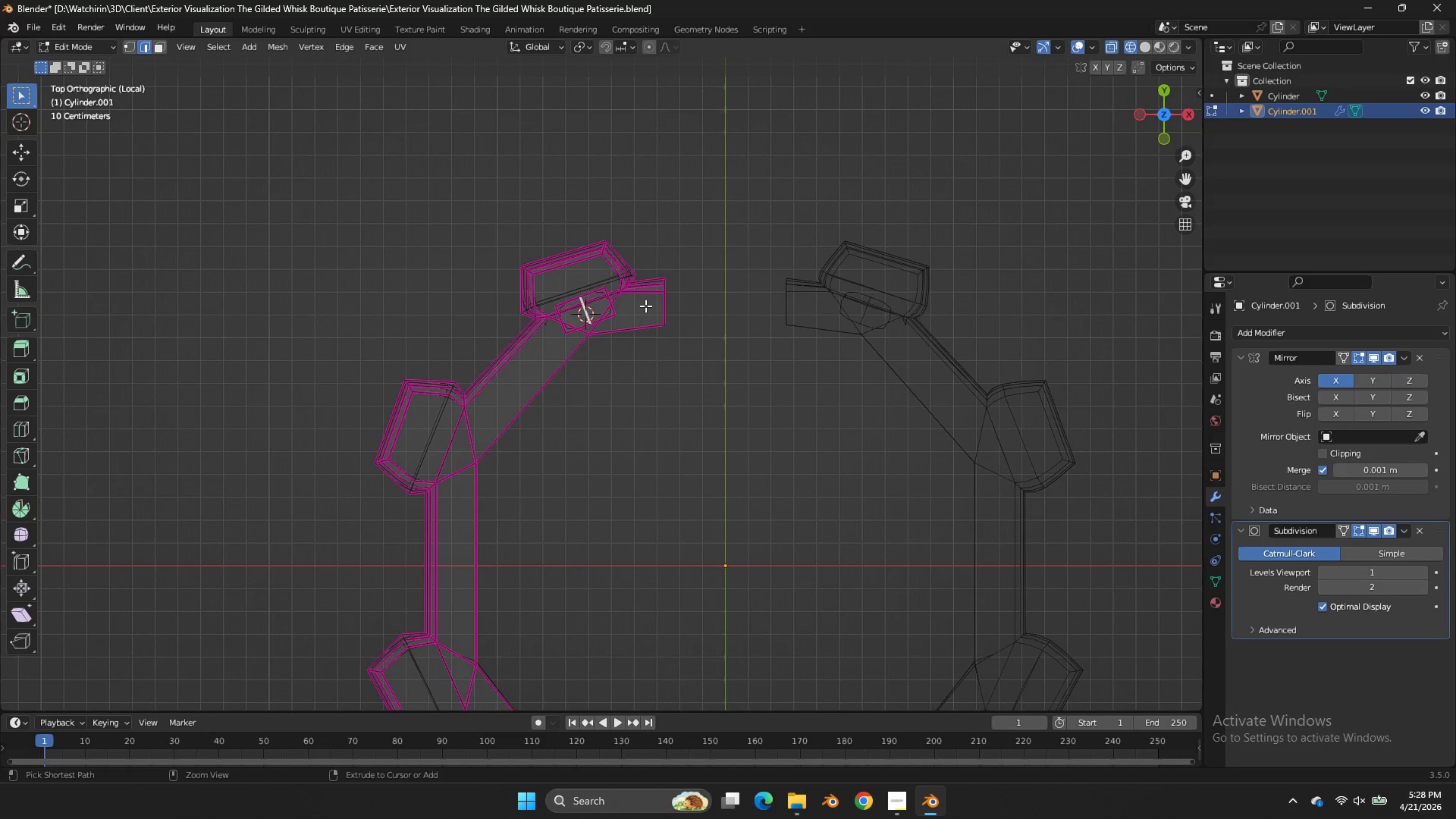 
key(Control+Z)
 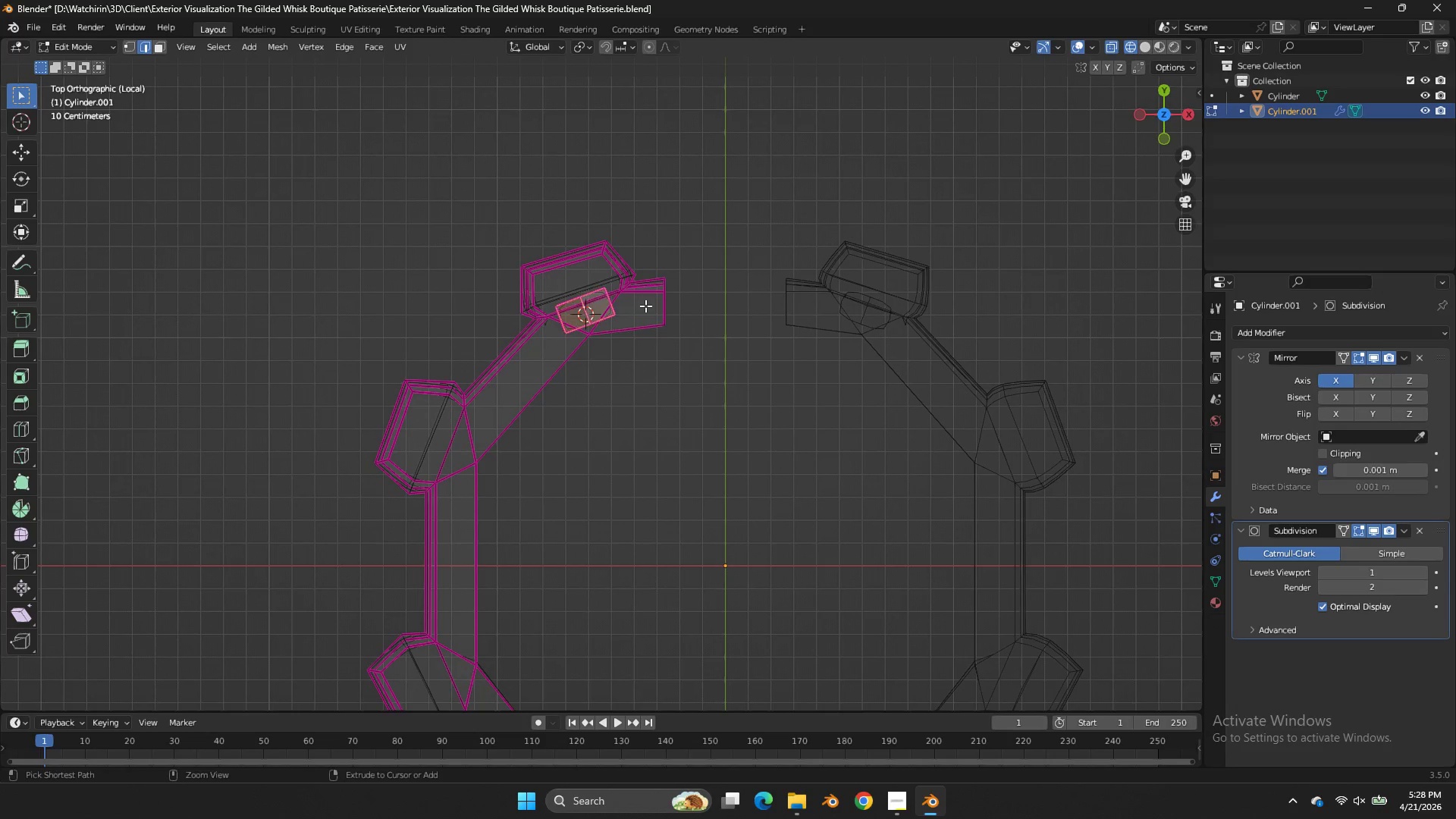 
key(Control+Z)
 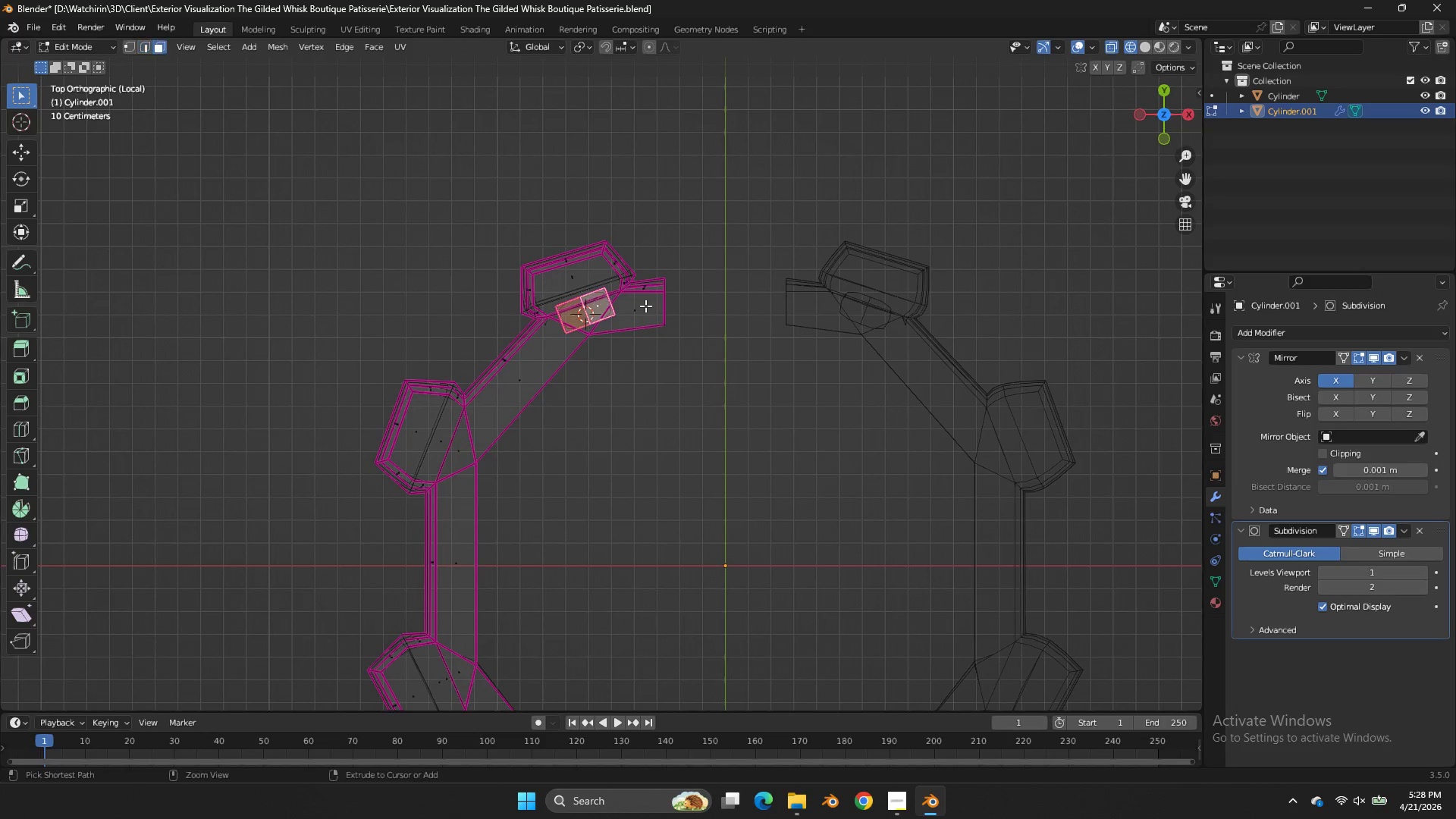 
key(Control+Z)
 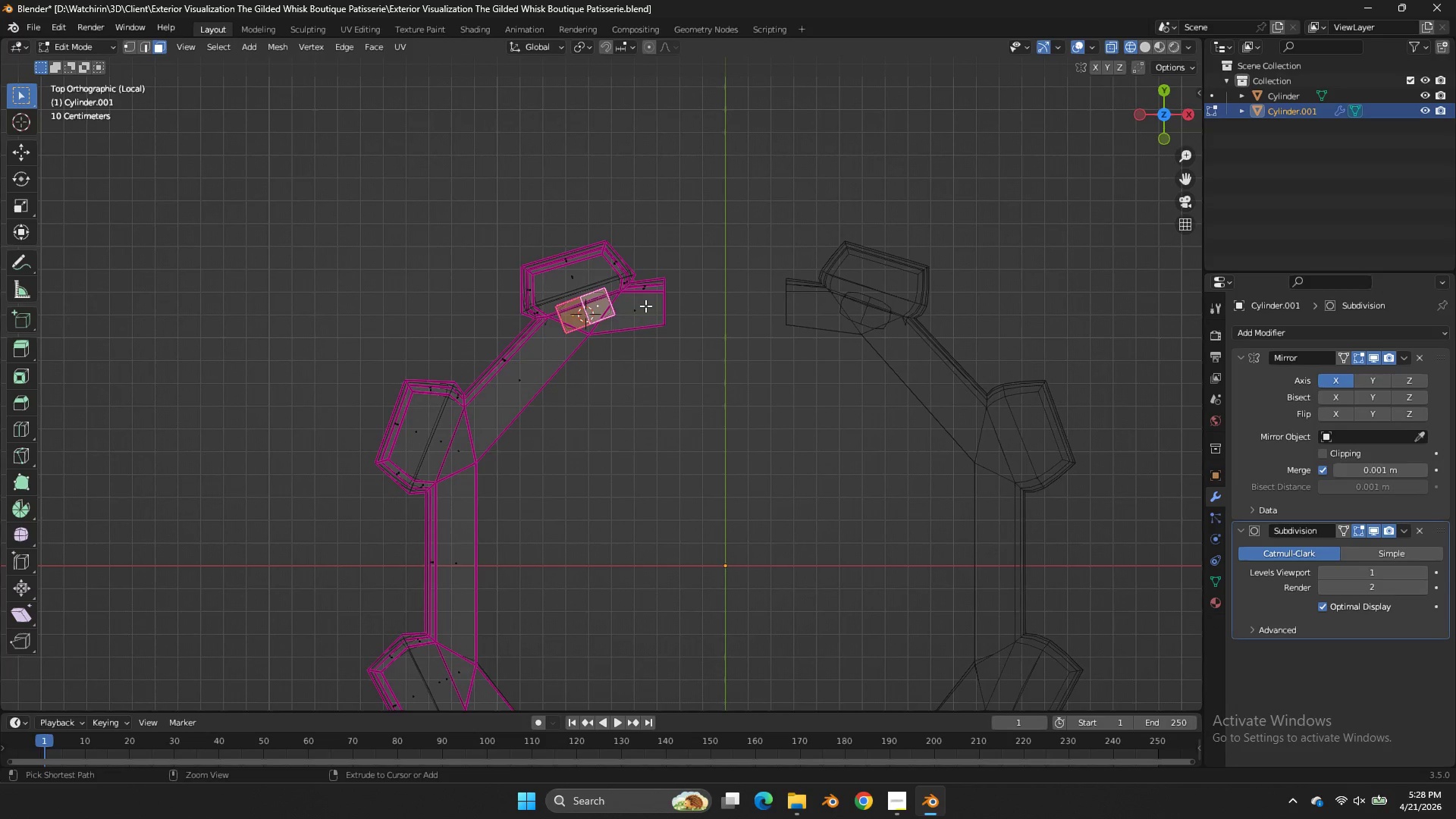 
key(Control+Z)
 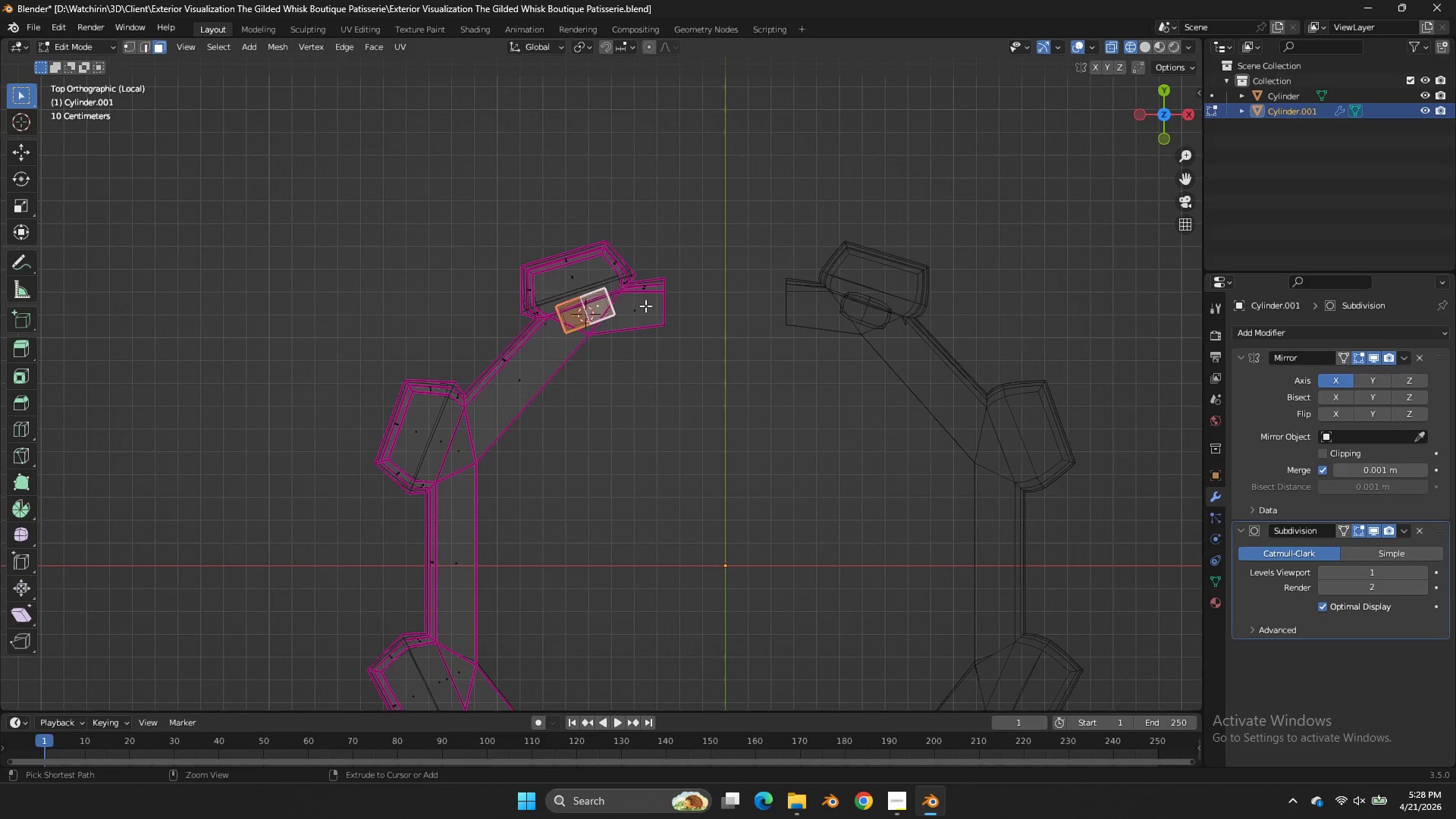 
key(Control+Z)
 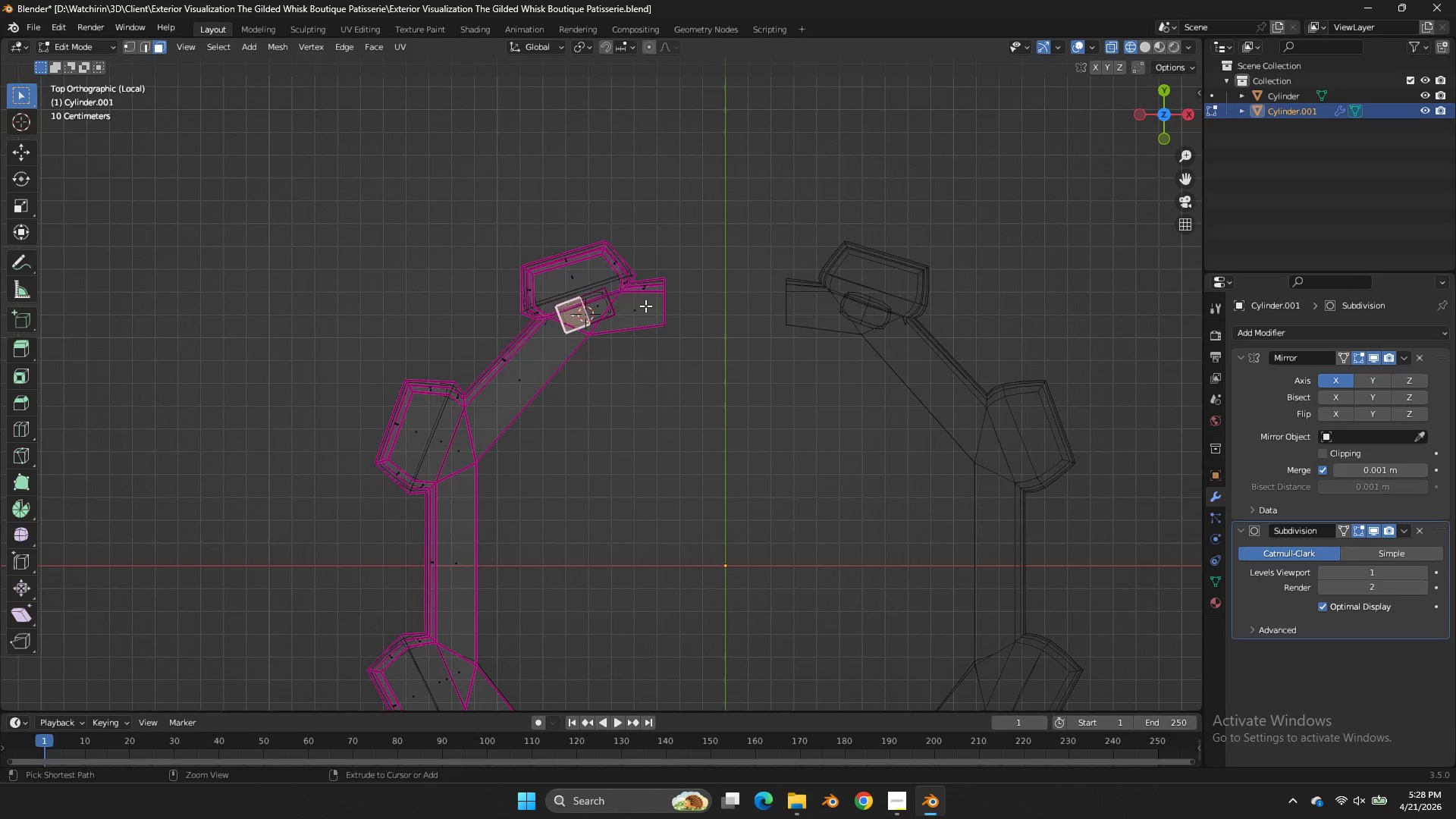 
key(Control+Z)
 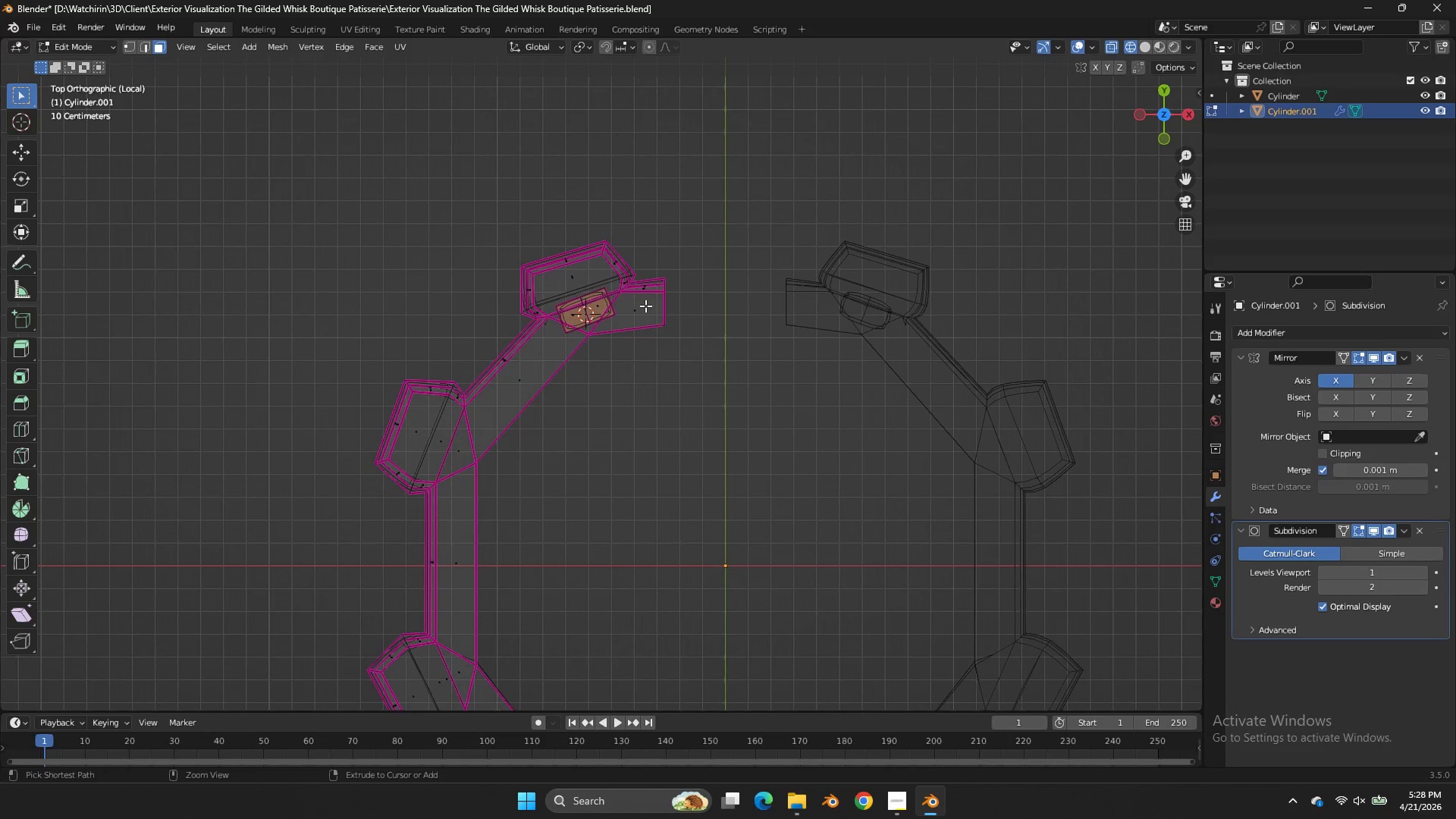 
key(Control+Z)
 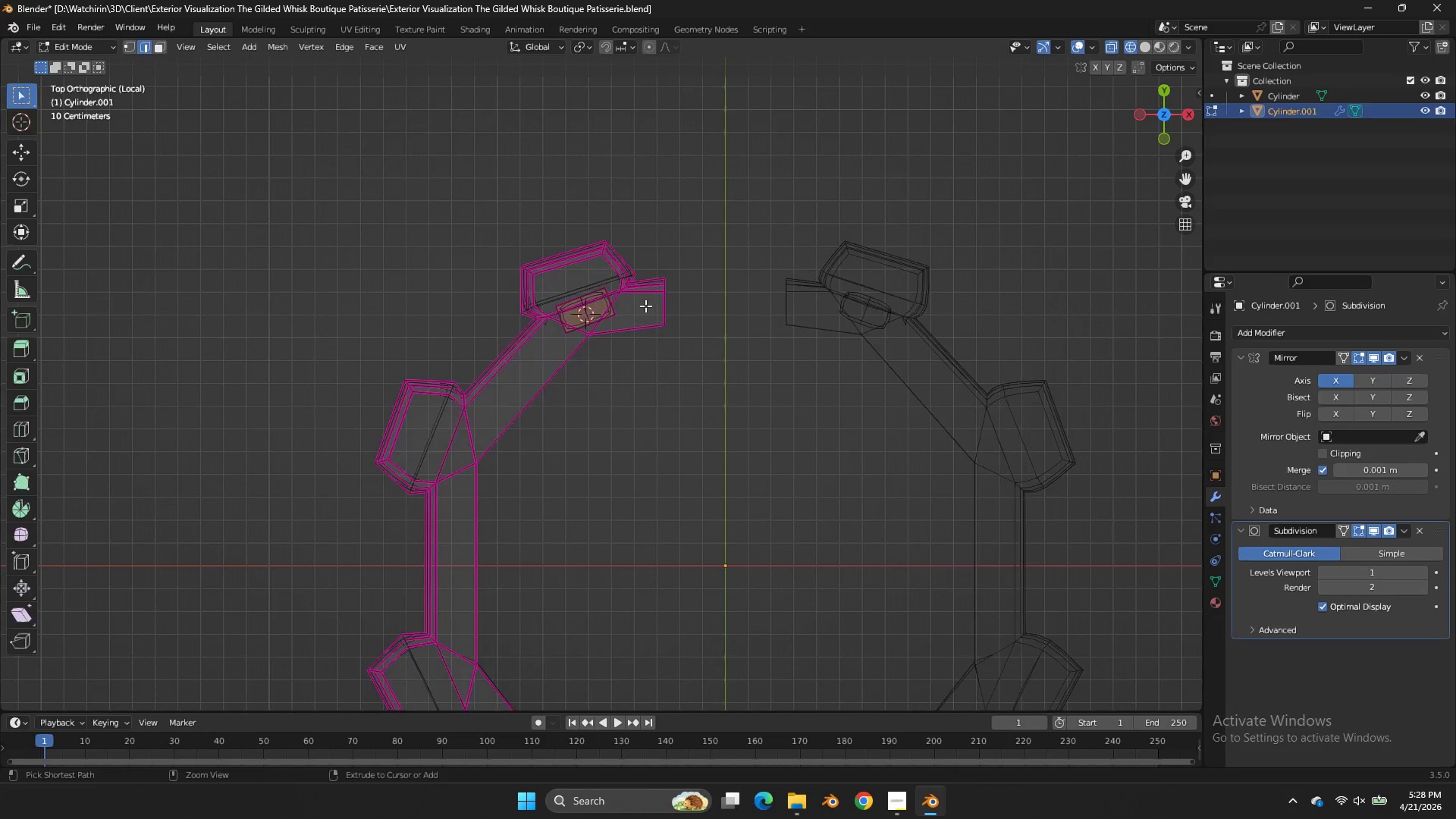 
key(Control+Z)
 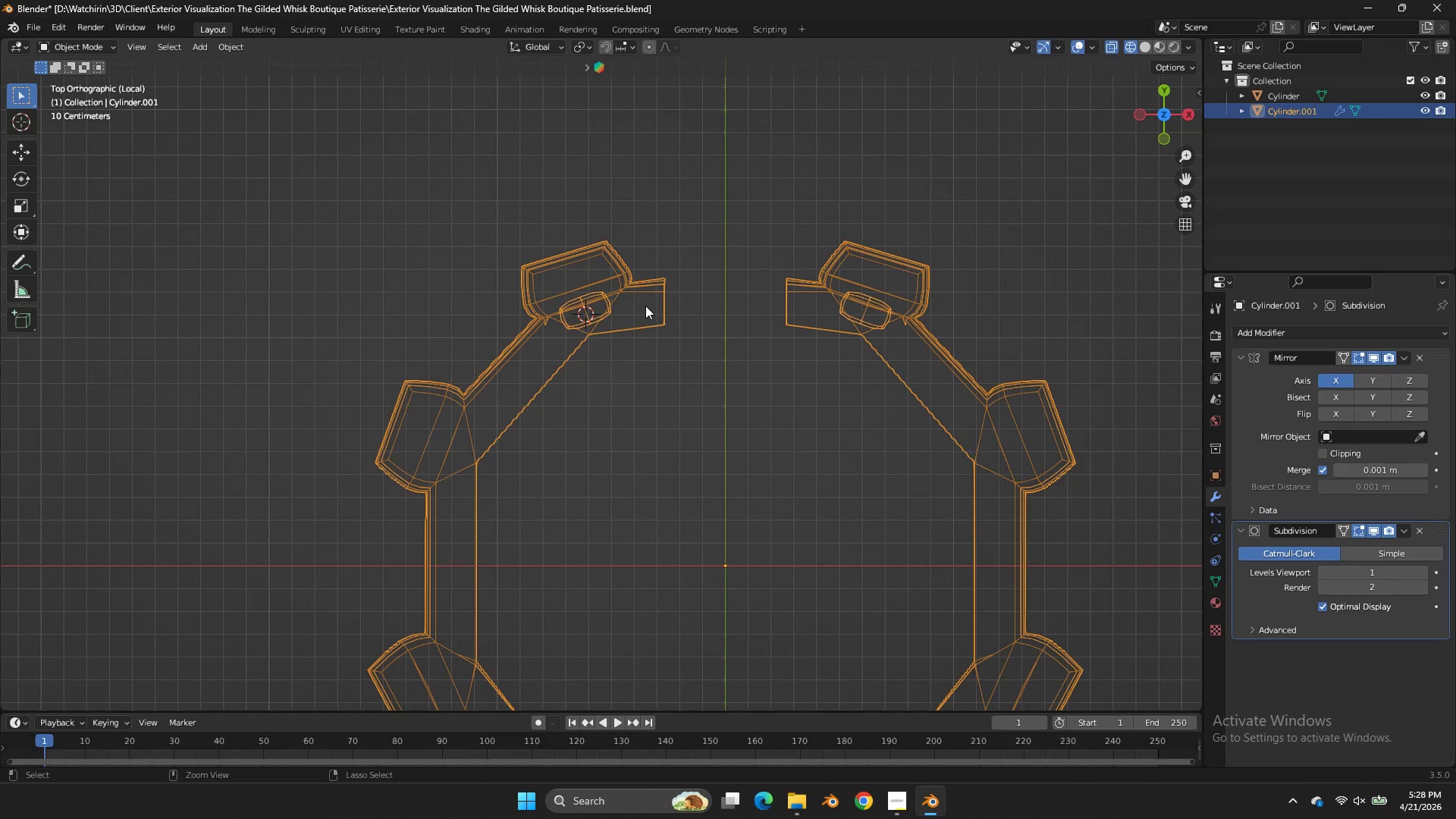 
key(Control+Z)
 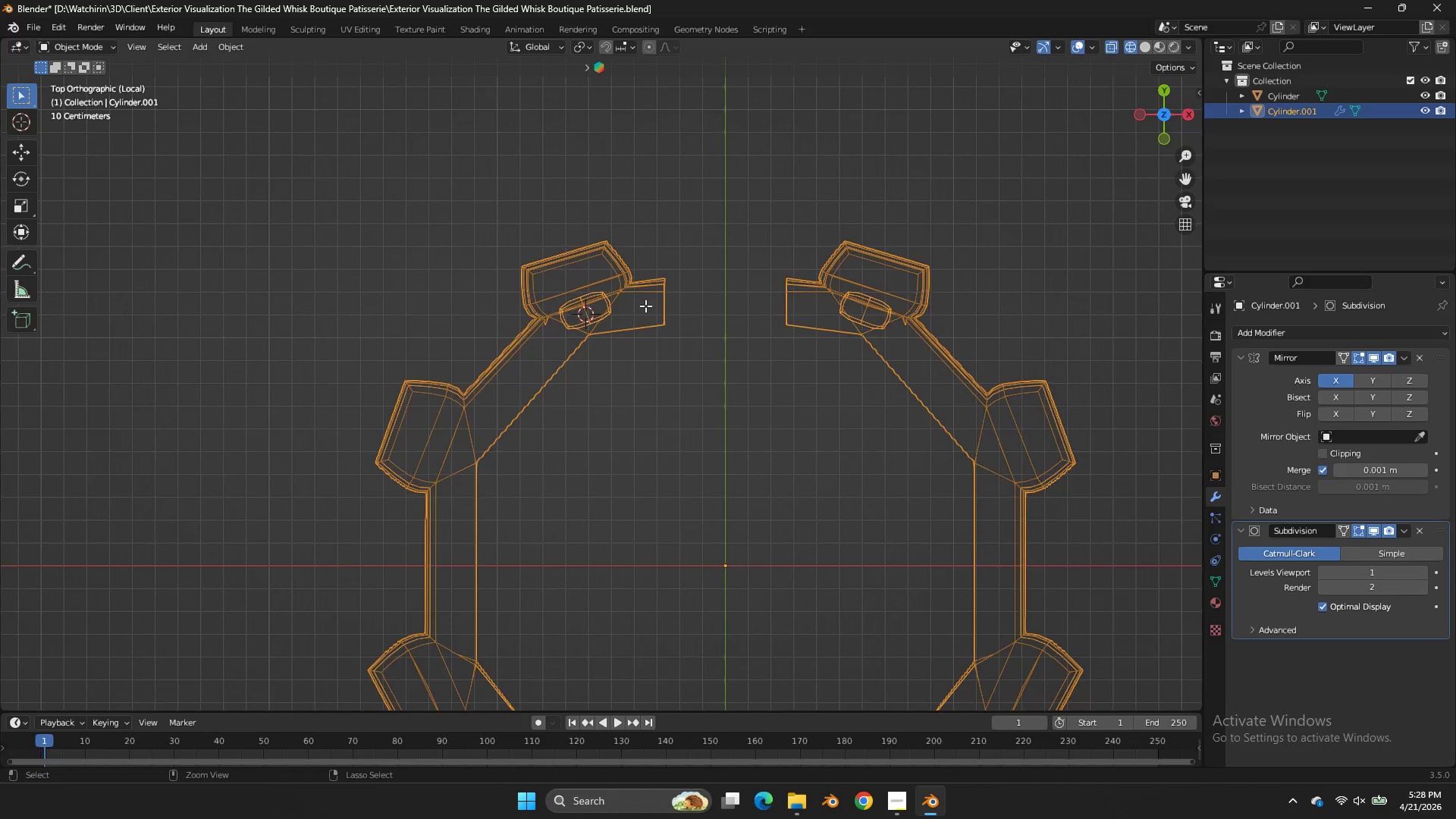 
key(Control+Z)
 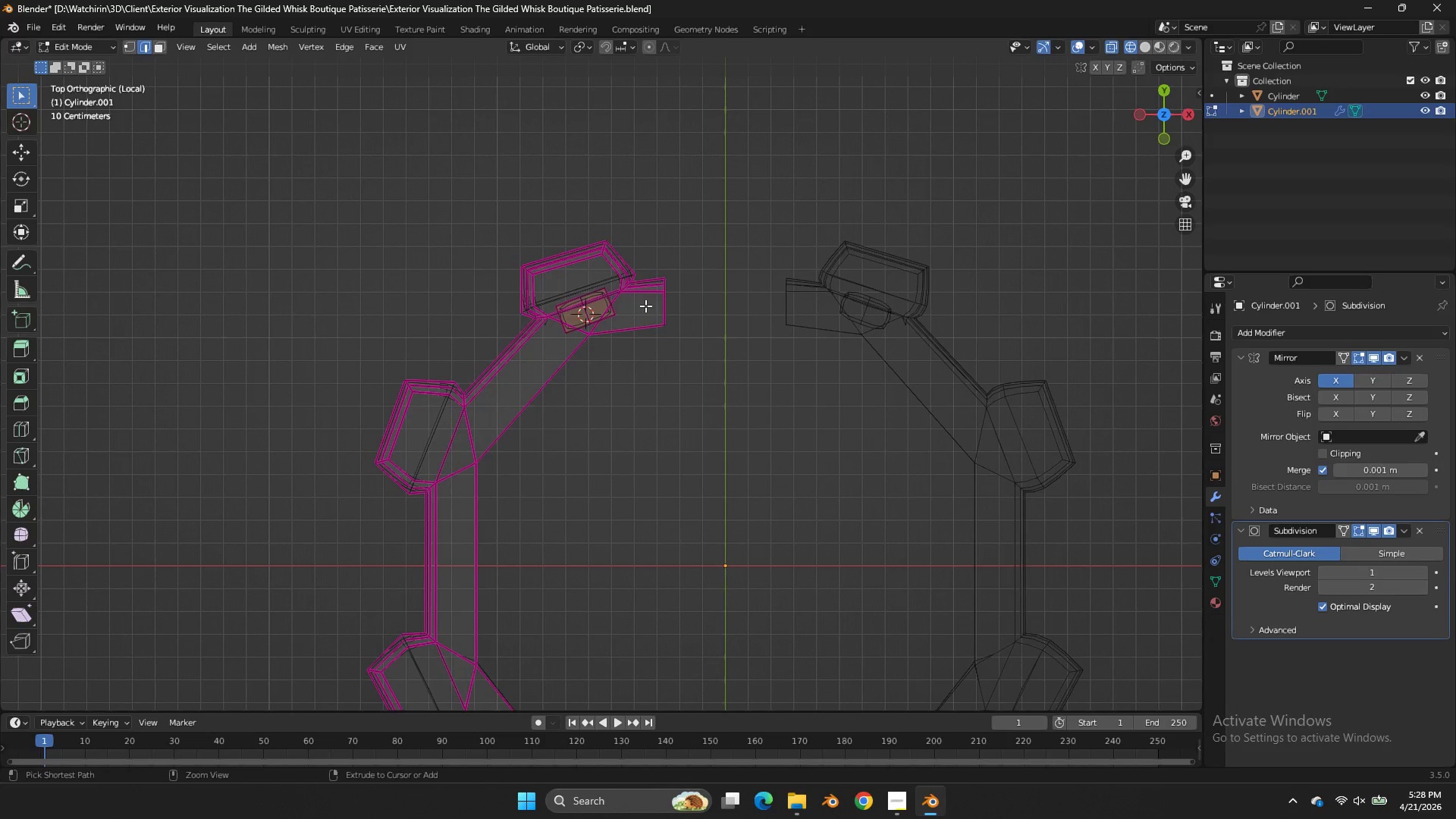 
key(Control+Z)
 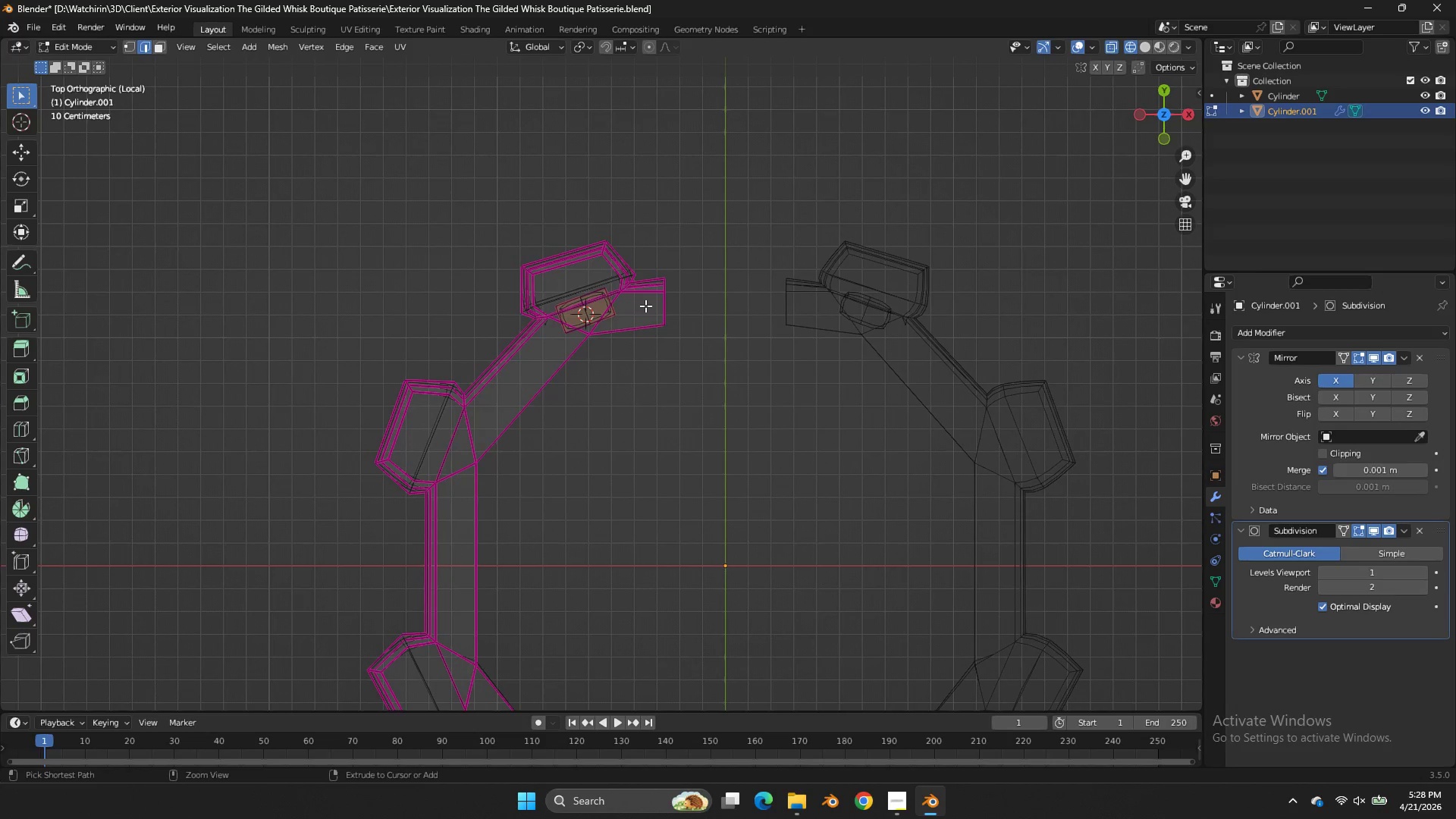 
key(Control+Z)
 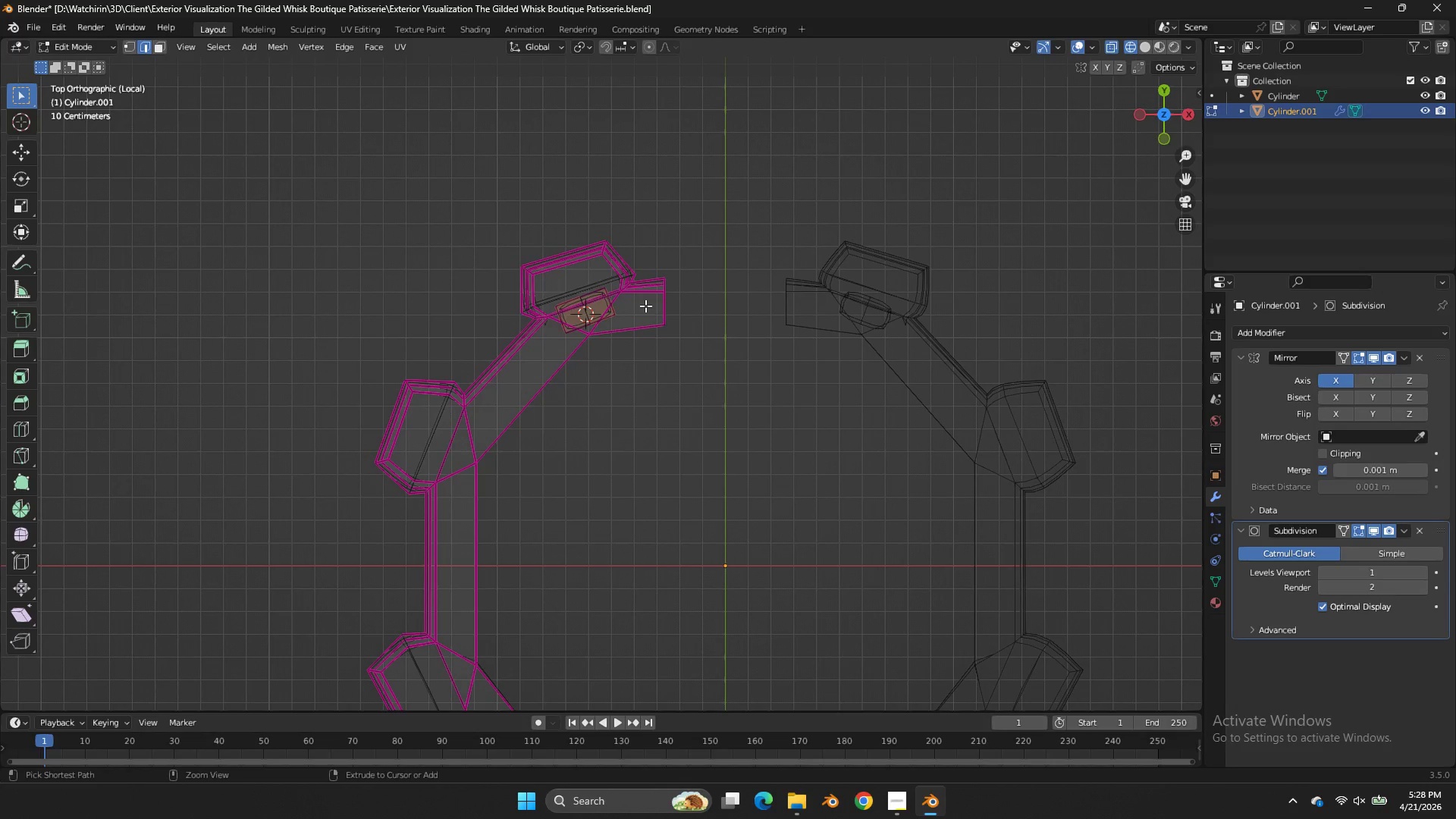 
key(Control+Z)
 